 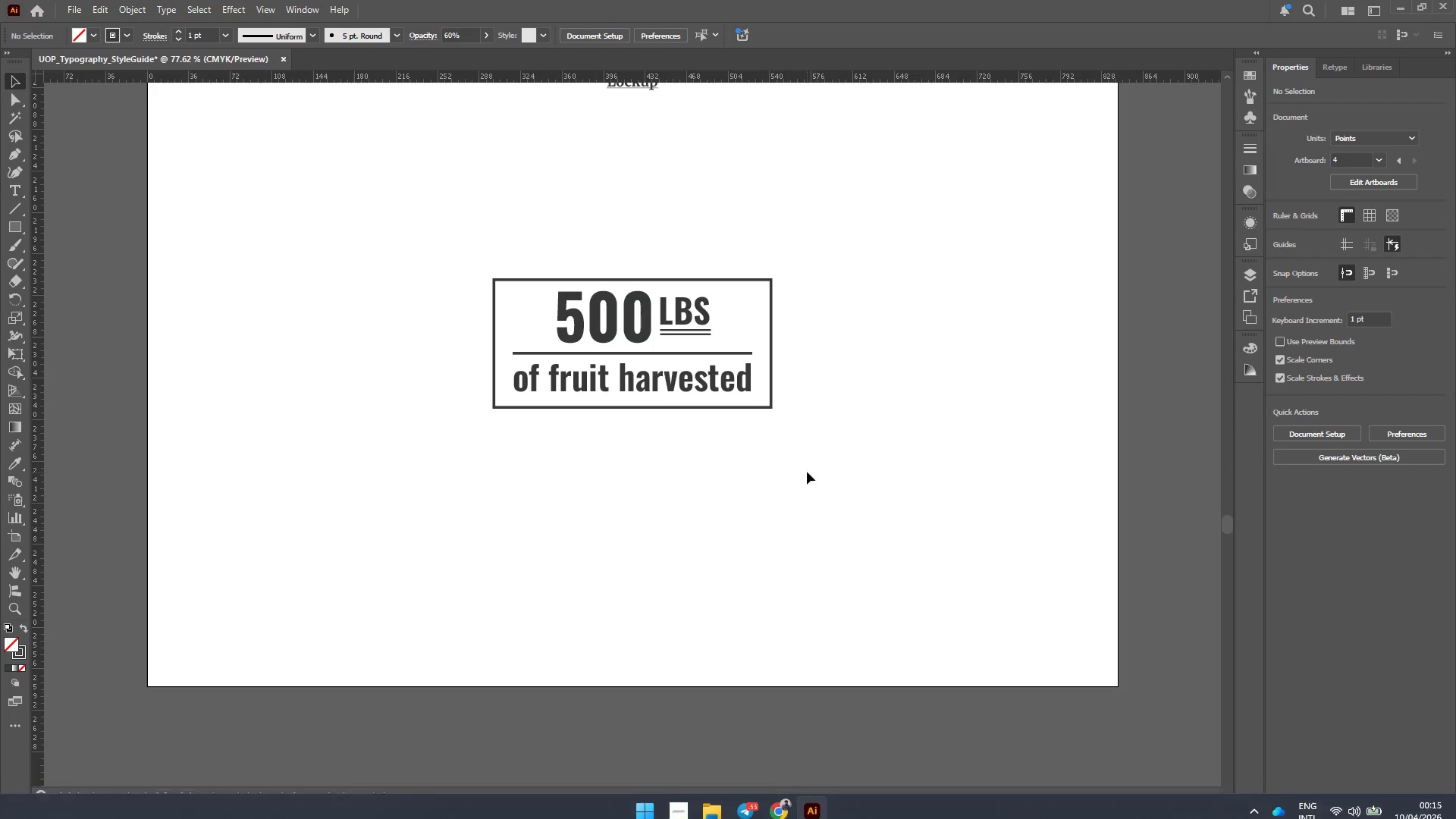 
scroll: coordinate [613, 406], scroll_direction: down, amount: 3.0
 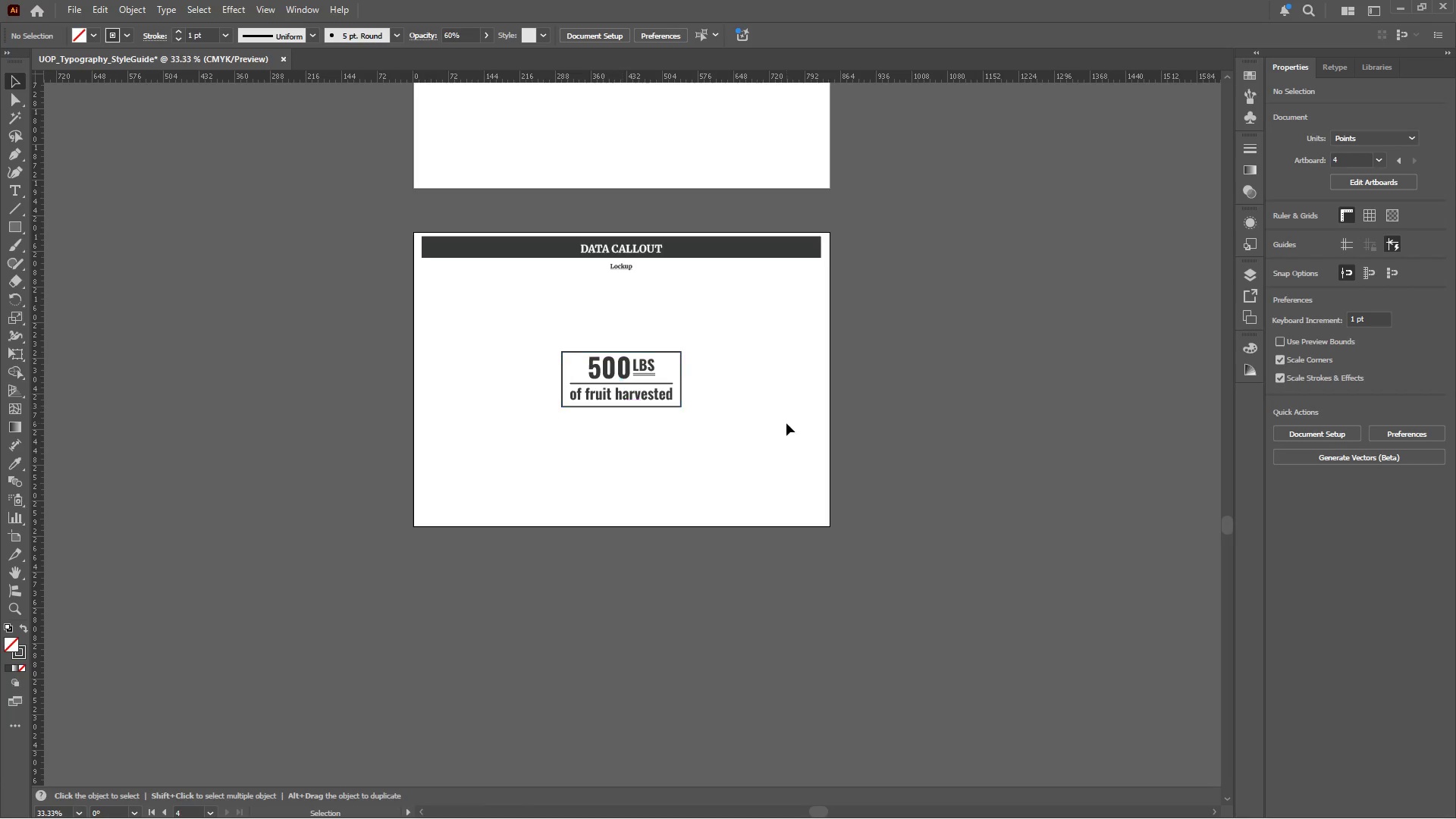 
hold_key(key=AltLeft, duration=0.67)
scroll: coordinate [826, 424], scroll_direction: up, amount: 15.0
 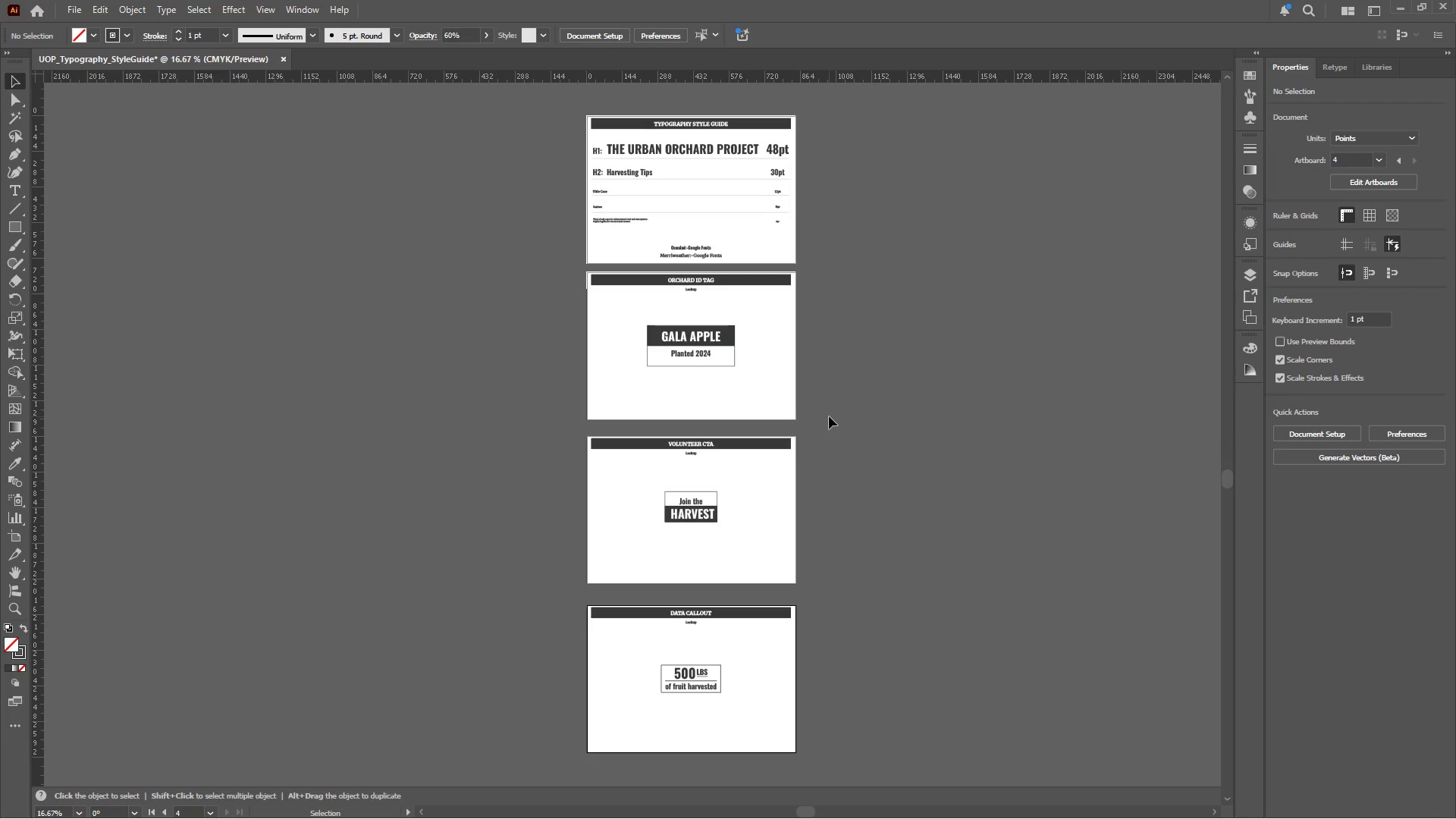 
left_click_drag(start_coordinate=[753, 322], to_coordinate=[632, 369])
 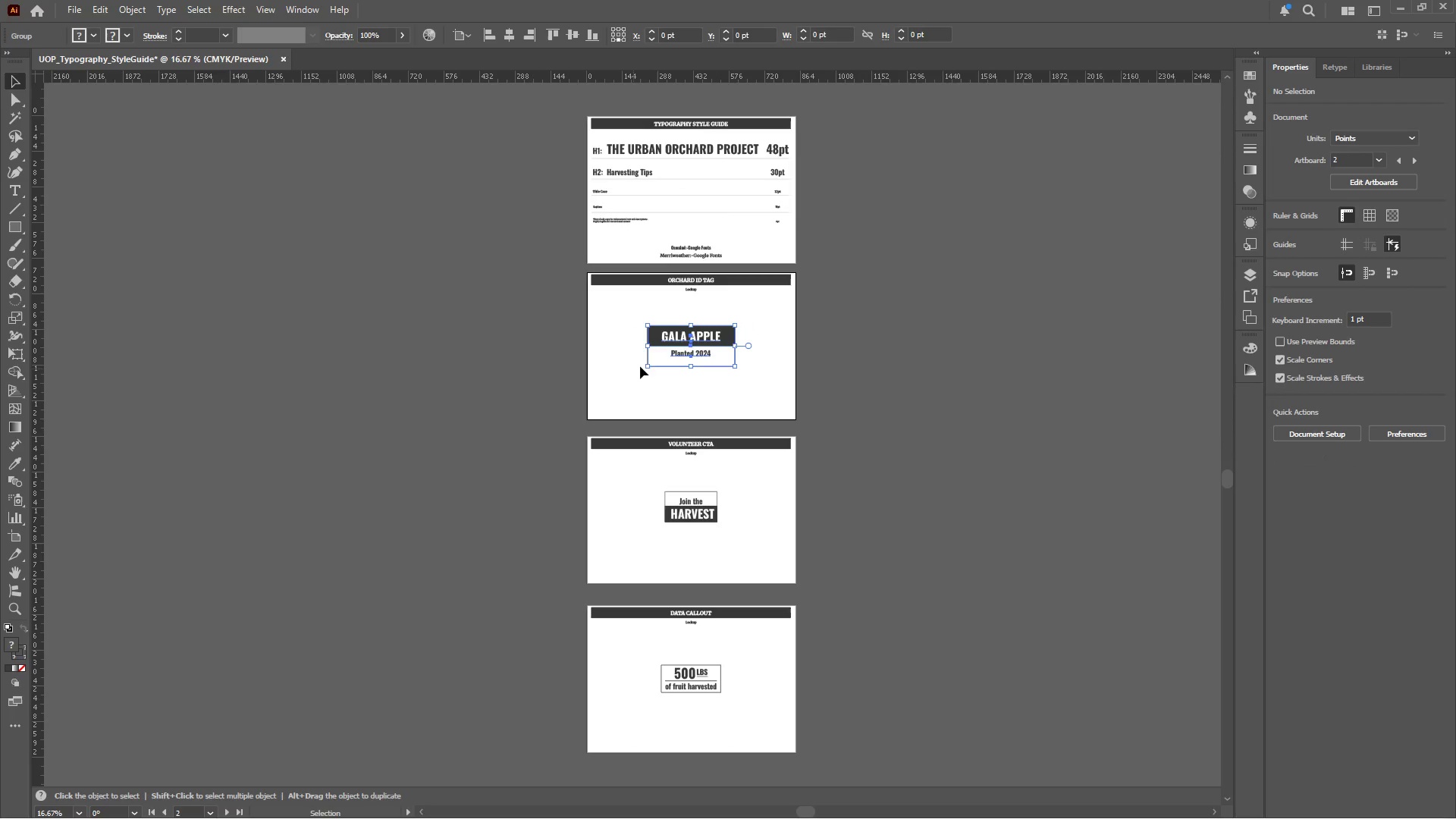 
hold_key(key=AltLeft, duration=2.05)
left_click_drag(start_coordinate=[713, 336], to_coordinate=[964, 341])
 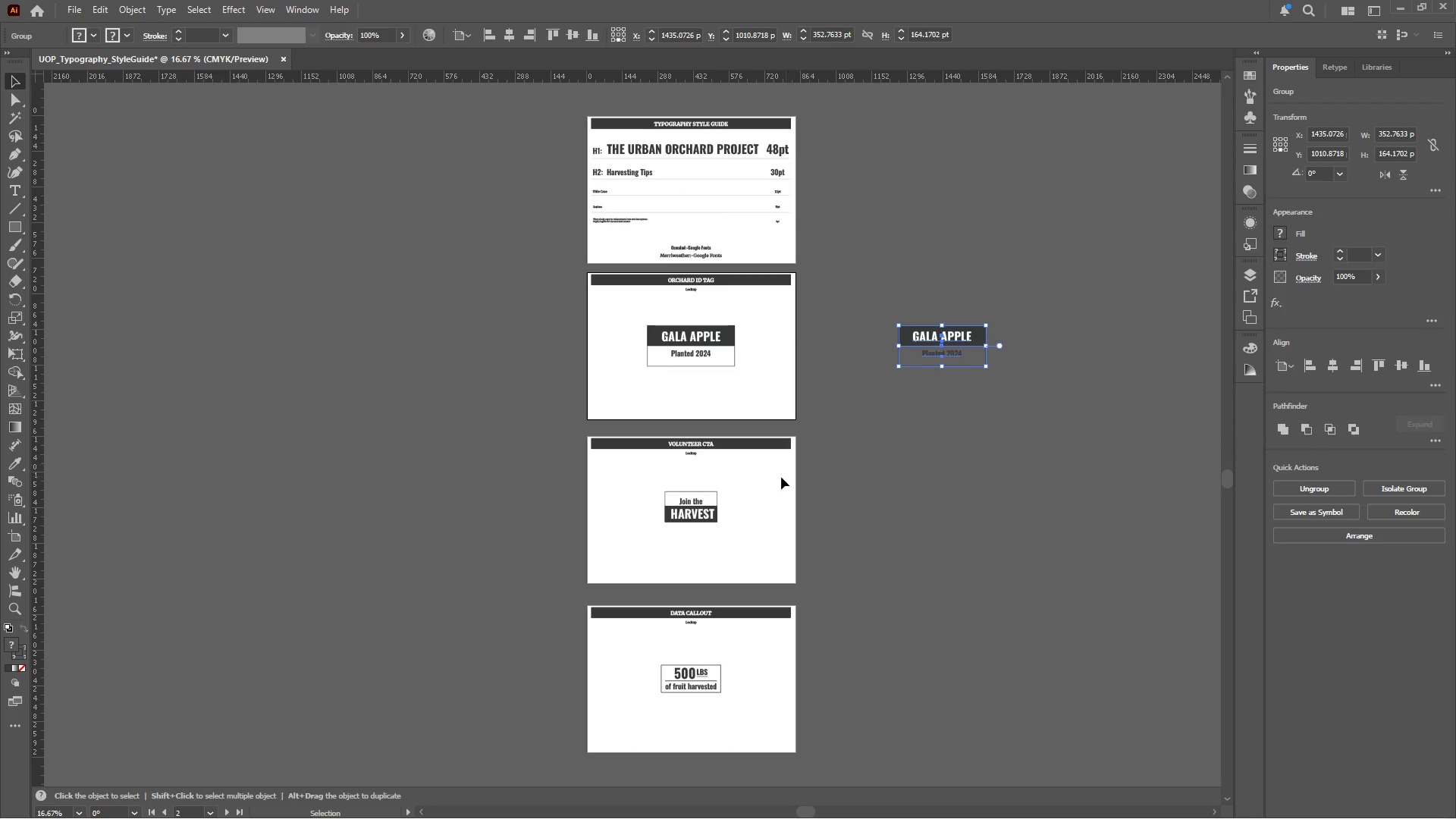 
hold_key(key=ShiftLeft, duration=0.75)
 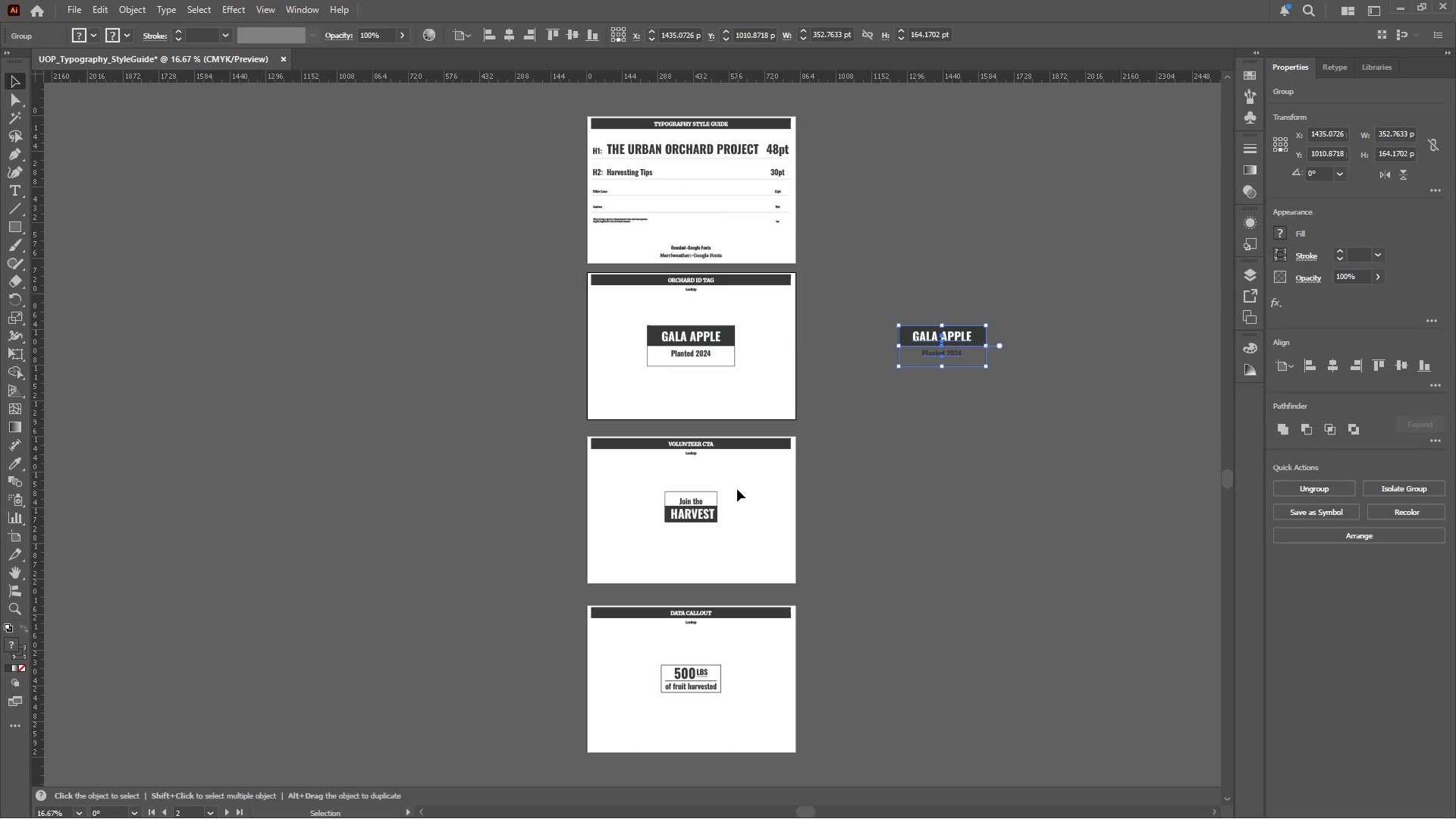 
left_click_drag(start_coordinate=[738, 487], to_coordinate=[654, 526])
 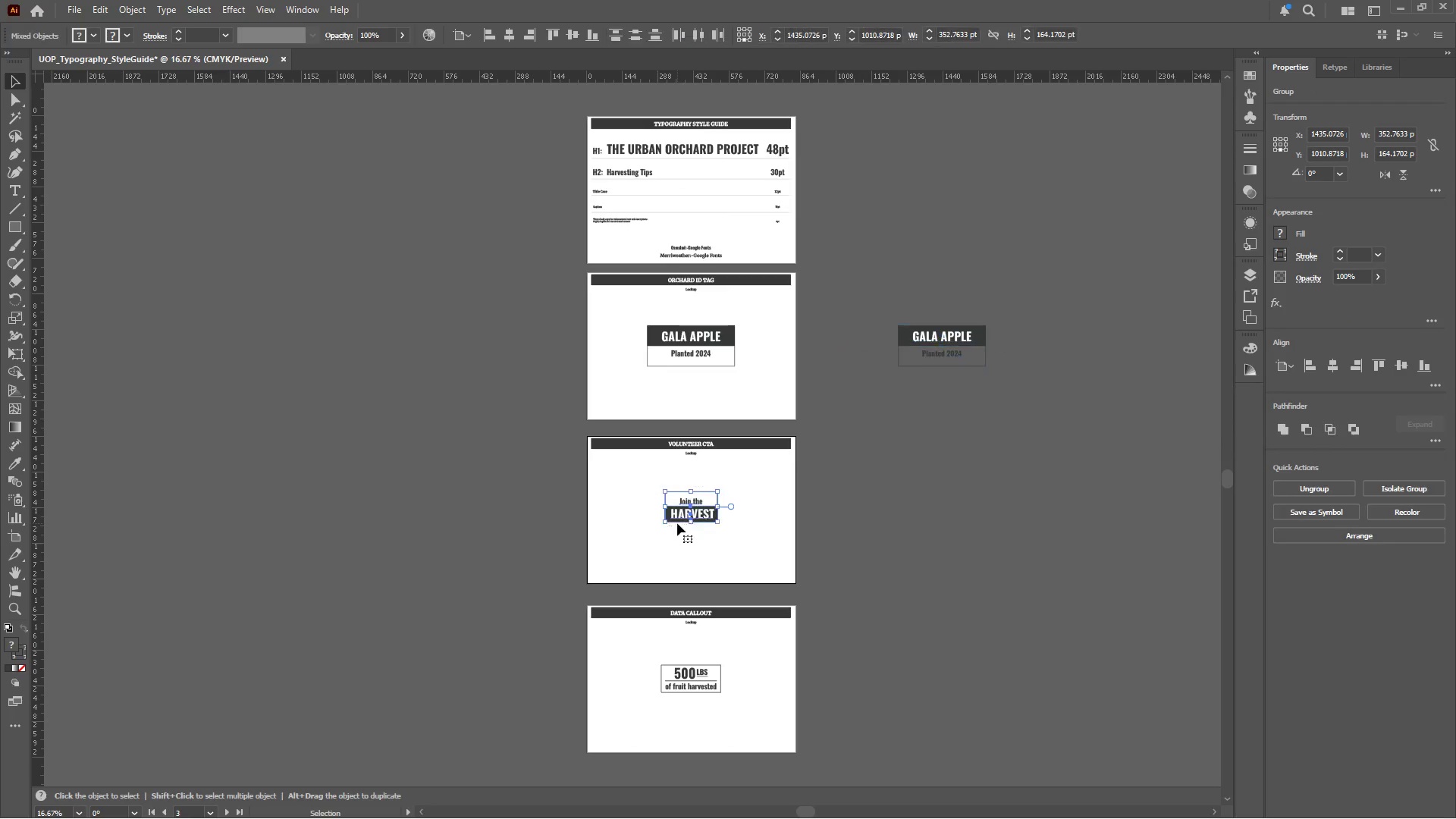 
hold_key(key=AltLeft, duration=2.41)
left_click_drag(start_coordinate=[699, 514], to_coordinate=[955, 501])
 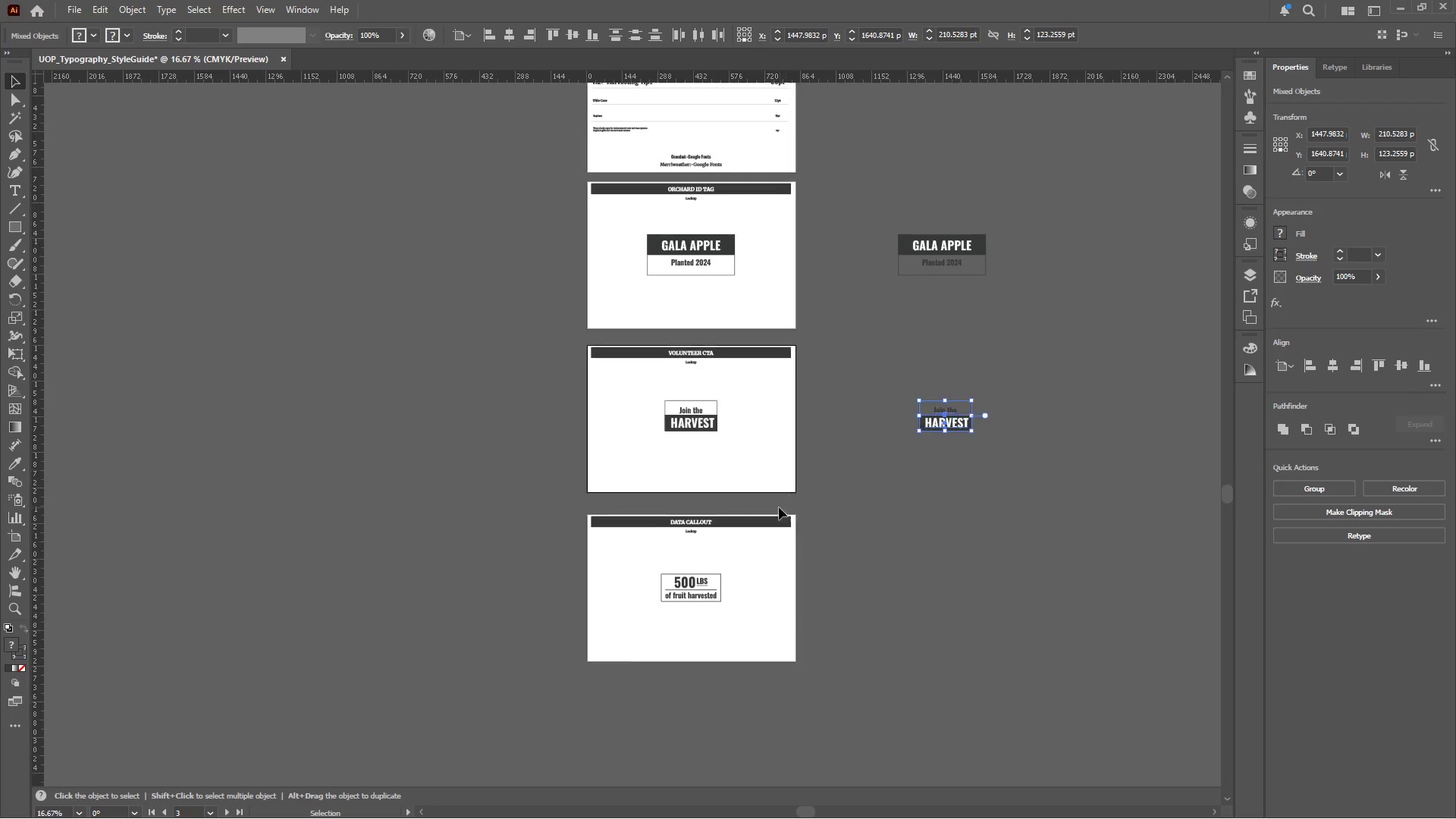 
hold_key(key=ShiftLeft, duration=1.78)
 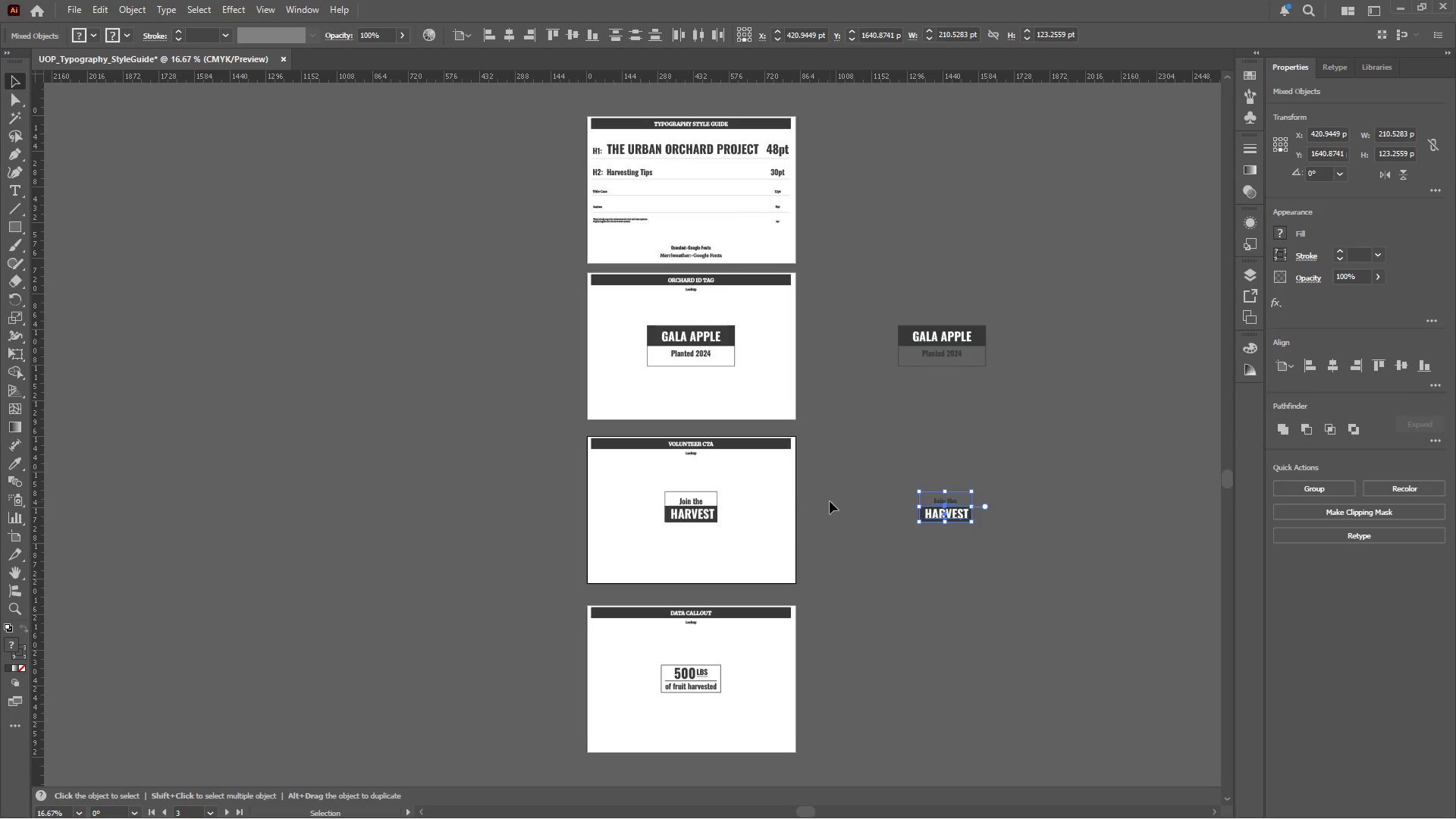 
scroll: coordinate [783, 505], scroll_direction: down, amount: 4.0
 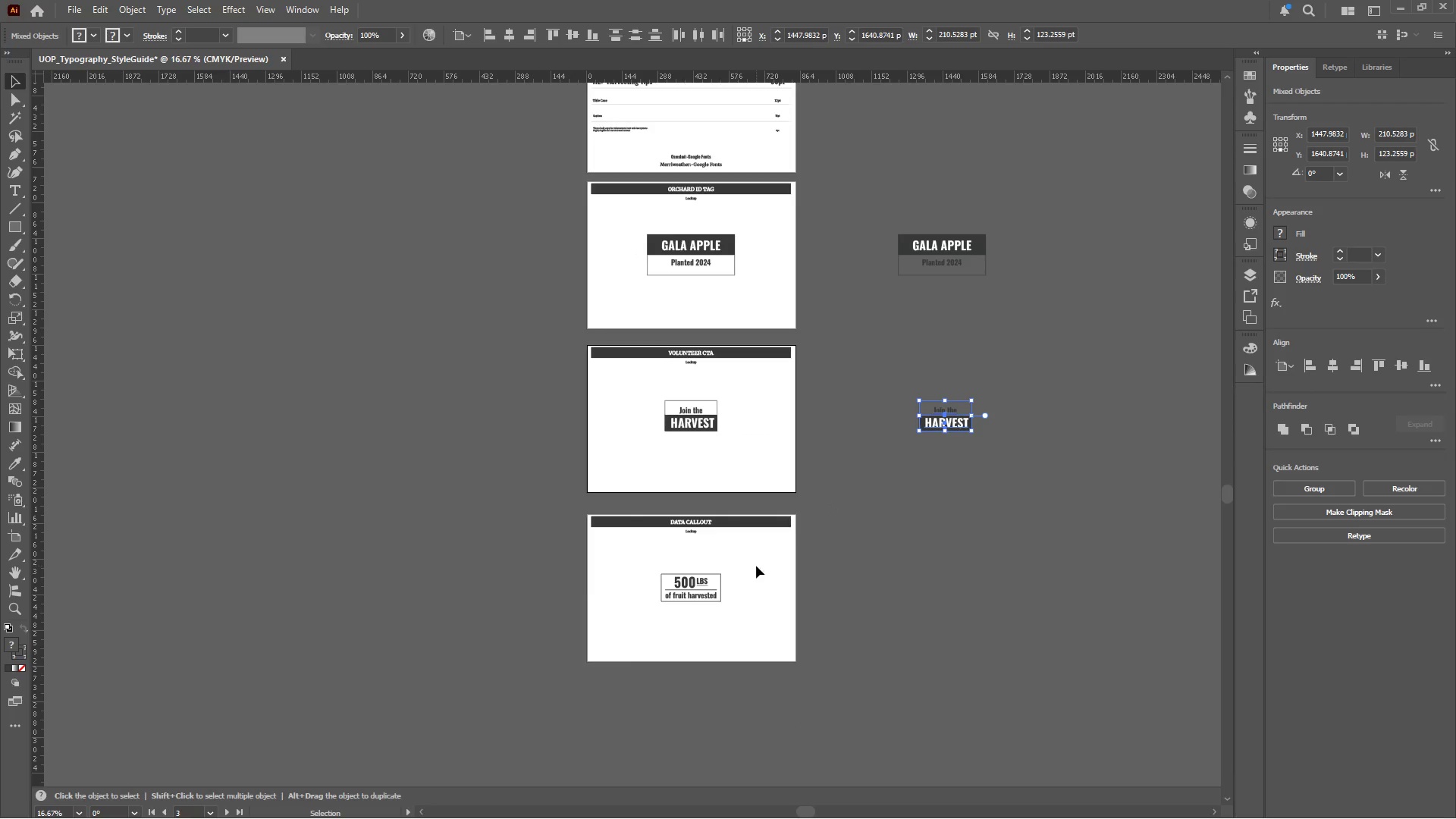 
left_click_drag(start_coordinate=[752, 559], to_coordinate=[630, 609])
 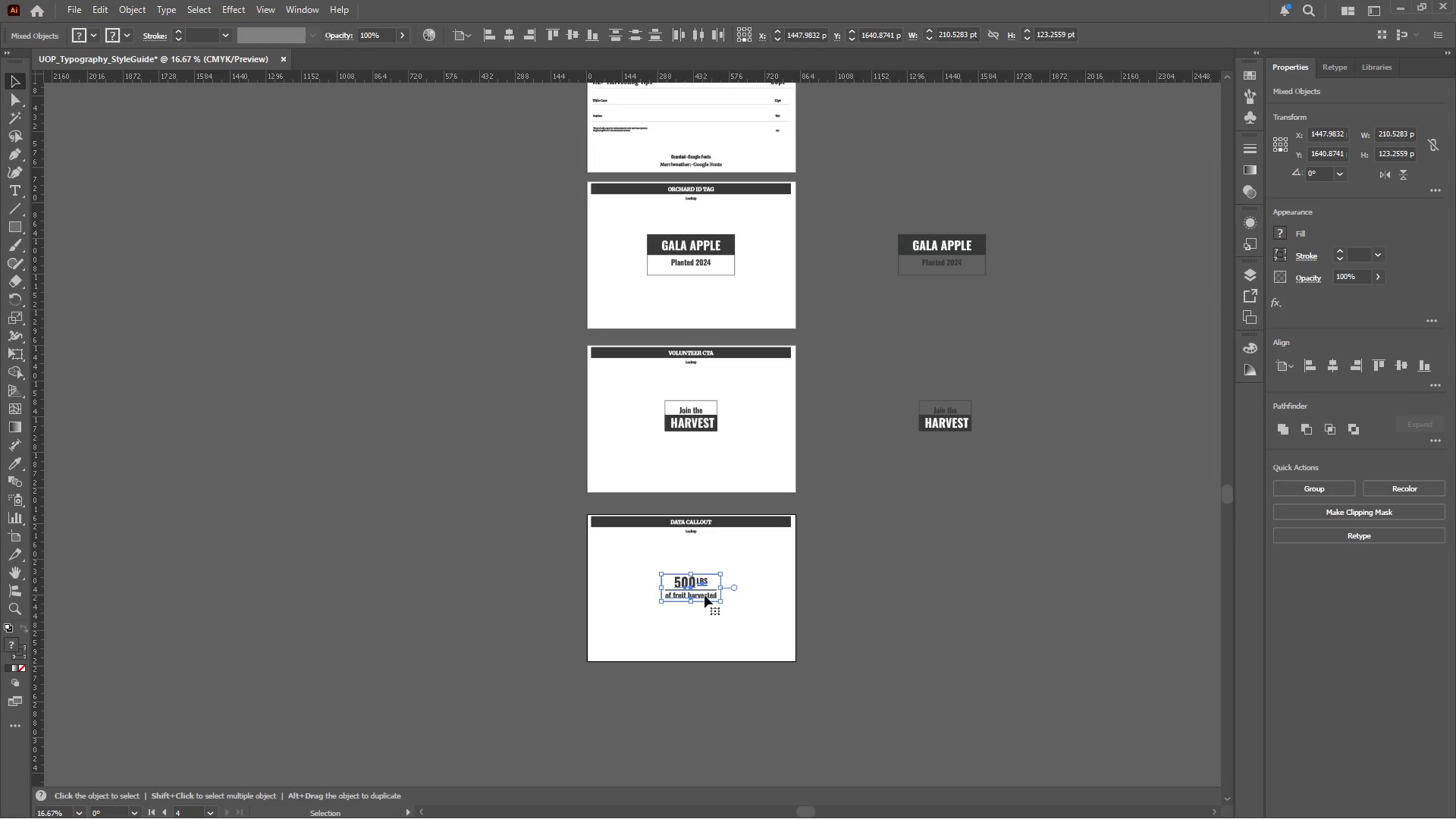 
hold_key(key=AltLeft, duration=2.98)
left_click_drag(start_coordinate=[697, 585], to_coordinate=[949, 575])
 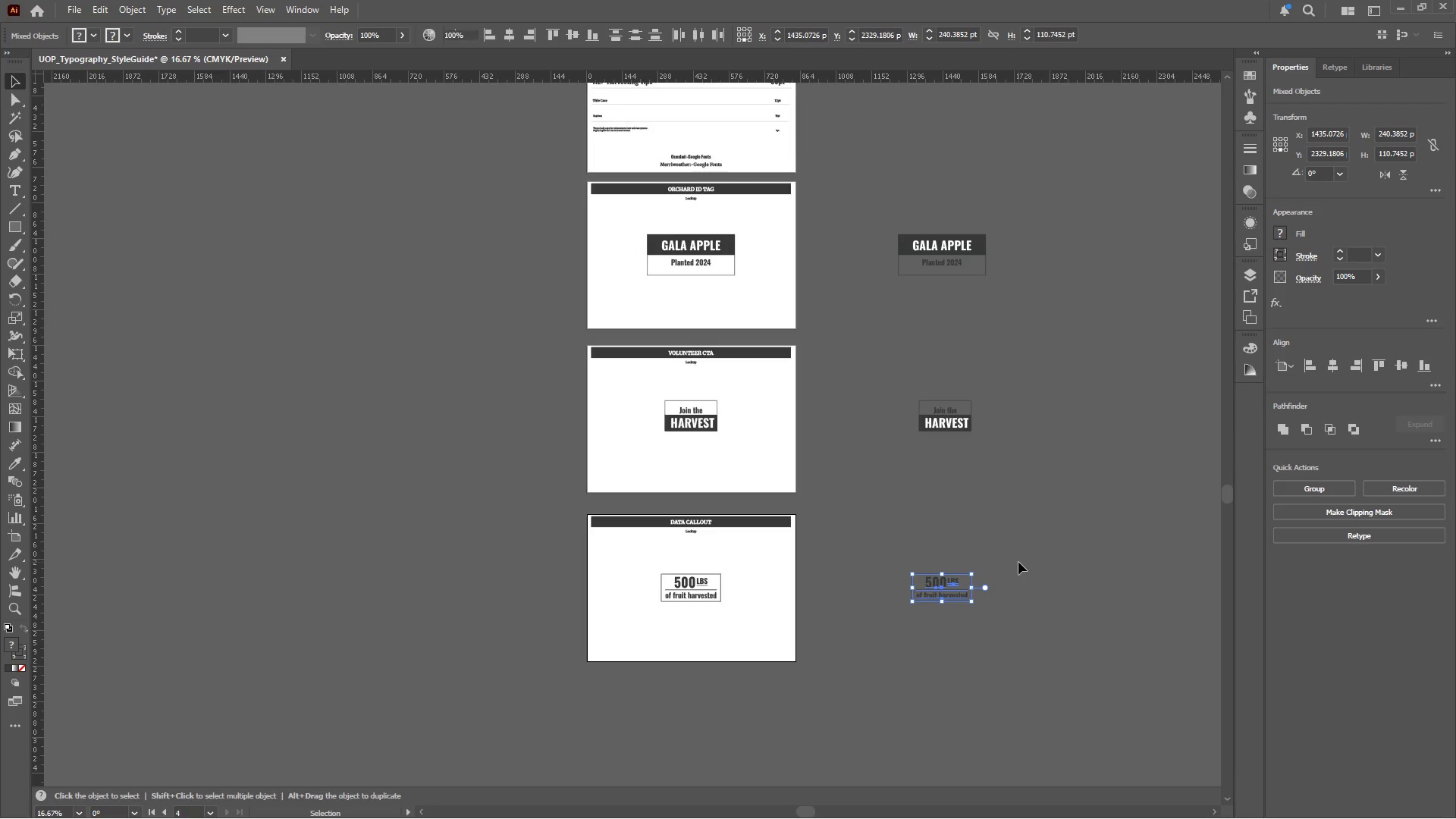 
hold_key(key=ShiftLeft, duration=2.42)
 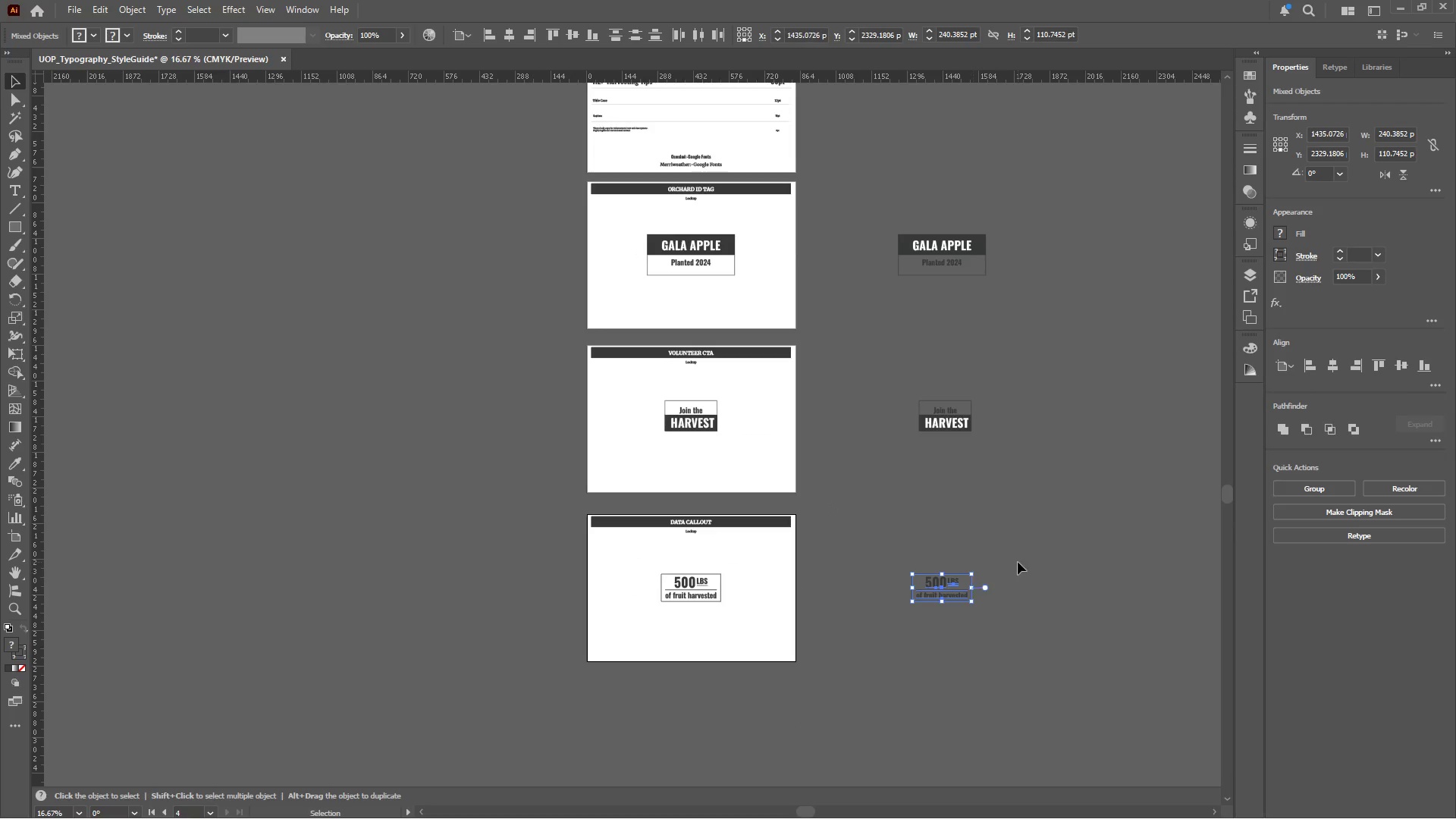 
left_click([1018, 562])
 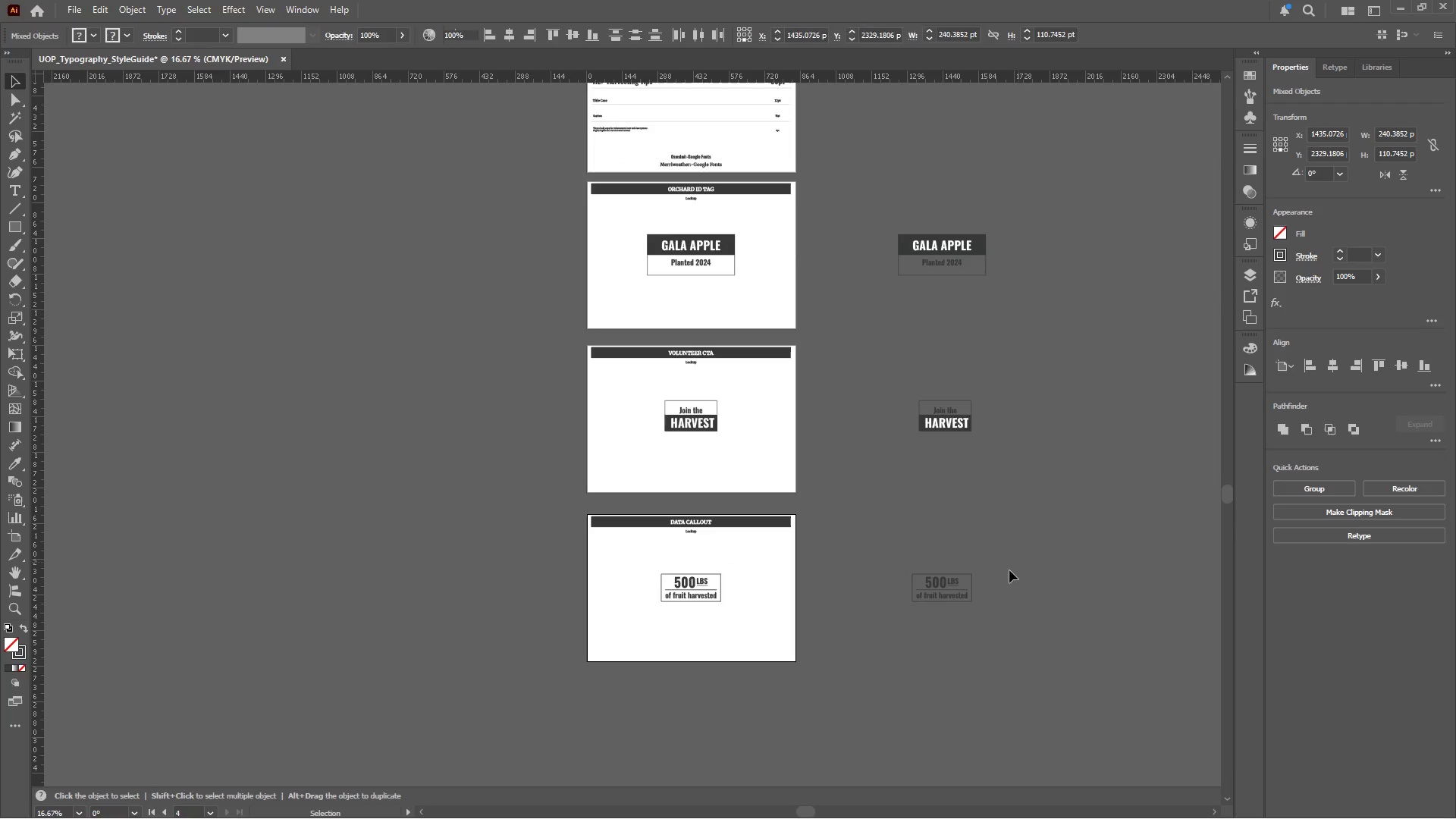 
hold_key(key=Space, duration=0.59)
 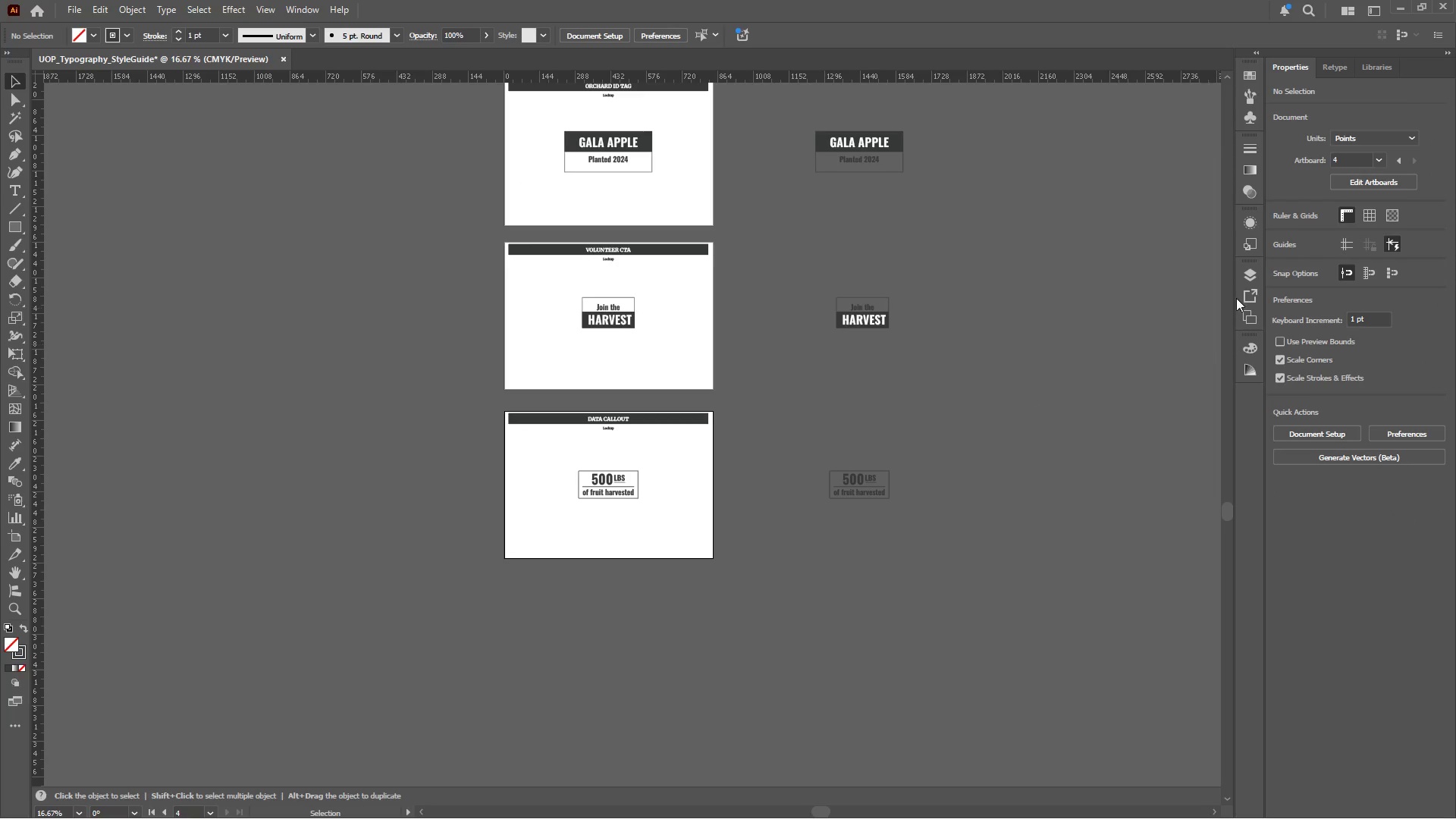 
left_click_drag(start_coordinate=[999, 582], to_coordinate=[918, 477])
 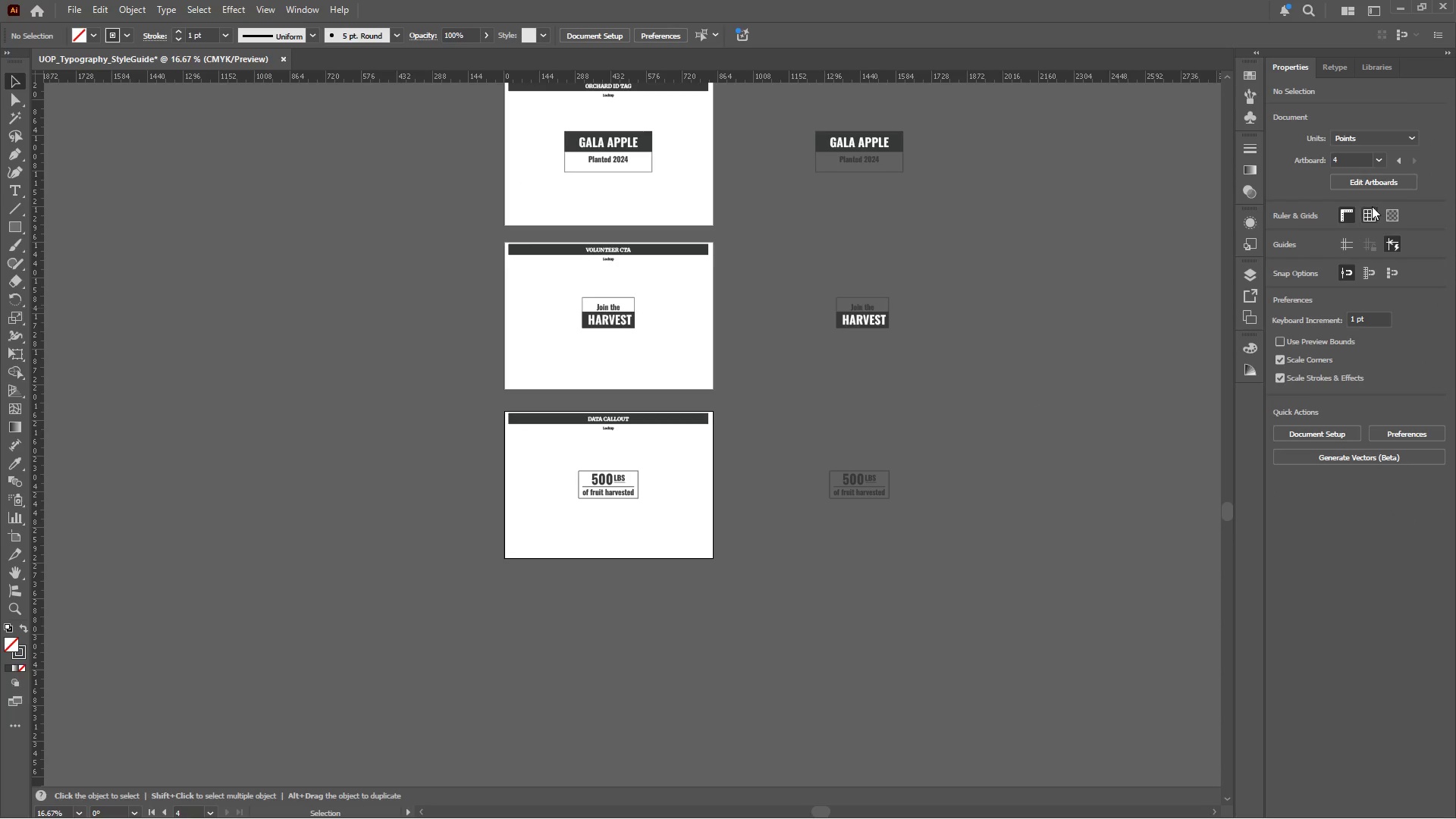 
left_click([1372, 184])
 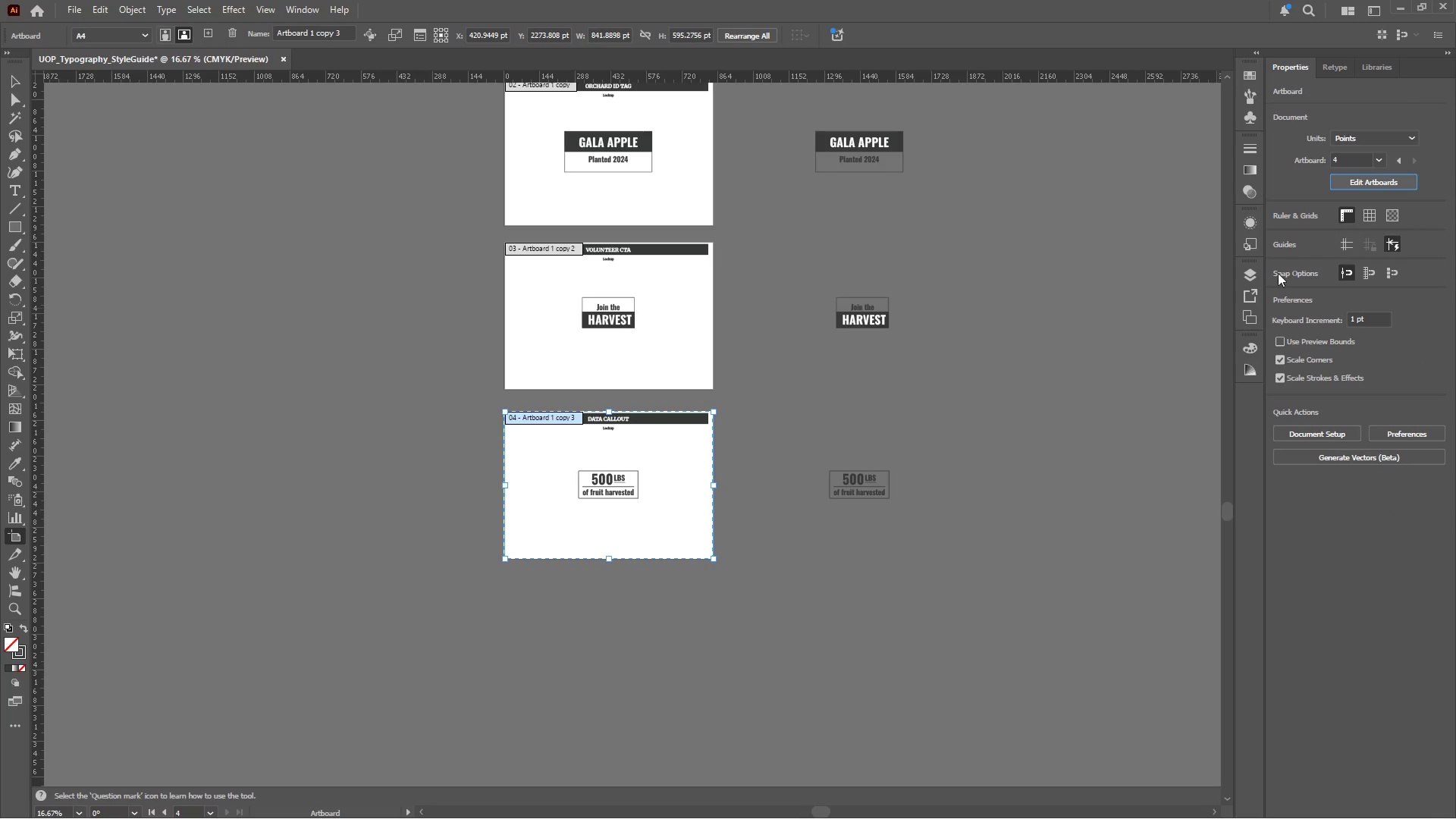 
hold_key(key=AltLeft, duration=1.06)
scroll: coordinate [723, 505], scroll_direction: up, amount: 5.0
 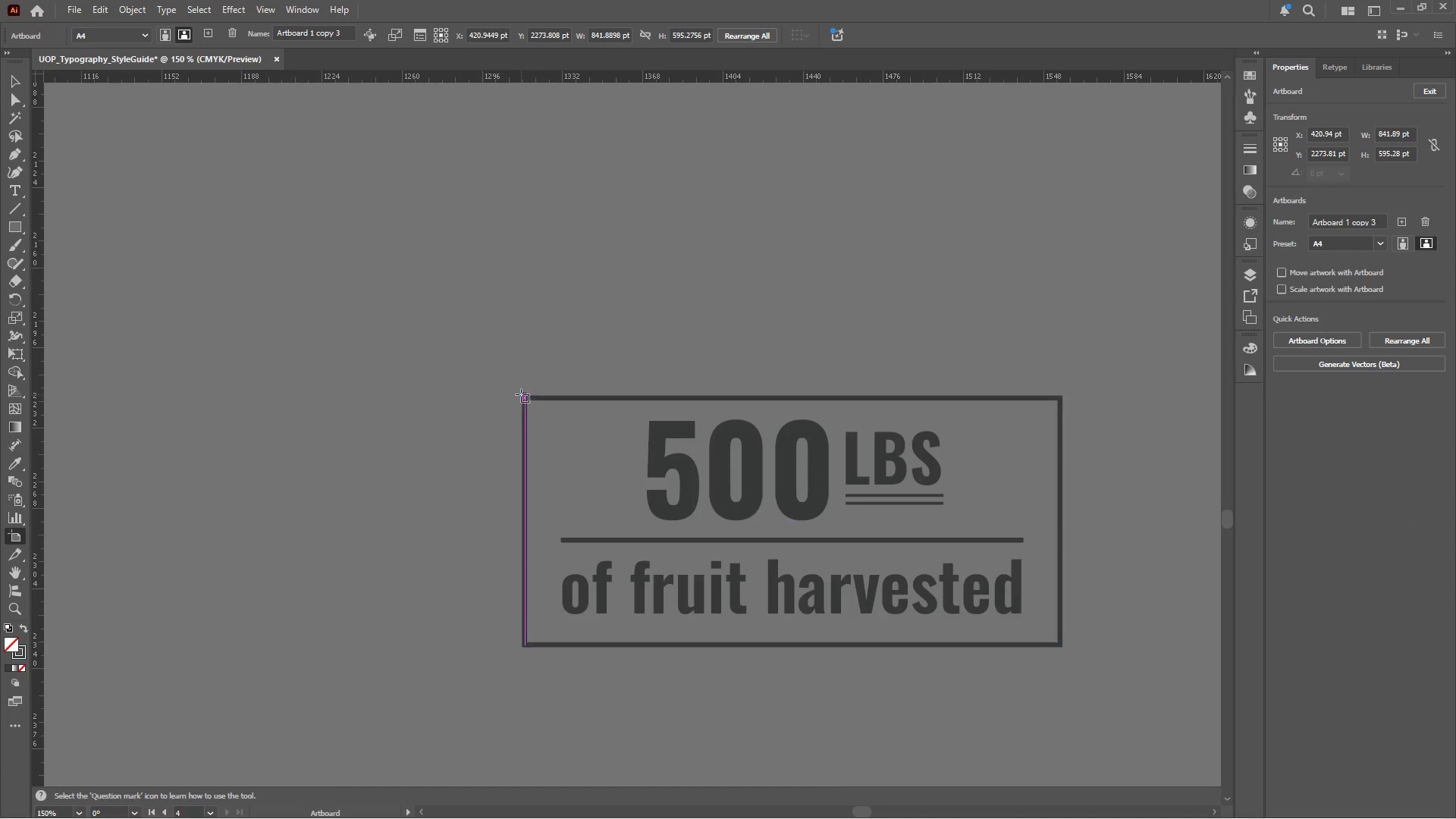 
left_click_drag(start_coordinate=[519, 391], to_coordinate=[1066, 650])
 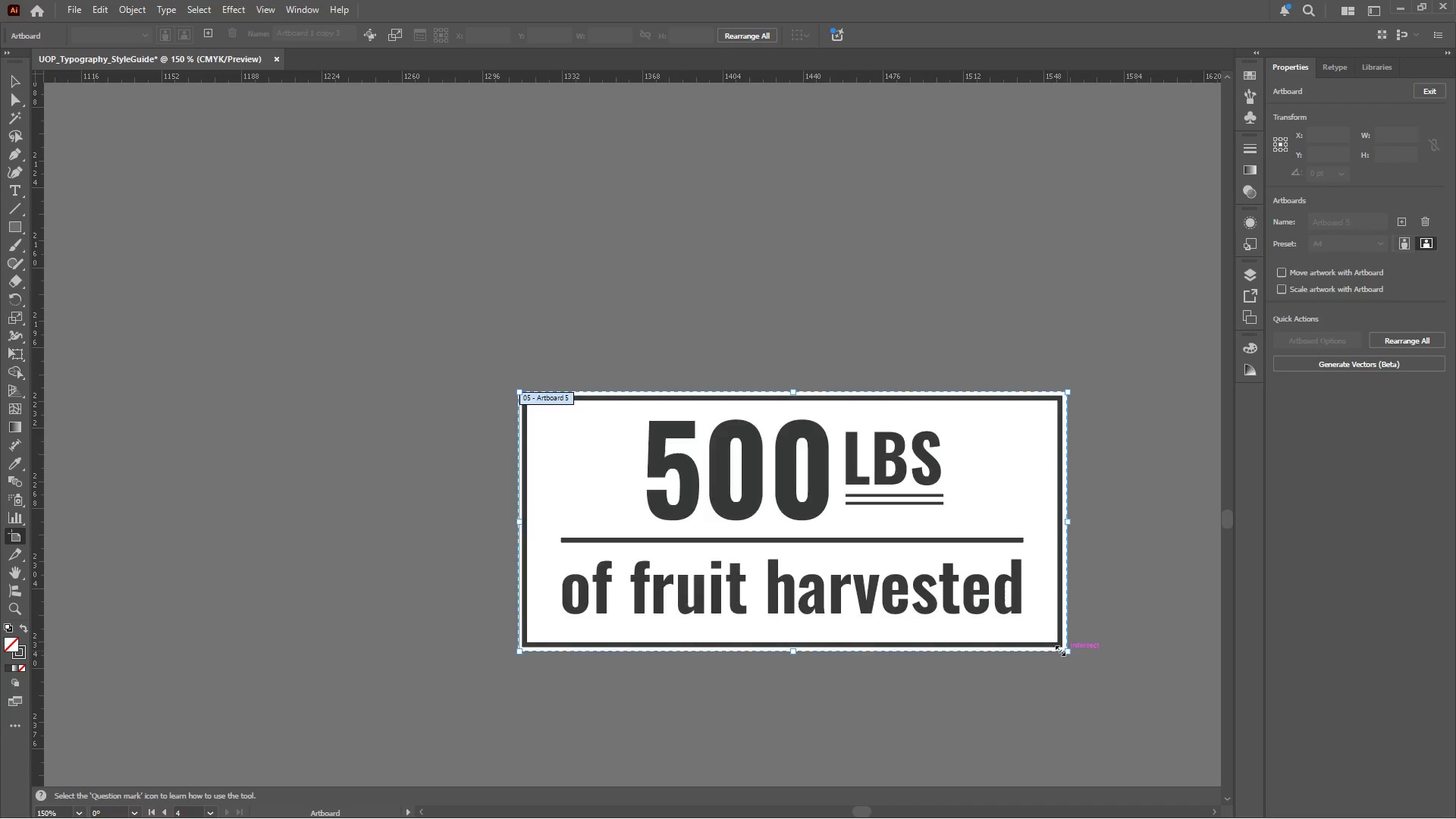 
hold_key(key=AltLeft, duration=0.56)
hold_key(key=AltLeft, duration=0.45)
scroll: coordinate [673, 374], scroll_direction: up, amount: 3.0
 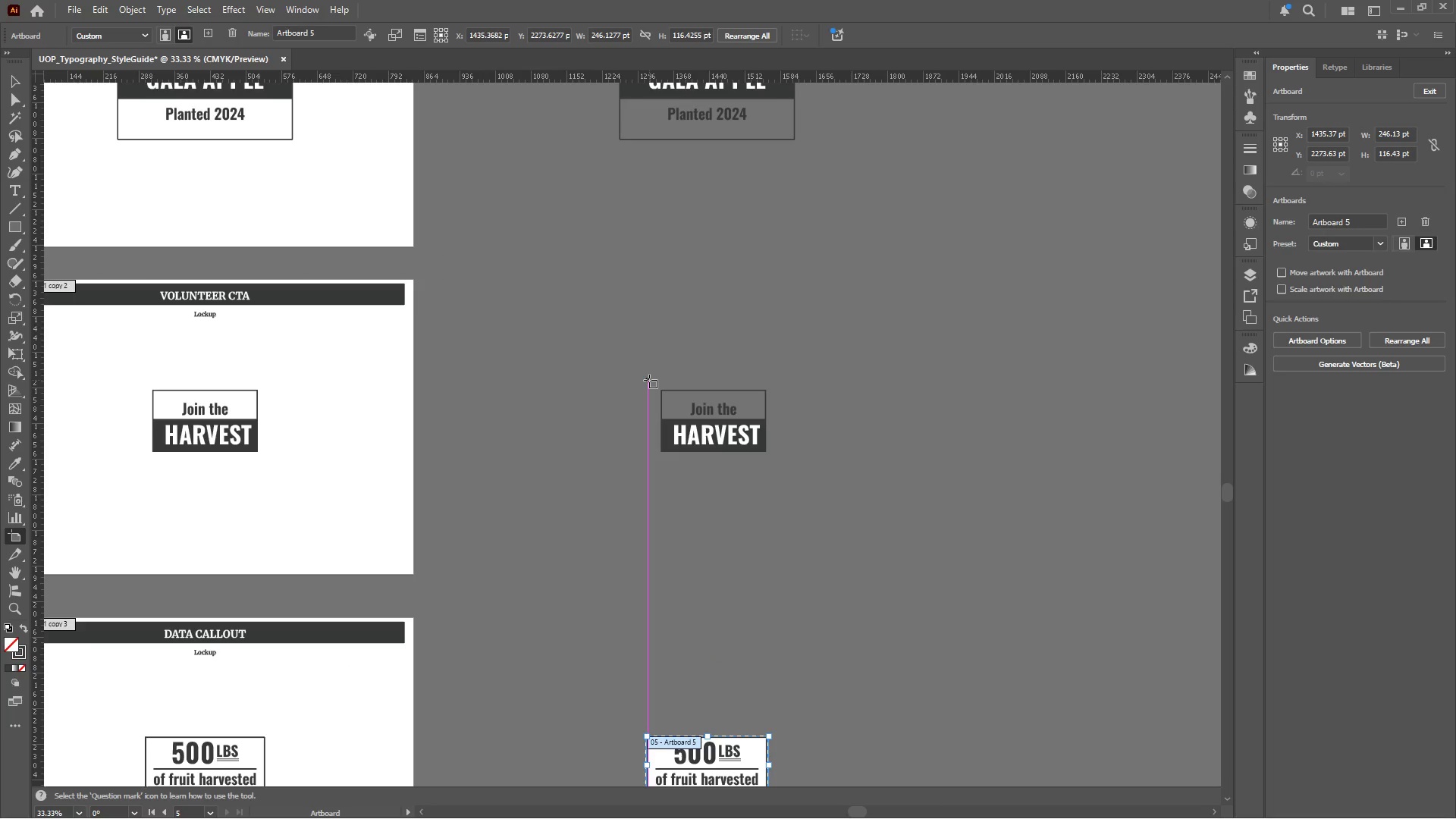 
hold_key(key=AltLeft, duration=0.41)
scroll: coordinate [689, 387], scroll_direction: up, amount: 3.0
 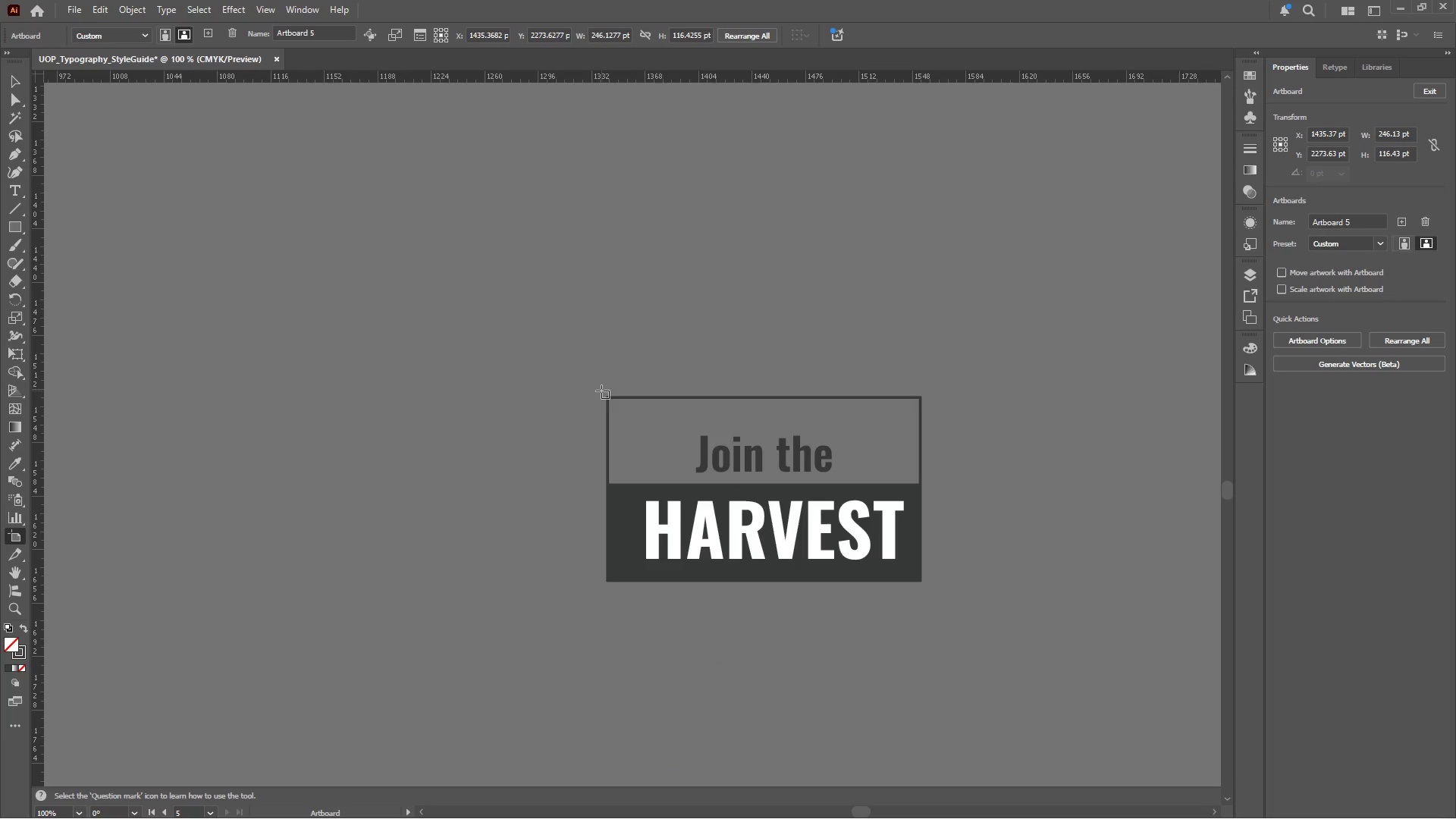 
left_click_drag(start_coordinate=[601, 391], to_coordinate=[927, 586])
 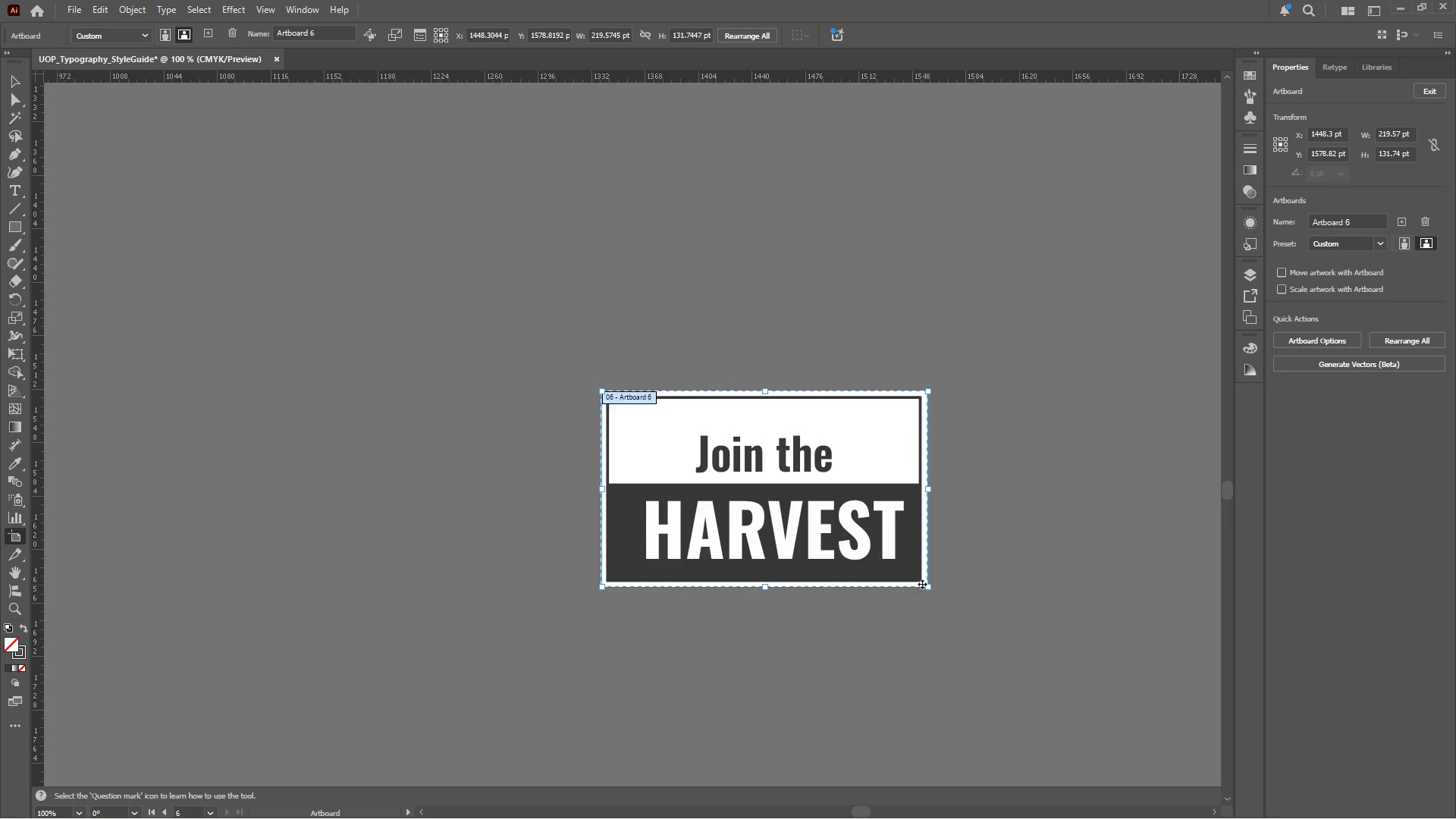 
hold_key(key=AltLeft, duration=0.44)
hold_key(key=AltLeft, duration=0.47)
scroll: coordinate [609, 297], scroll_direction: up, amount: 18.0
 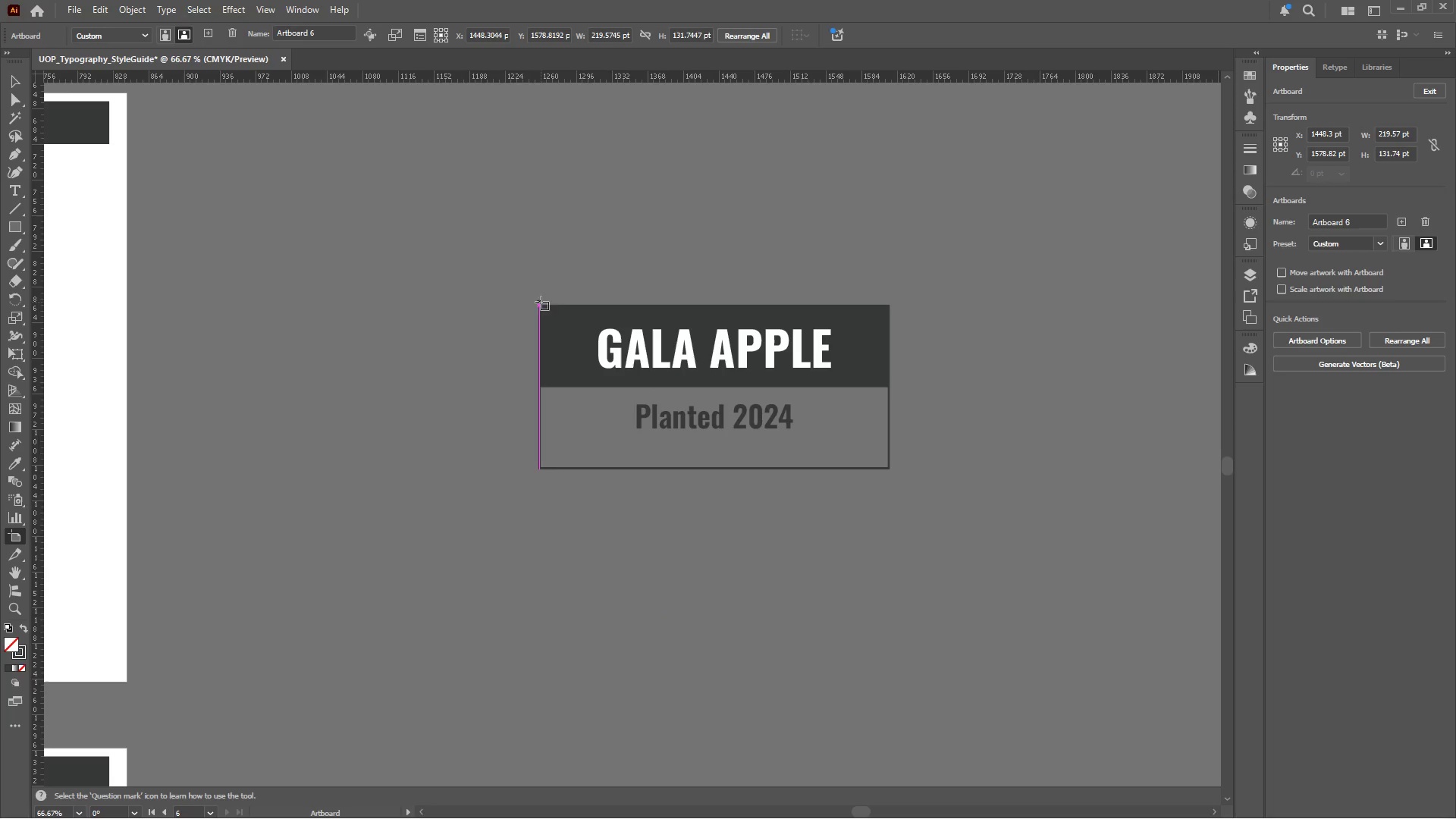 
left_click_drag(start_coordinate=[534, 301], to_coordinate=[895, 473])
 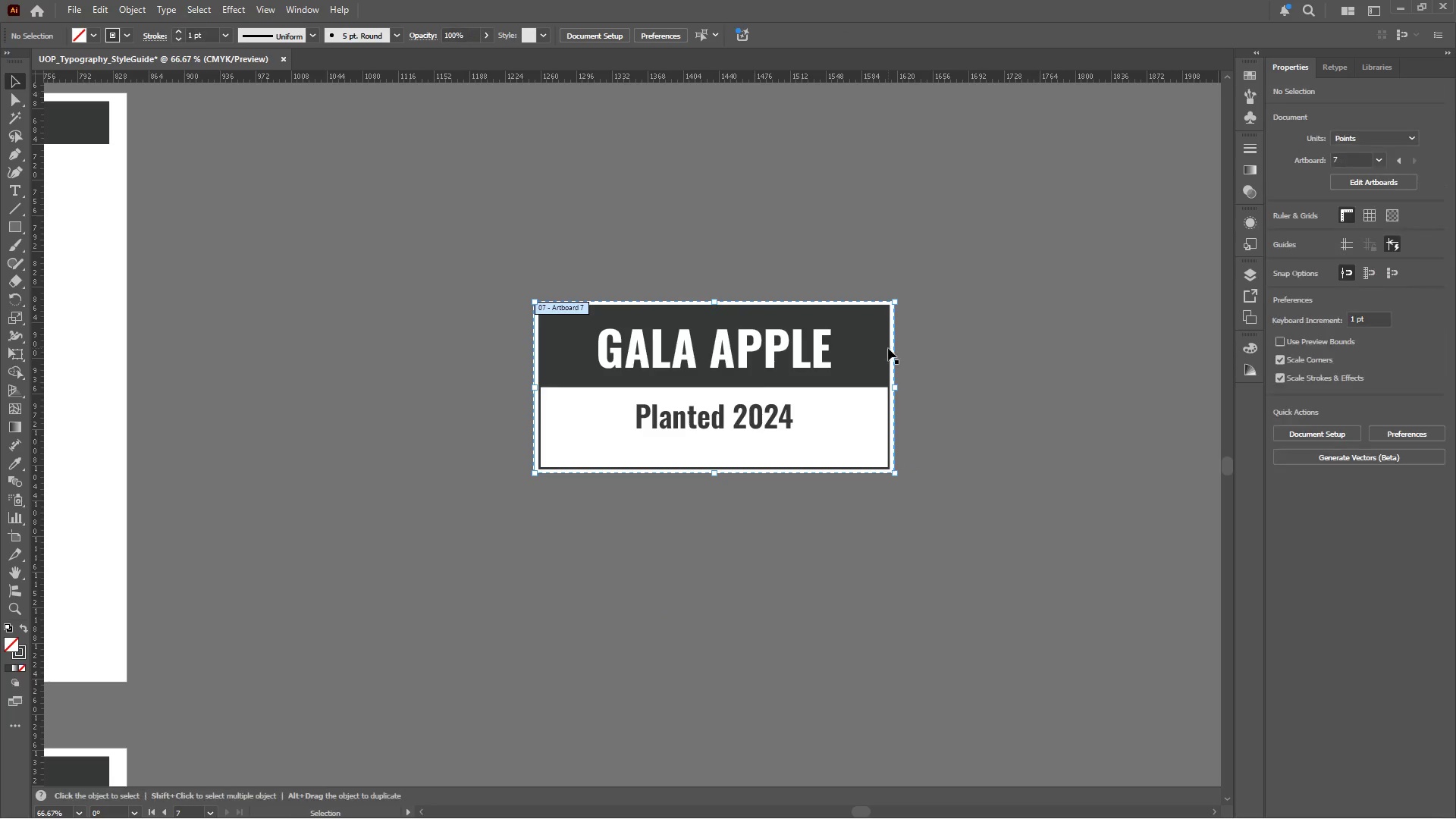 
left_click([826, 330])
 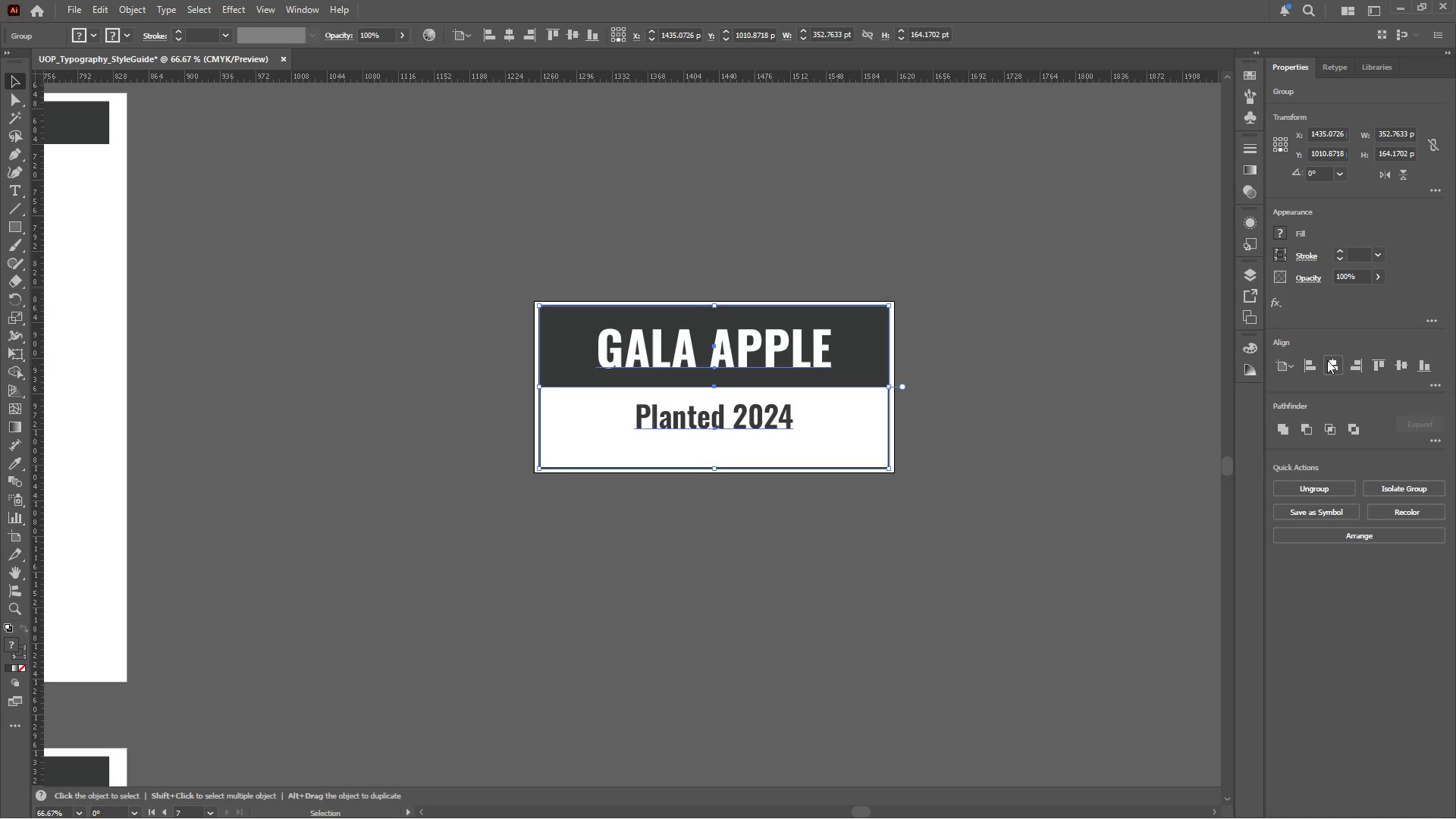 
left_click([1401, 362])
 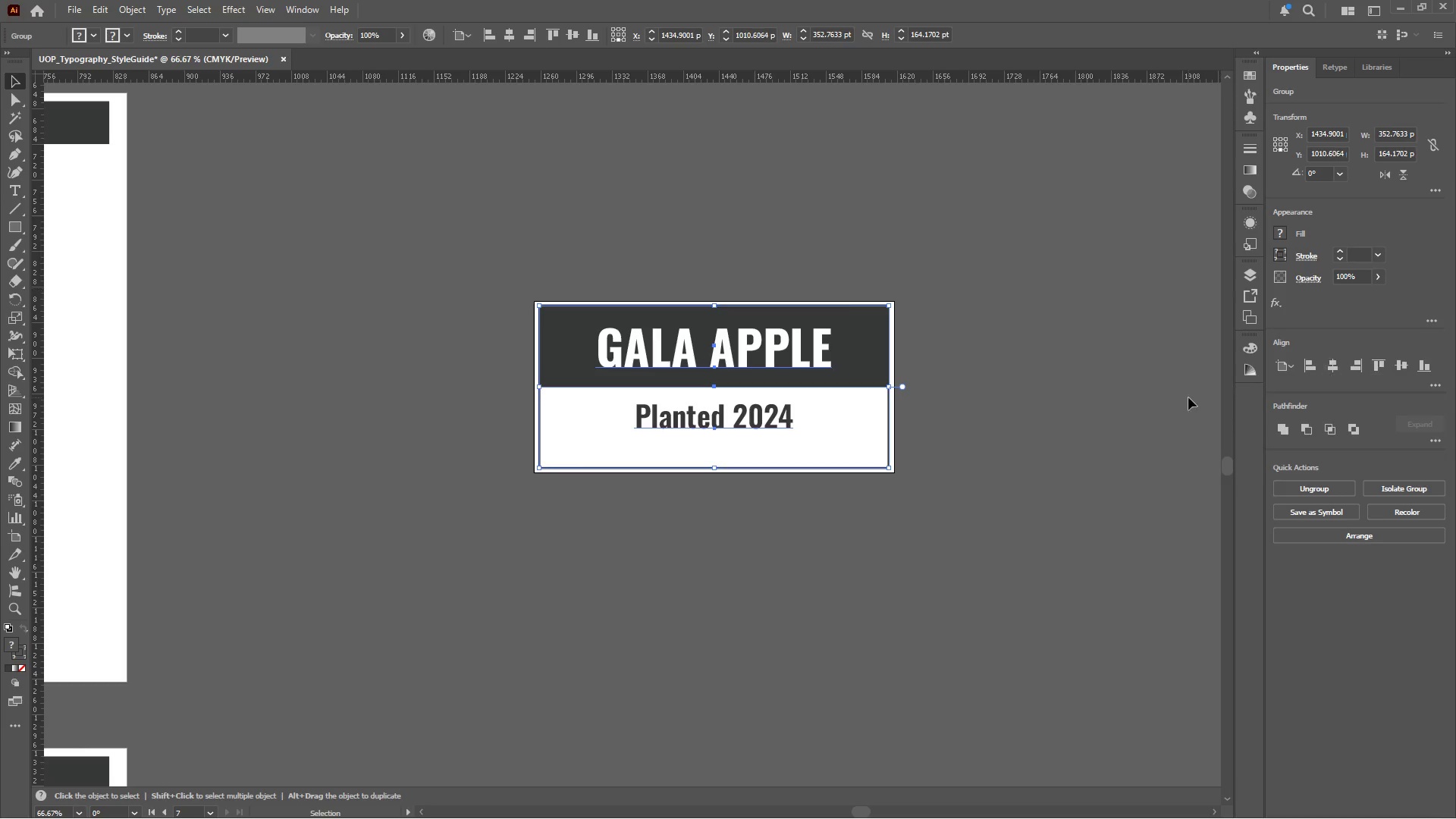 
left_click_drag(start_coordinate=[1097, 412], to_coordinate=[1091, 412])
 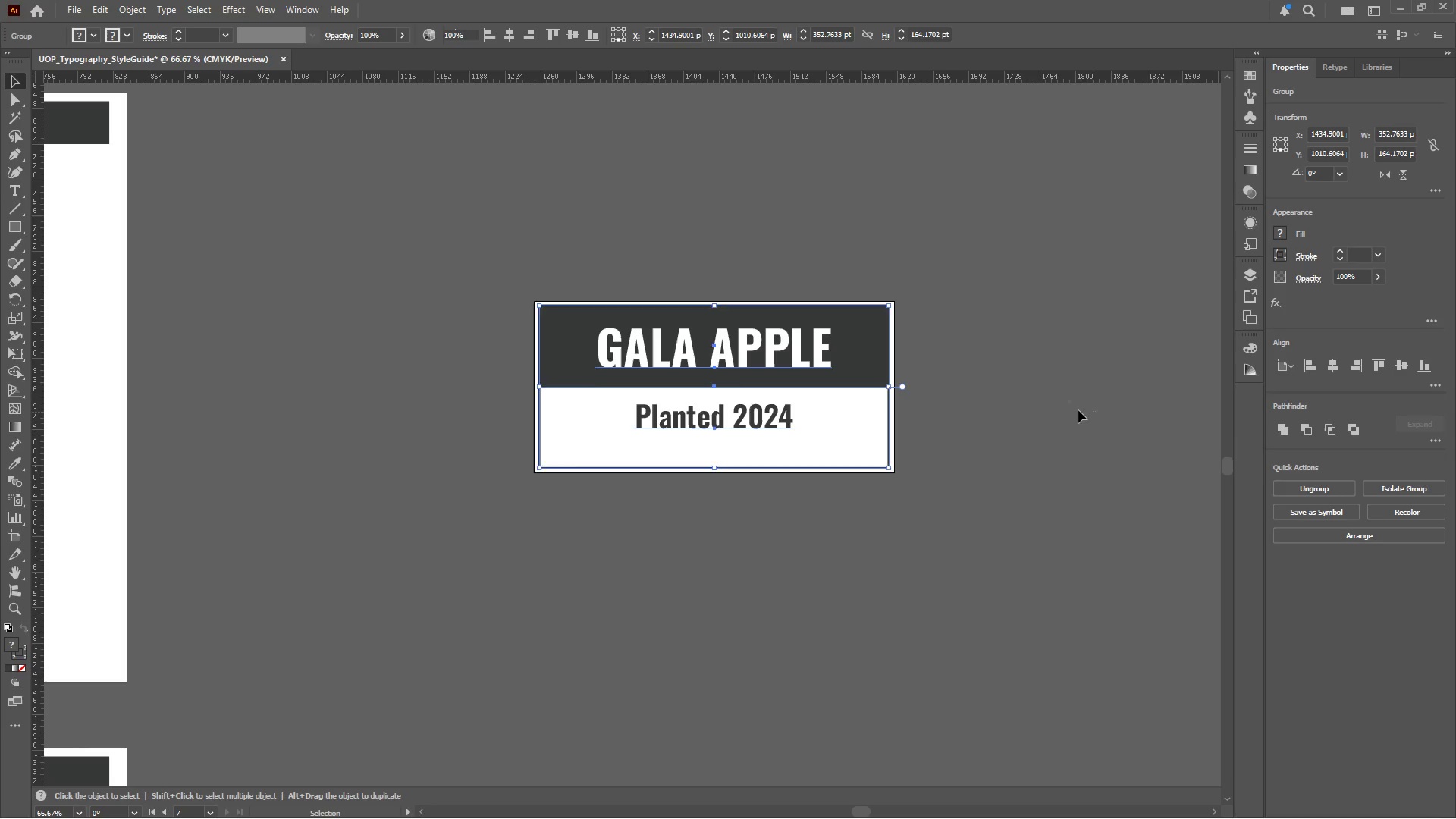 
hold_key(key=AltLeft, duration=0.38)
 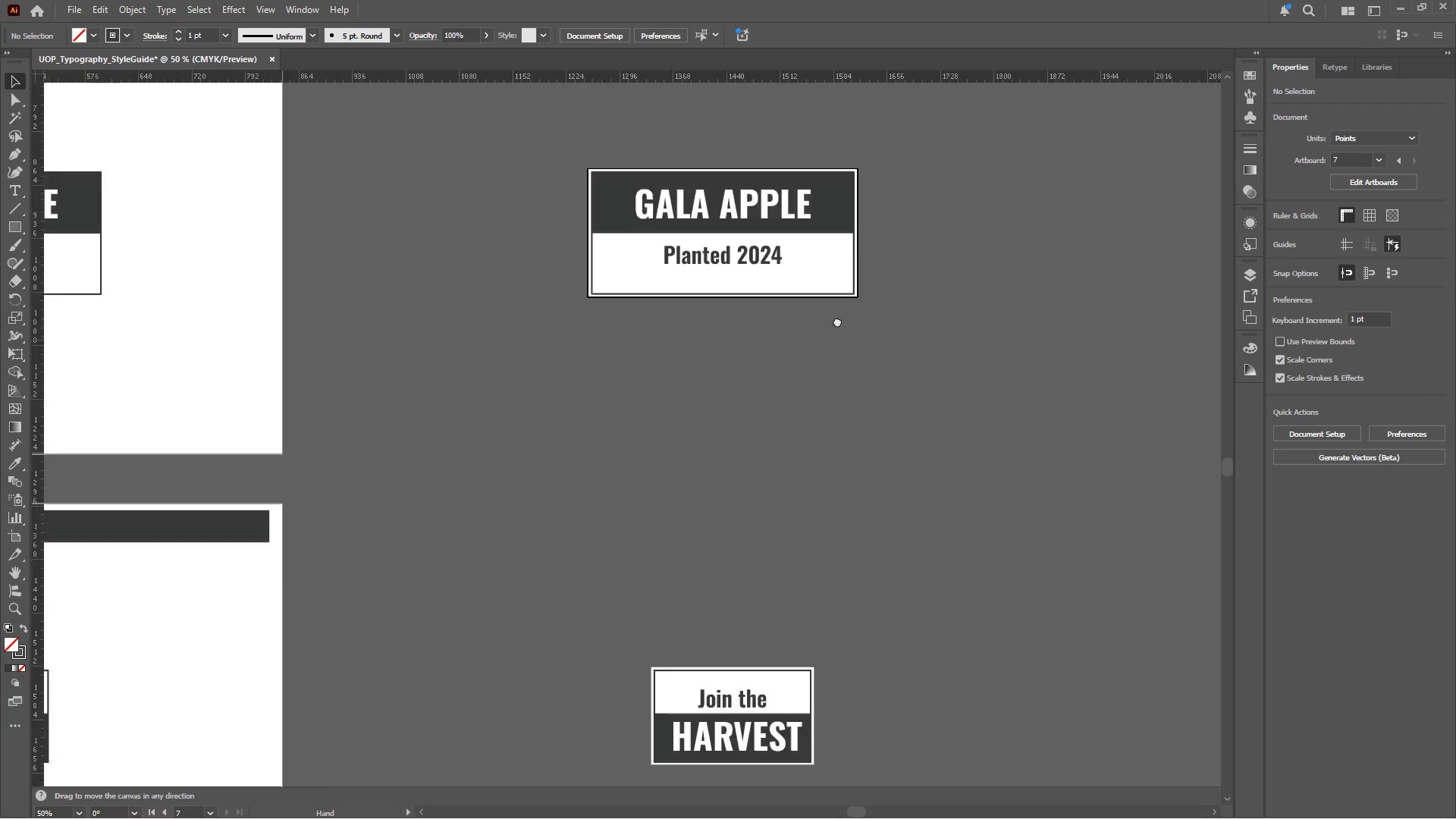 
hold_key(key=Space, duration=0.89)
 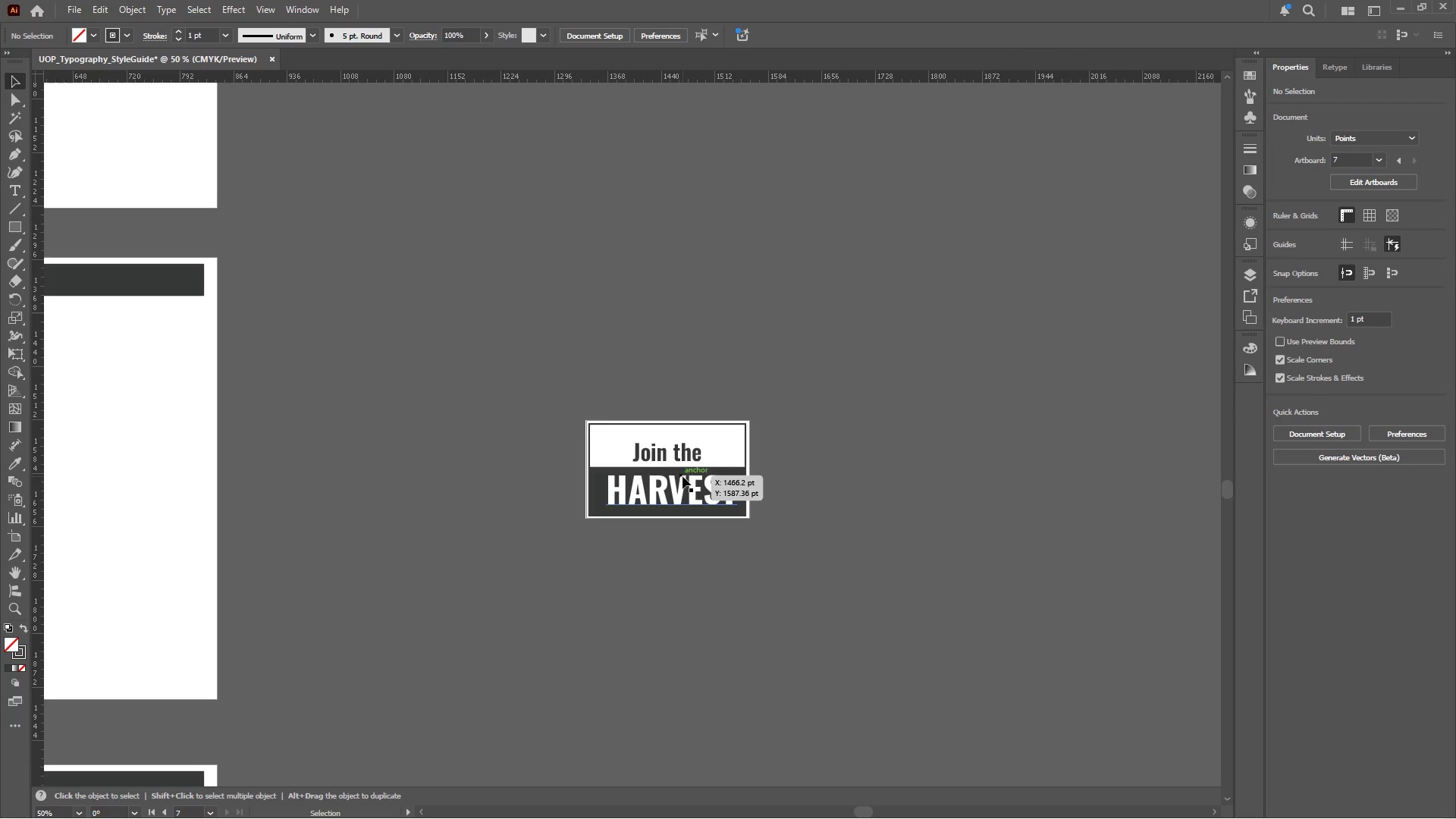 
left_click_drag(start_coordinate=[886, 488], to_coordinate=[786, 157])
 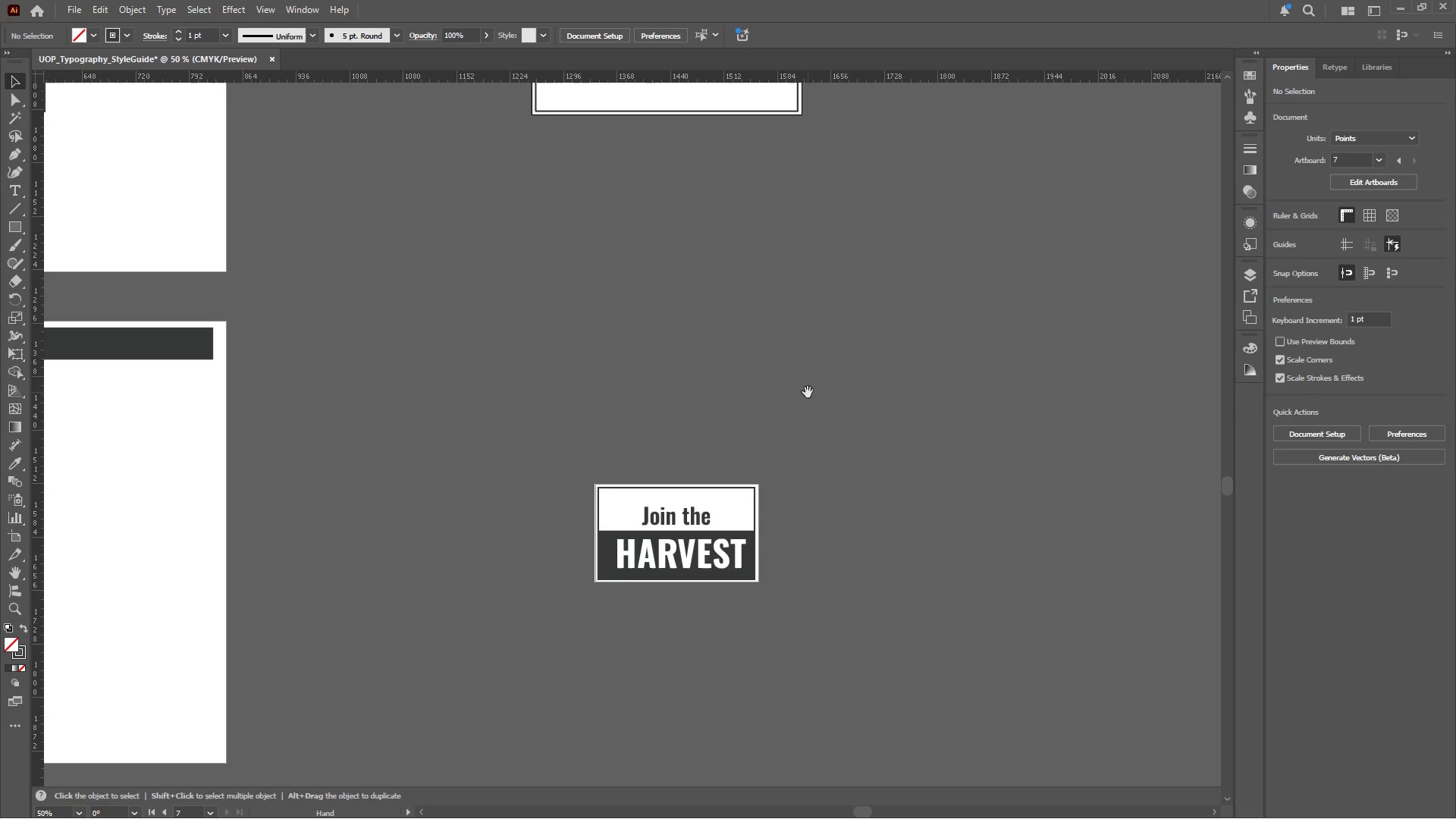 
scroll: coordinate [925, 366], scroll_direction: none, amount: 0.0
 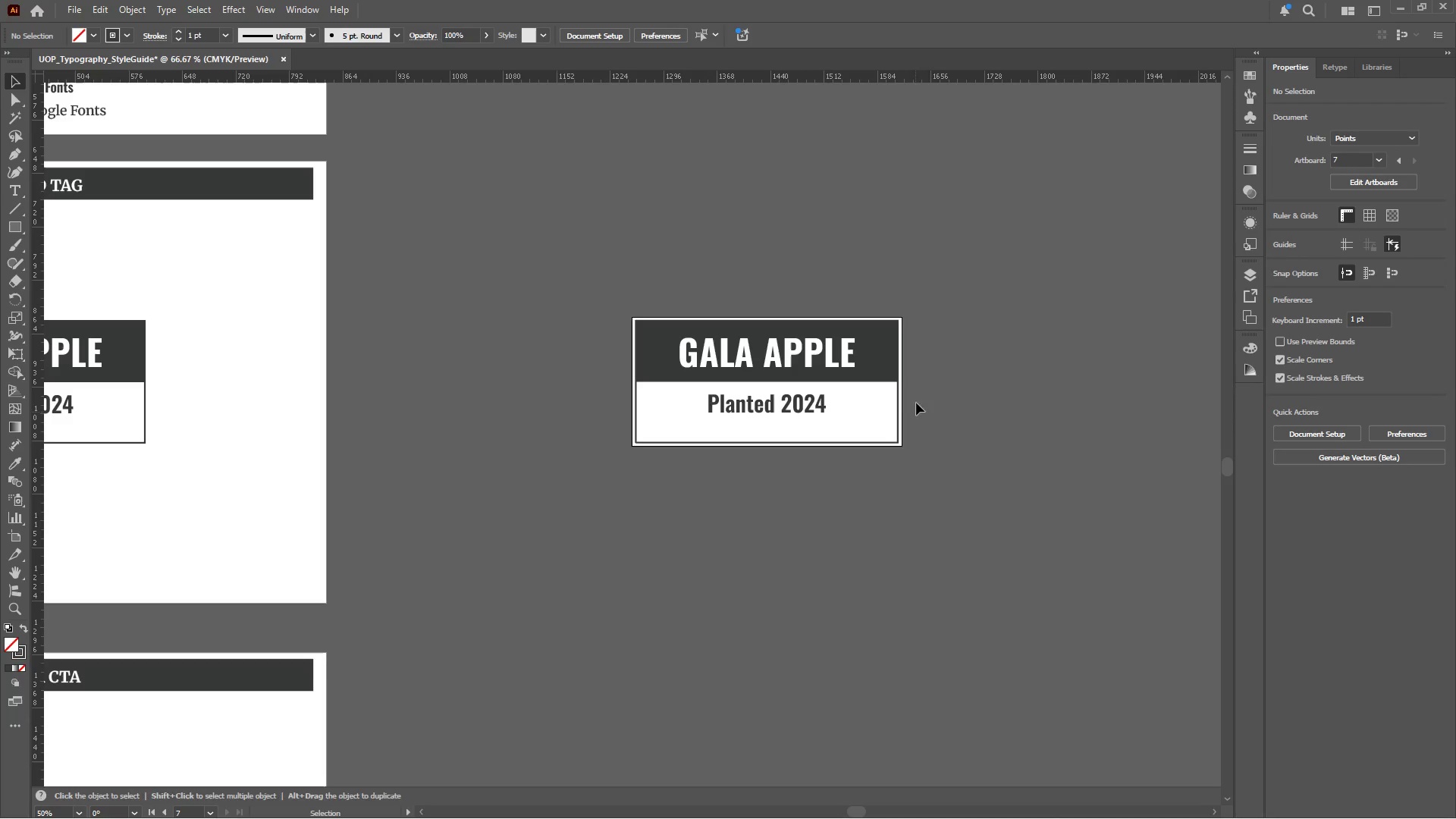 
left_click_drag(start_coordinate=[788, 416], to_coordinate=[777, 351])
 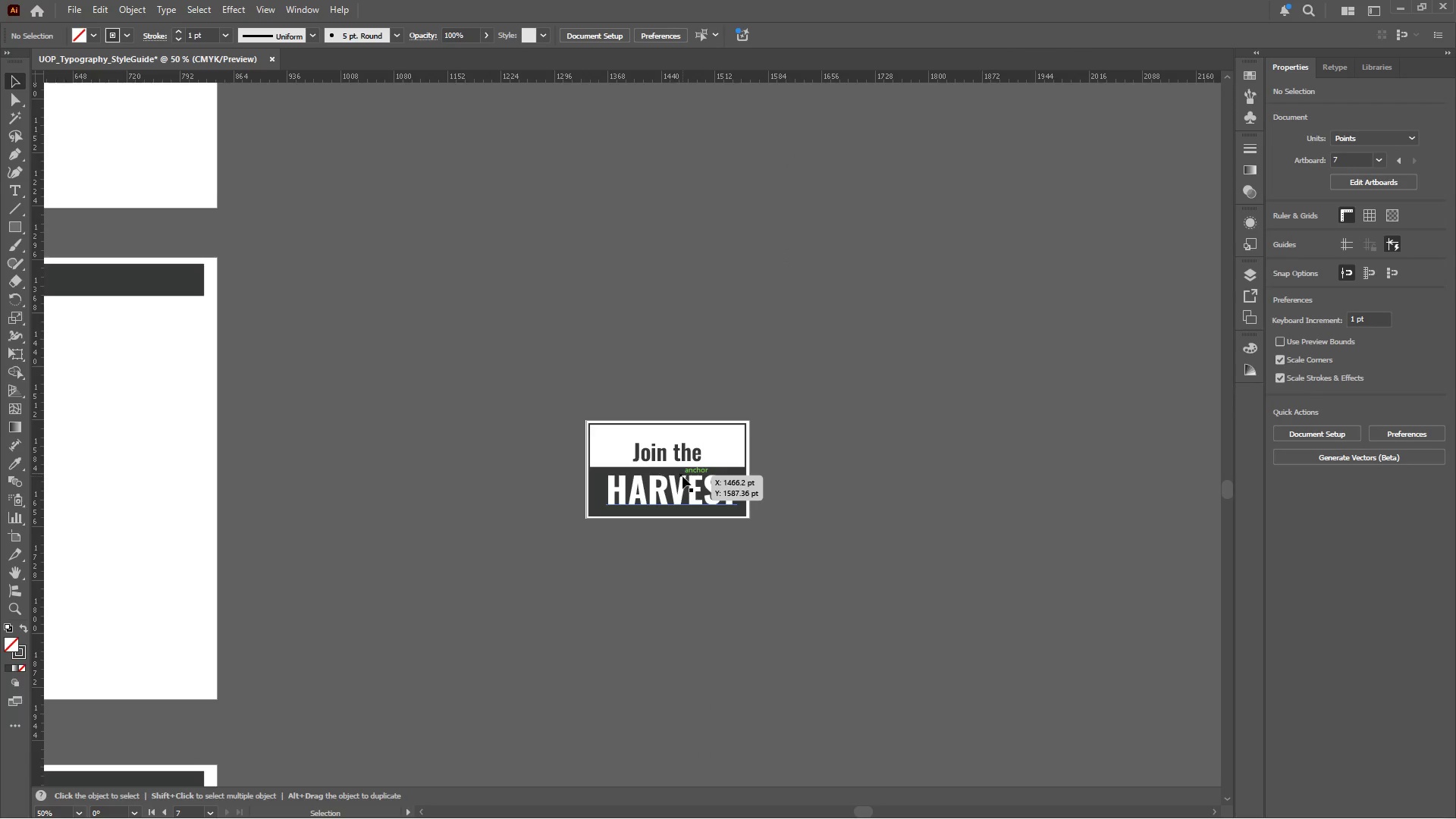 
left_click([682, 476])
 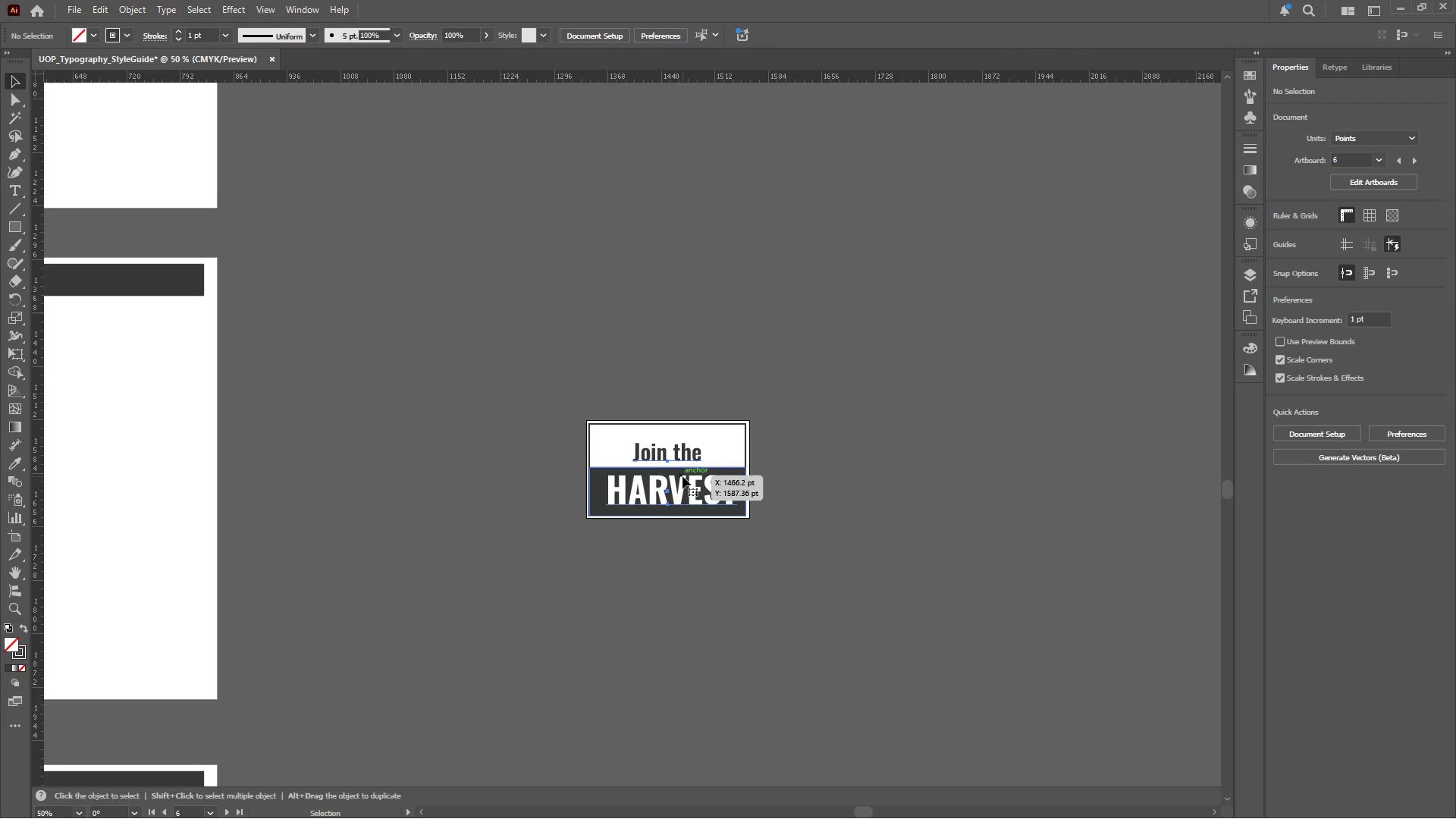 
hold_key(key=AltLeft, duration=0.45)
scroll: coordinate [690, 470], scroll_direction: none, amount: 0.0
 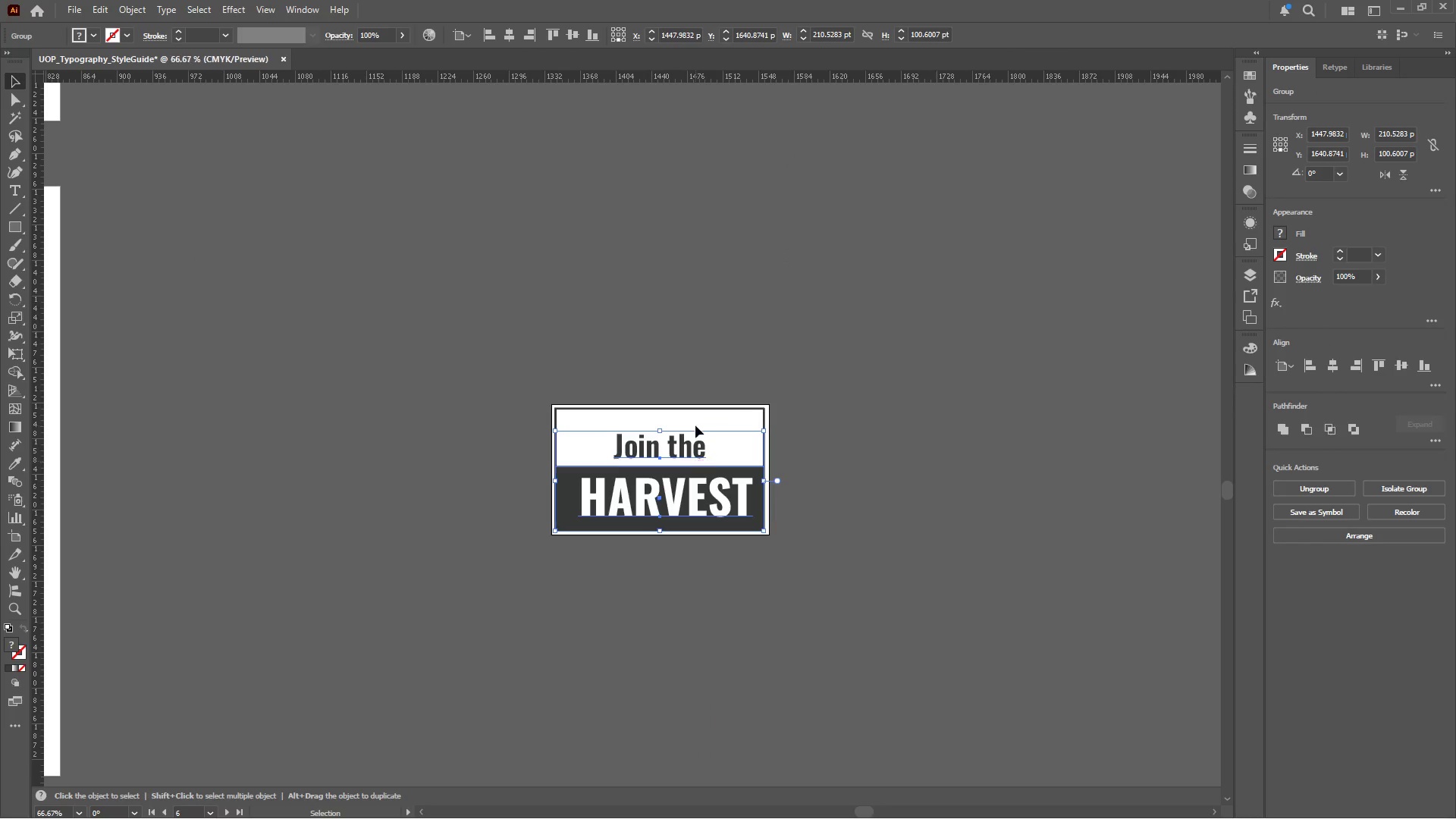 
hold_key(key=ShiftLeft, duration=1.05)
left_click([692, 409])
 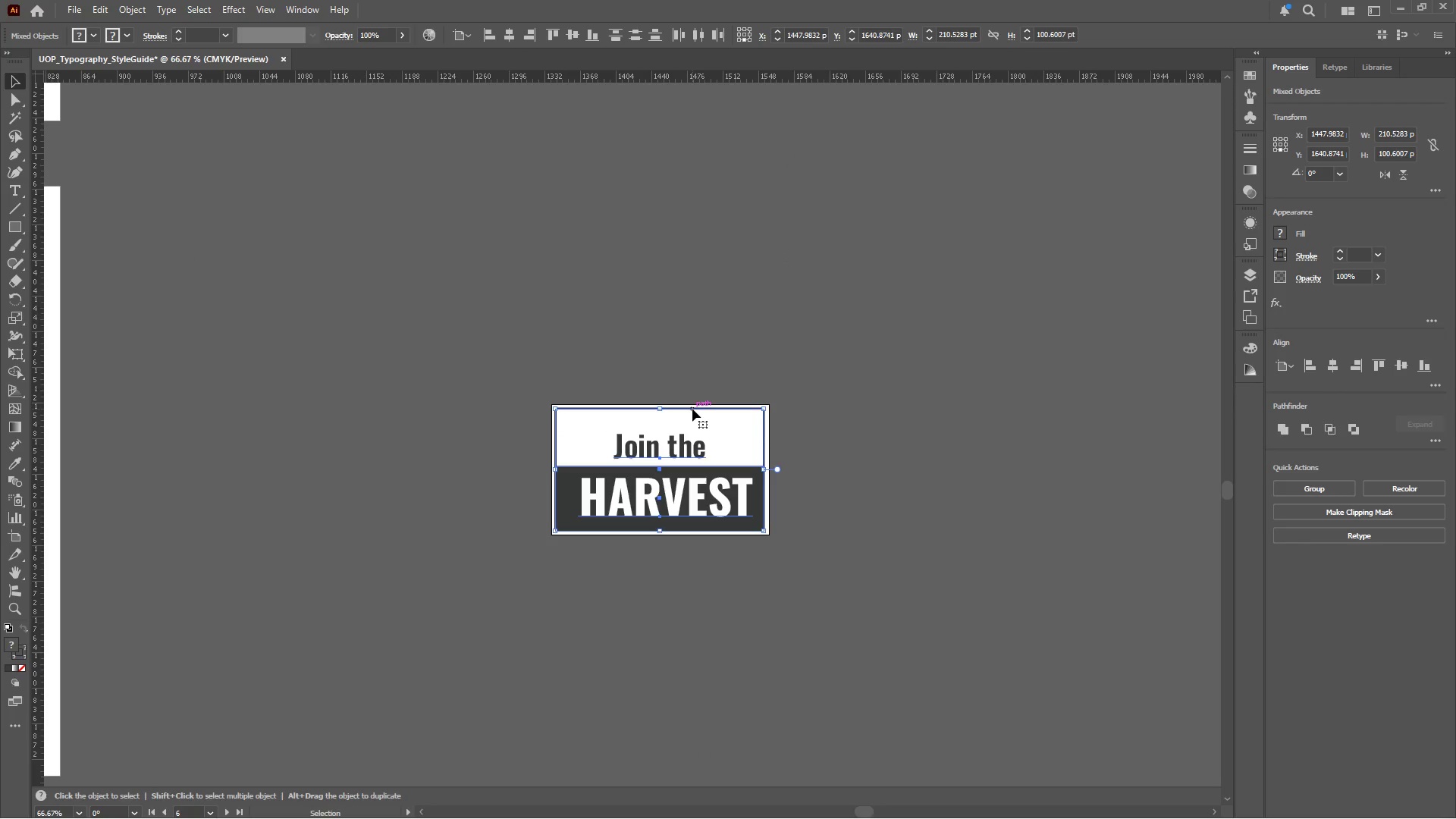 
key(Control+G)
 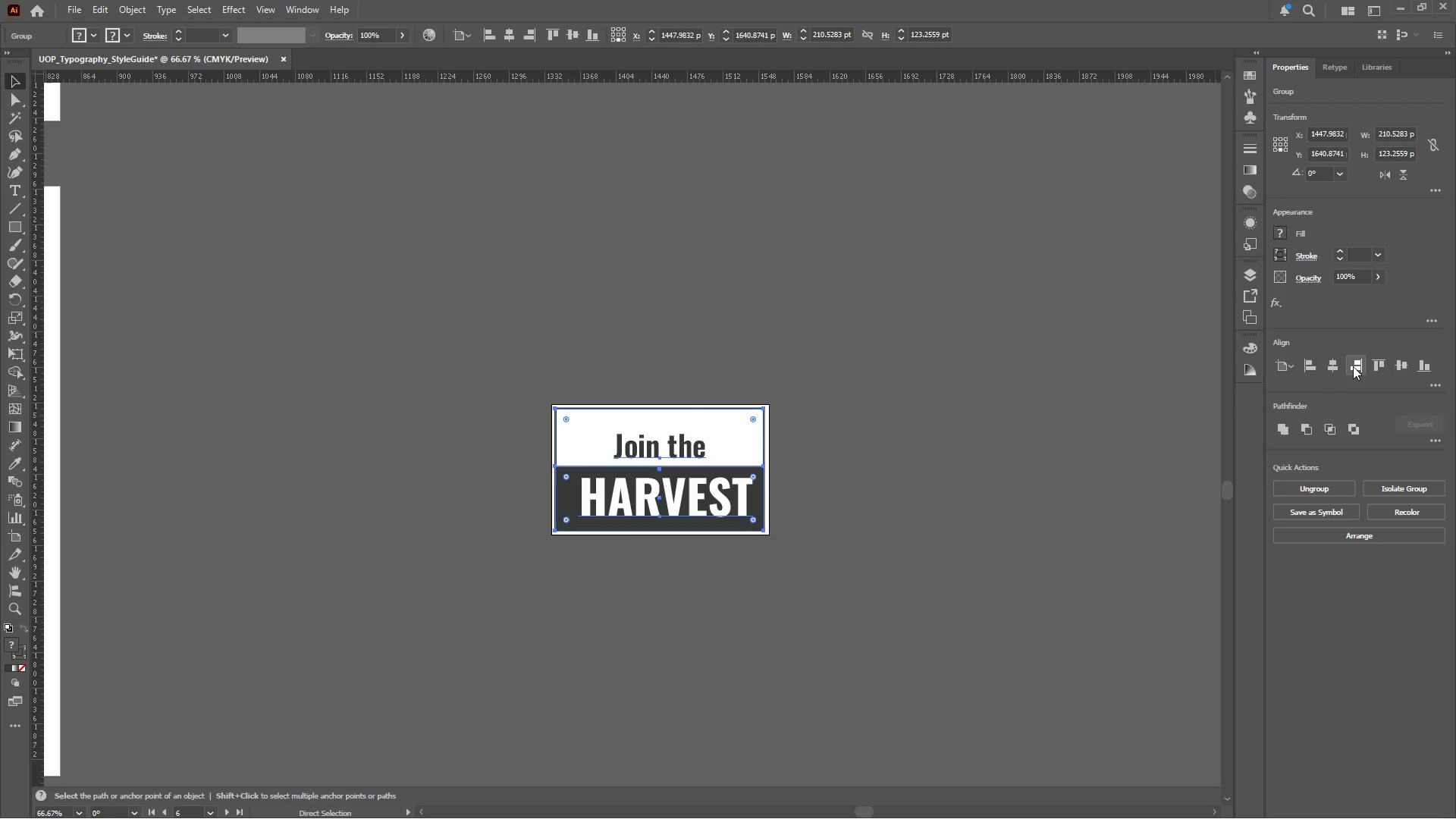 
left_click([1335, 363])
 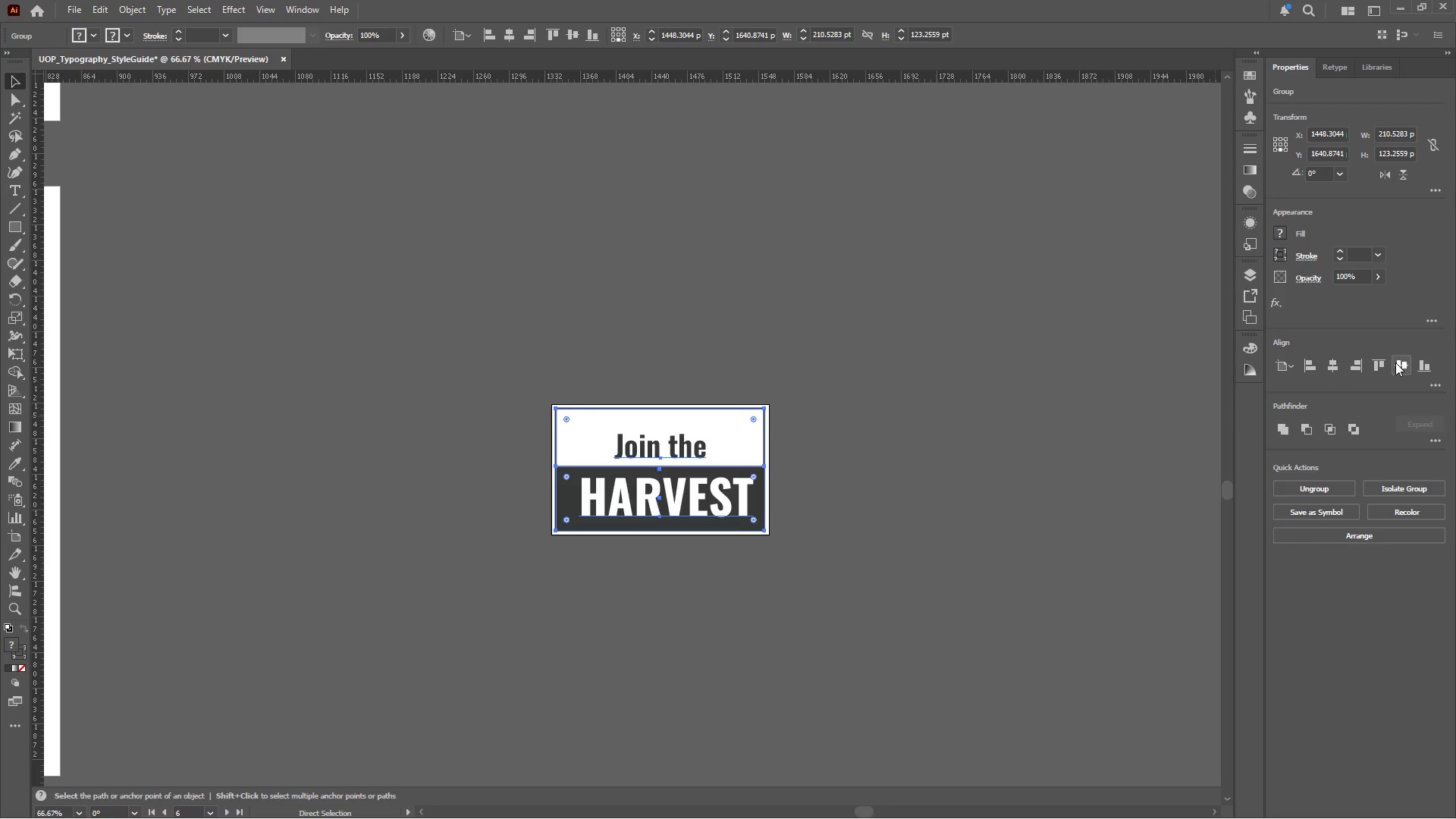 
left_click([1399, 362])
 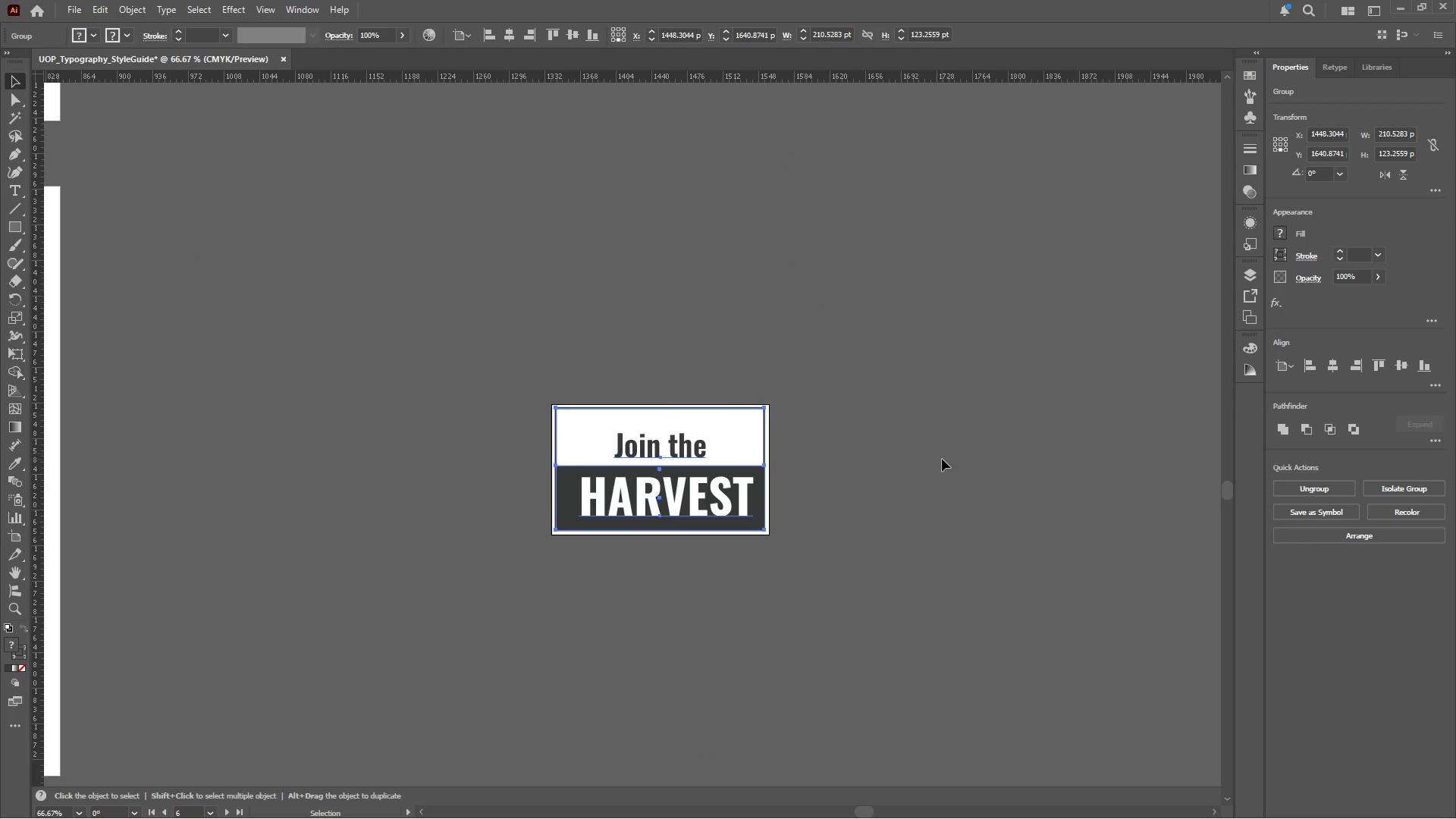 
hold_key(key=Space, duration=1.16)
 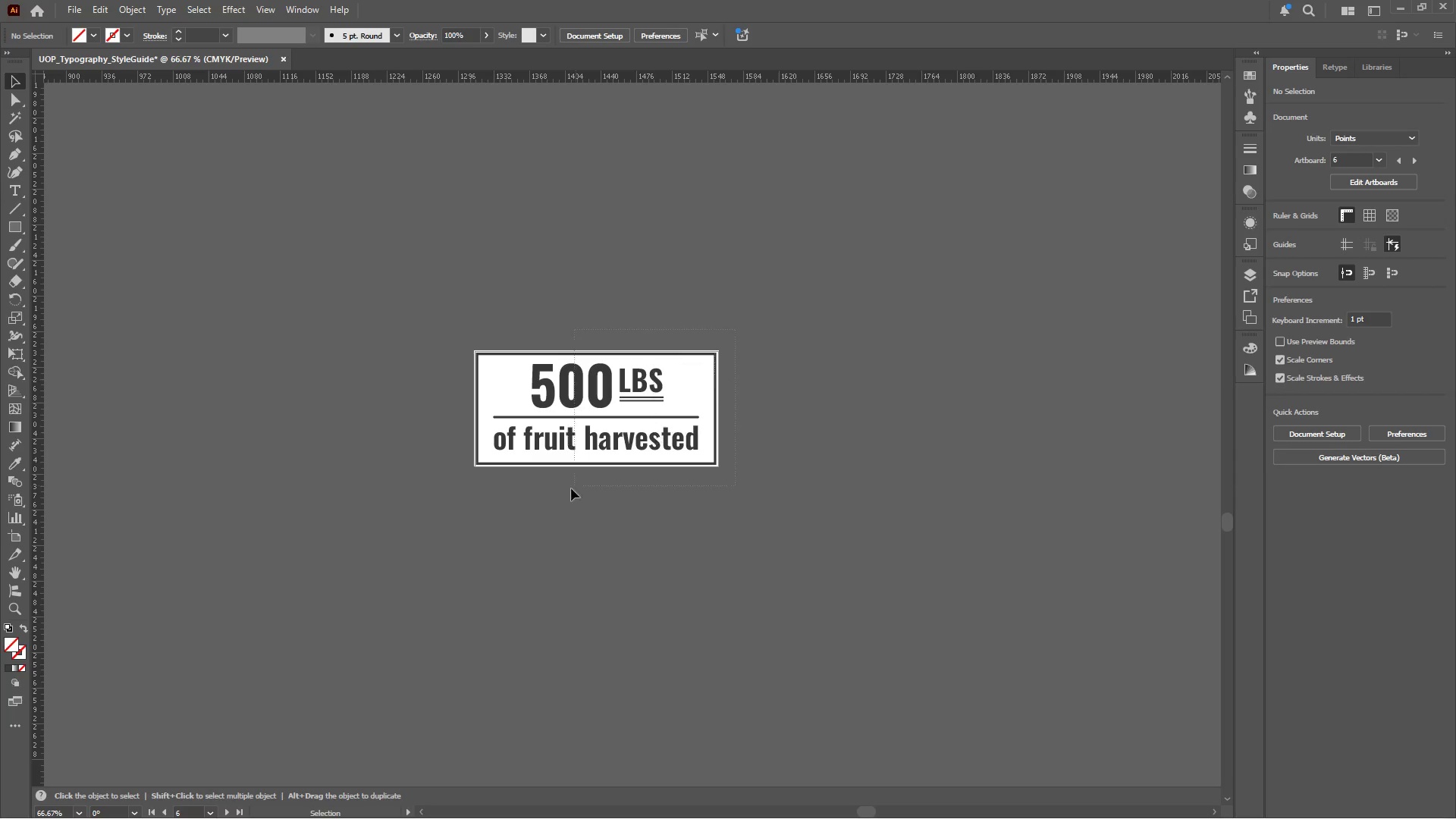 
left_click_drag(start_coordinate=[833, 552], to_coordinate=[812, 209])
 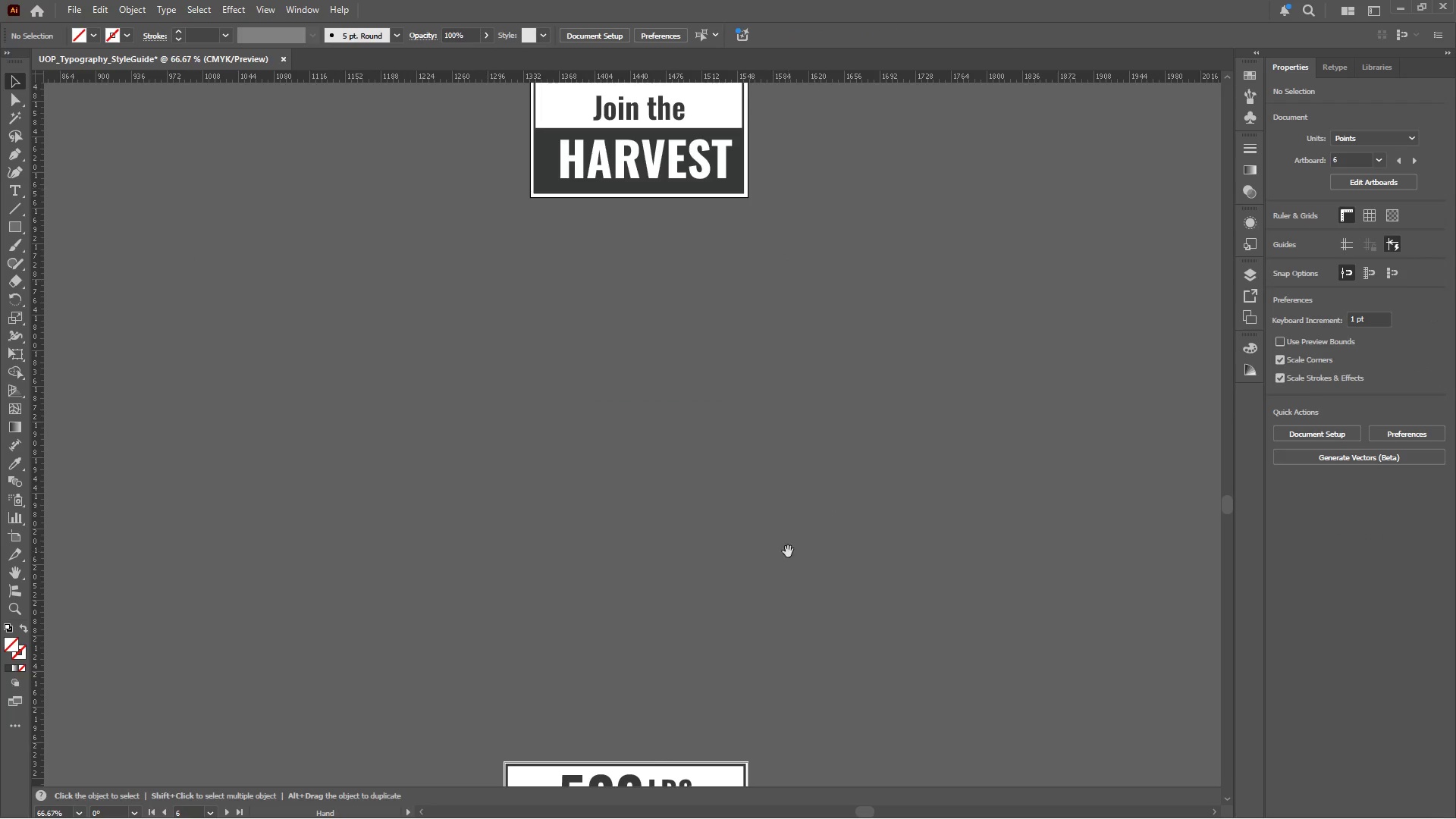 
left_click_drag(start_coordinate=[784, 568], to_coordinate=[755, 157])
 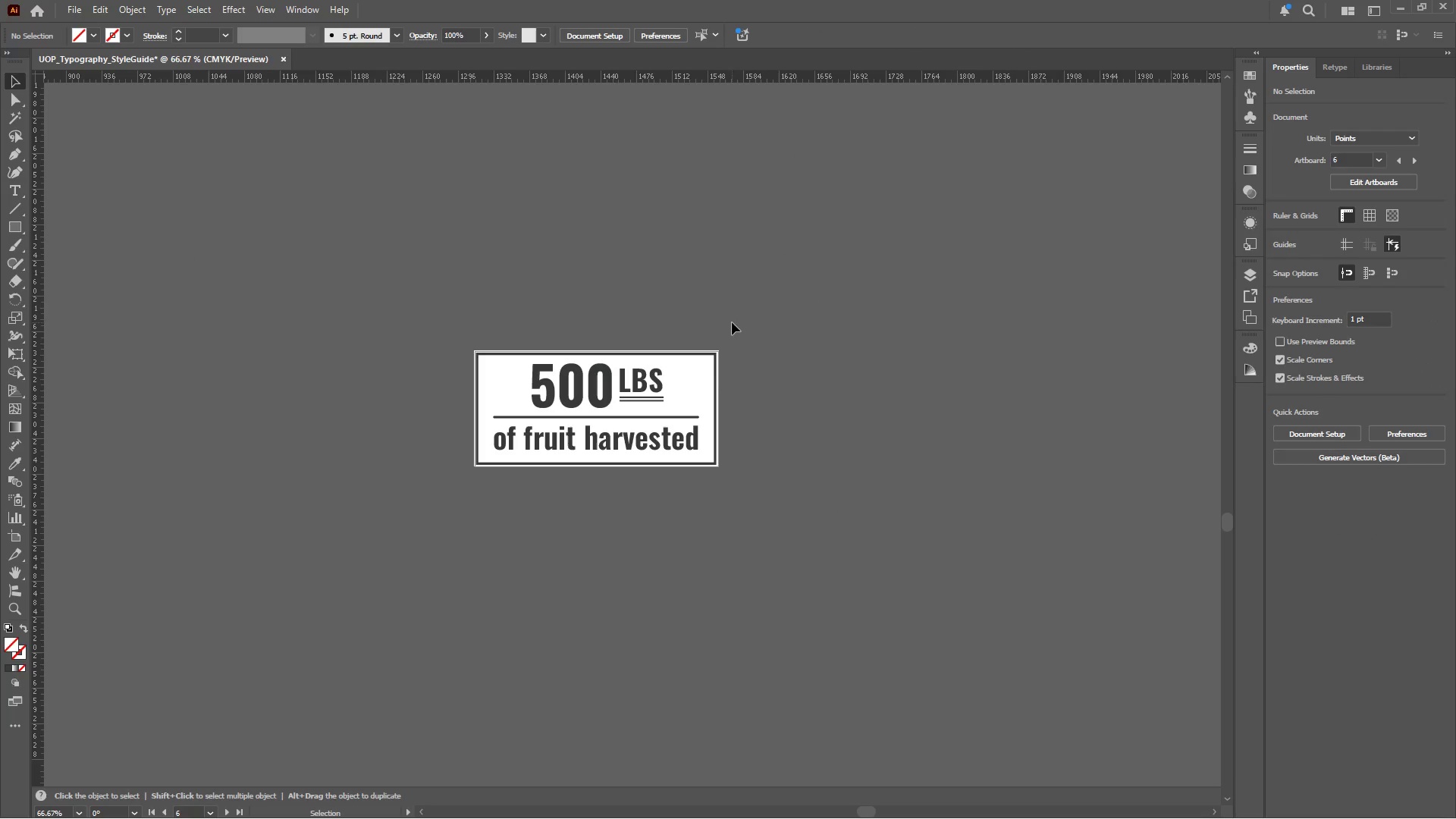 
left_click_drag(start_coordinate=[736, 330], to_coordinate=[472, 495])
 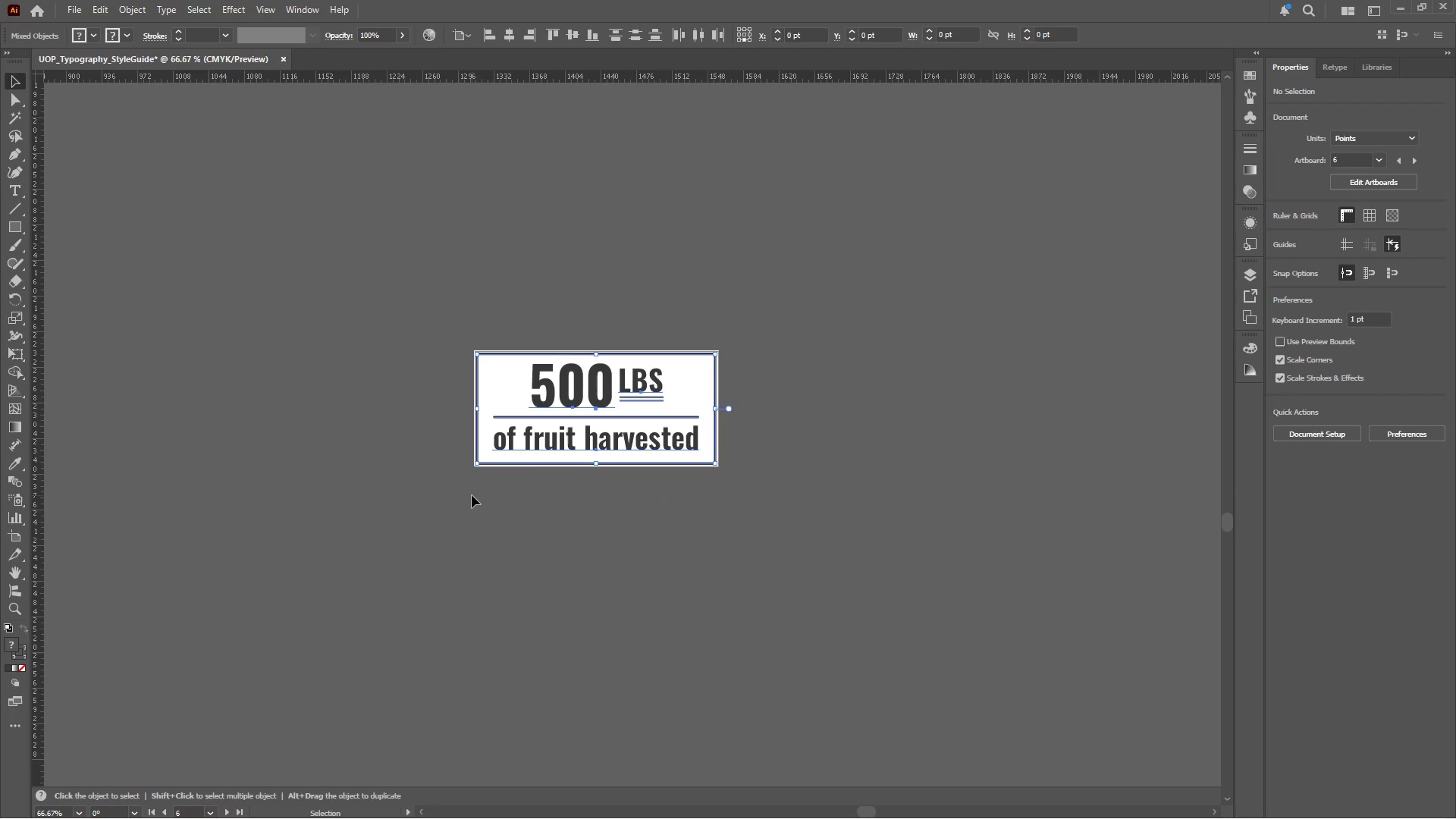 
key(Control+G)
 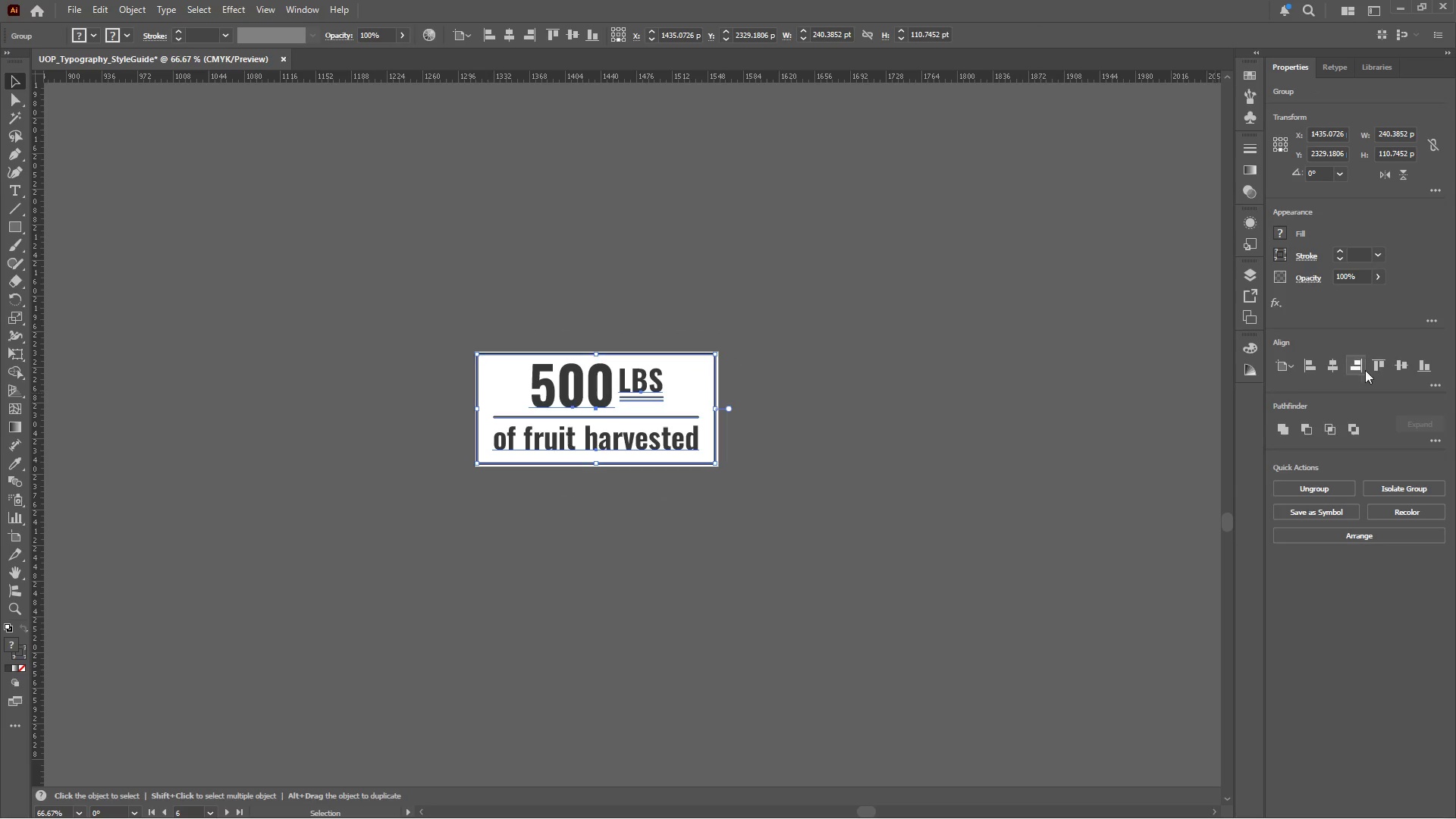 
left_click([1335, 367])
 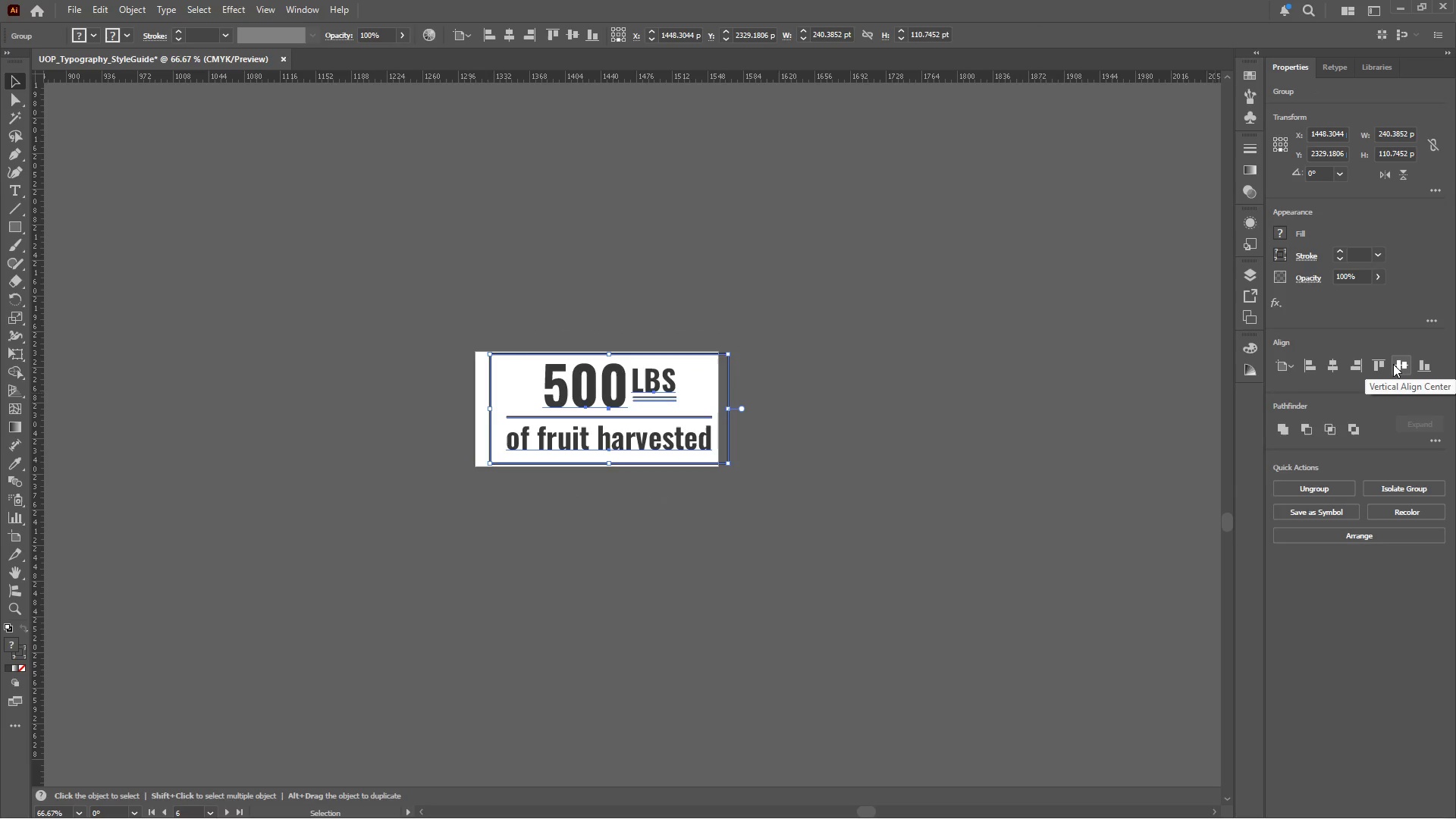 
key(Control+Z)
 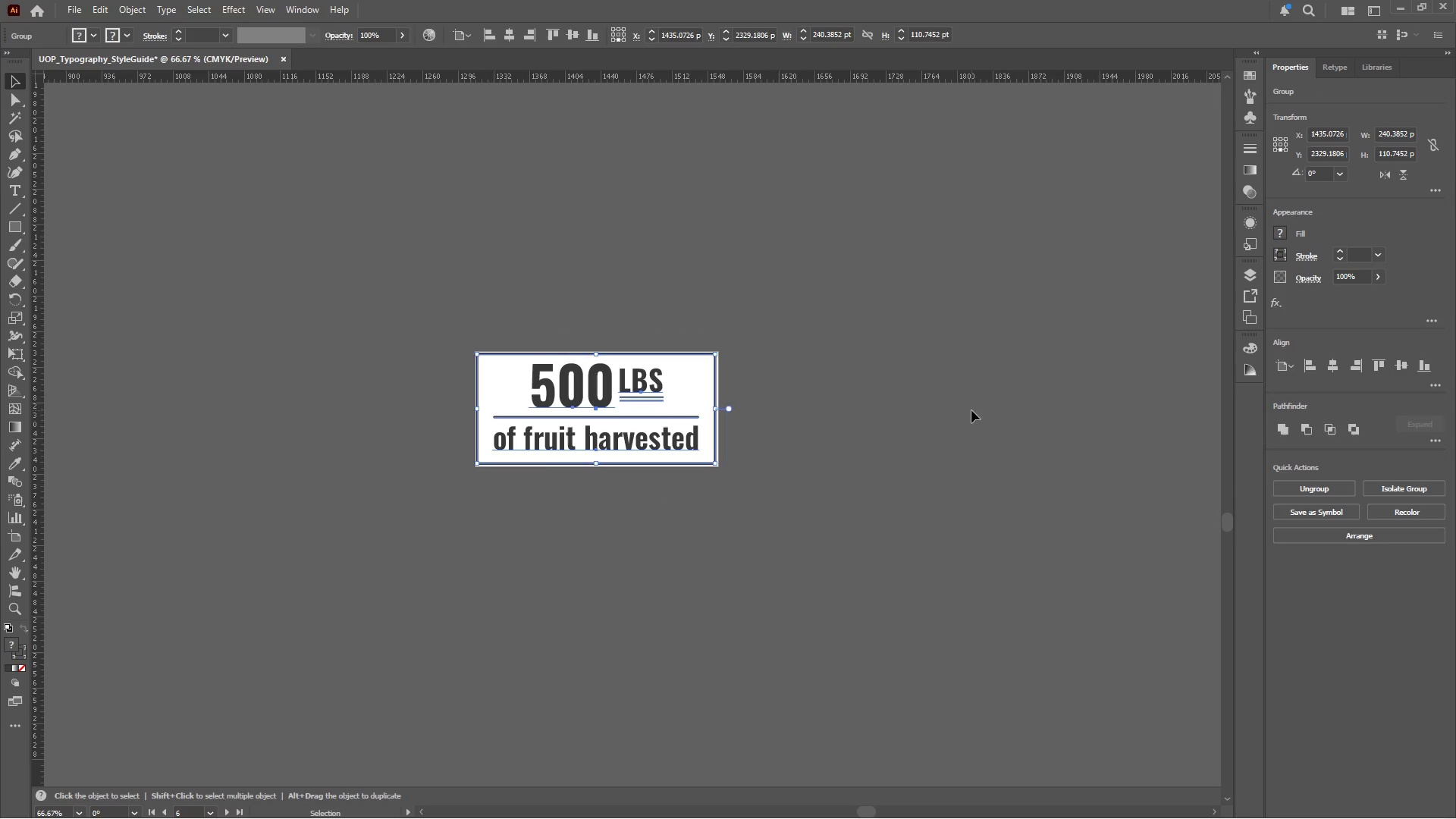 
left_click([604, 383])
 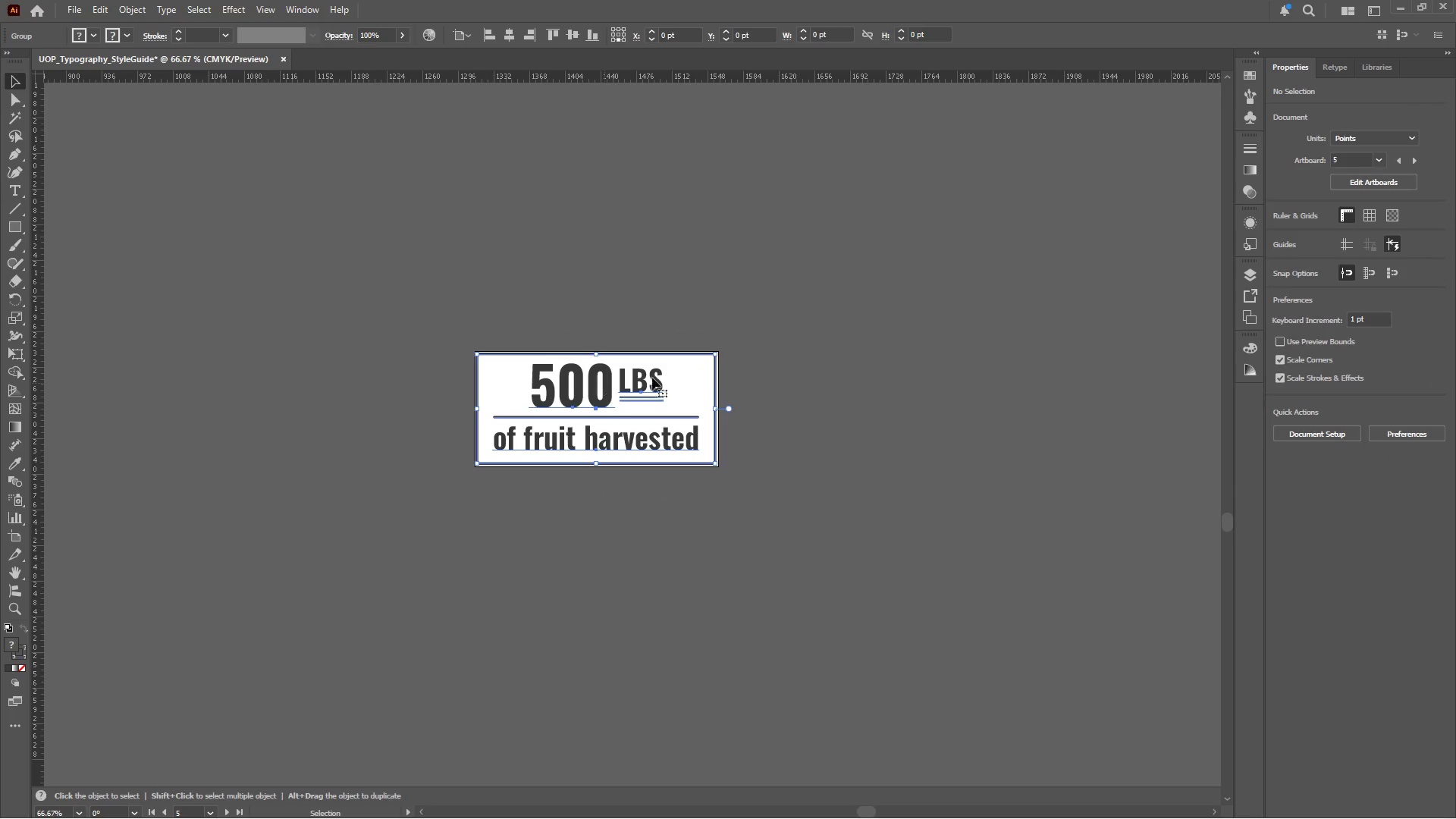 
hold_key(key=AltLeft, duration=0.52)
scroll: coordinate [720, 382], scroll_direction: up, amount: 1.0
 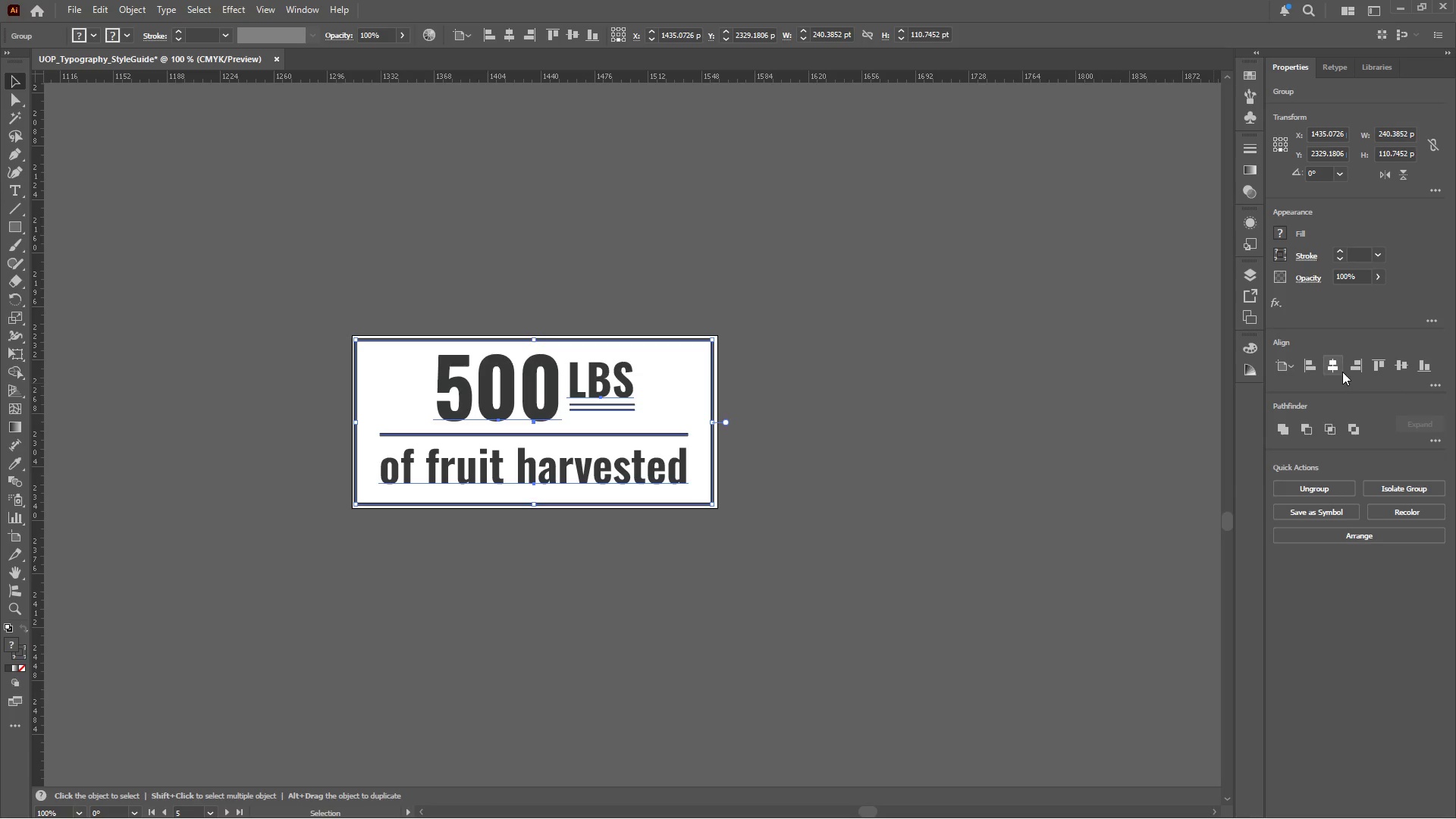 
left_click([1333, 361])
 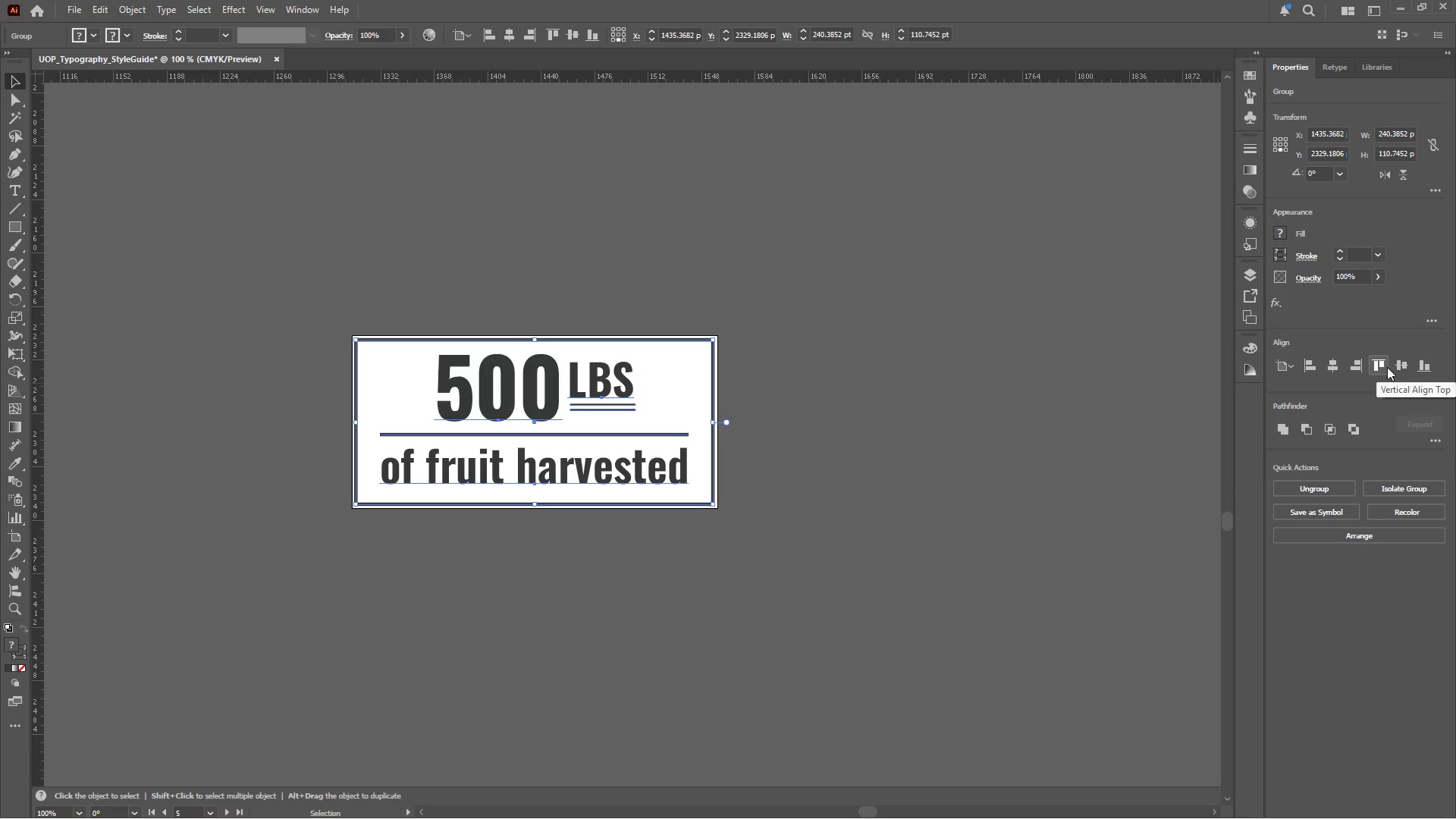 
left_click([1400, 367])
 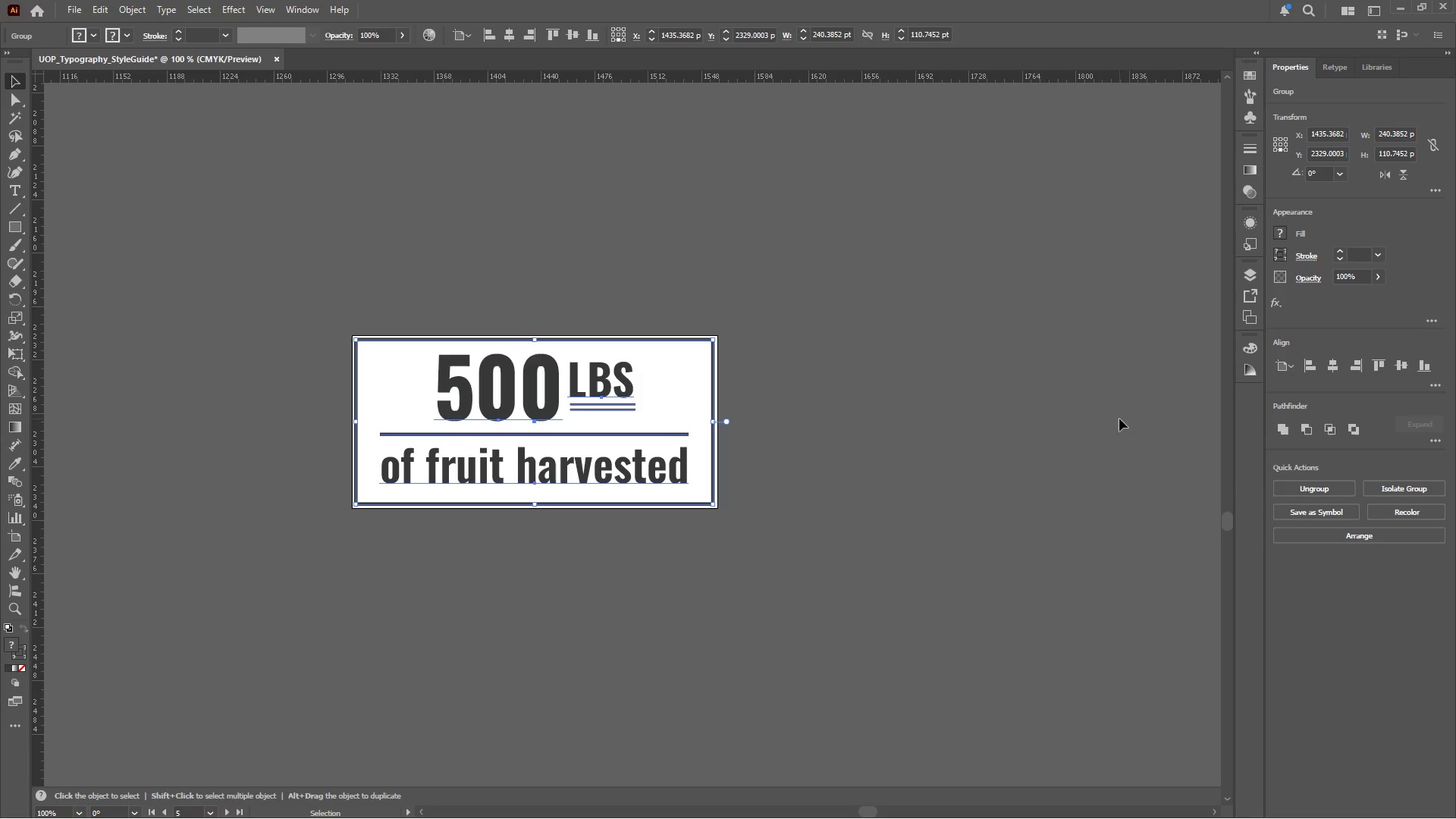 
left_click_drag(start_coordinate=[980, 440], to_coordinate=[969, 436])
 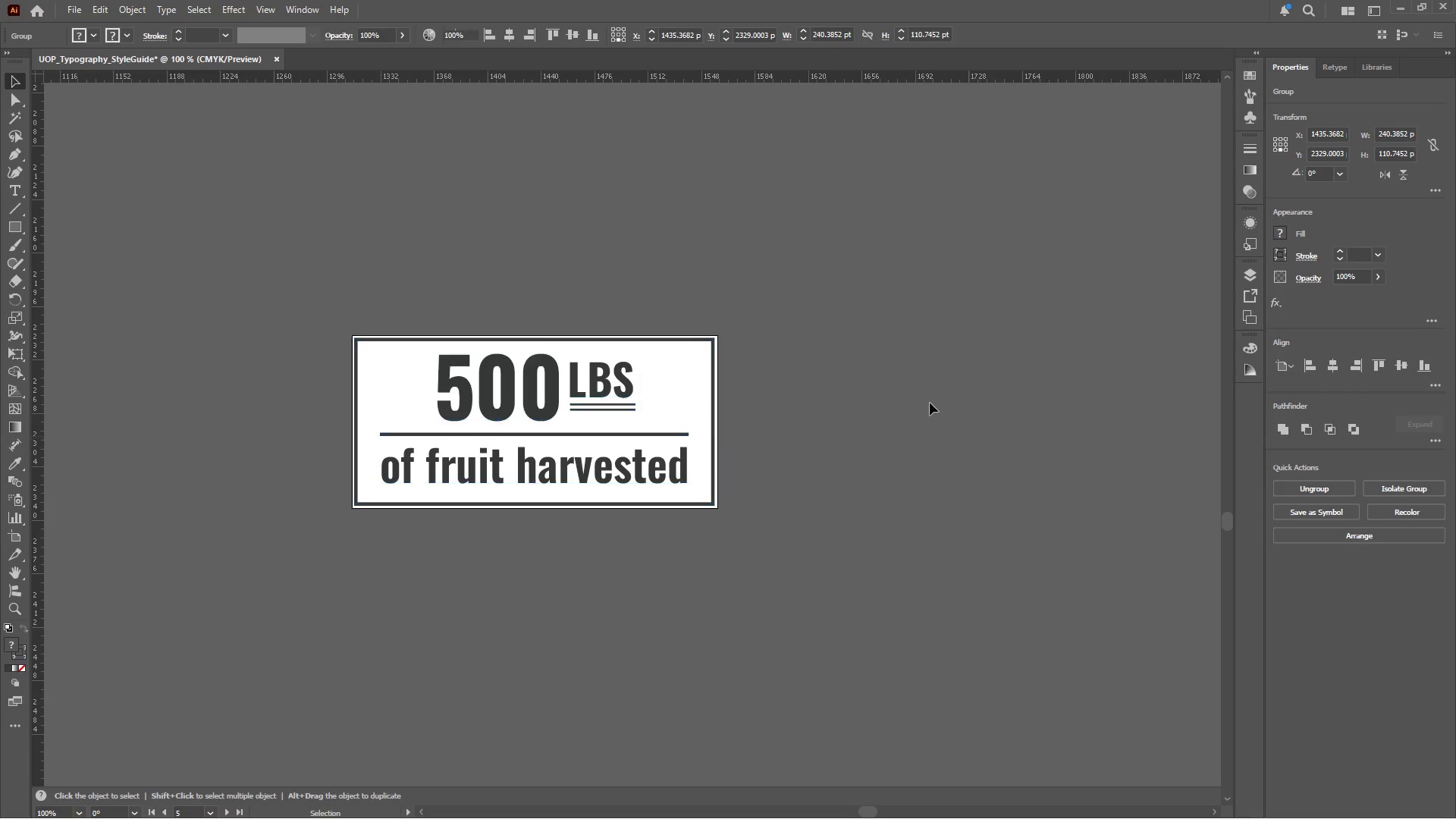 
left_click_drag(start_coordinate=[929, 403], to_coordinate=[925, 400])
 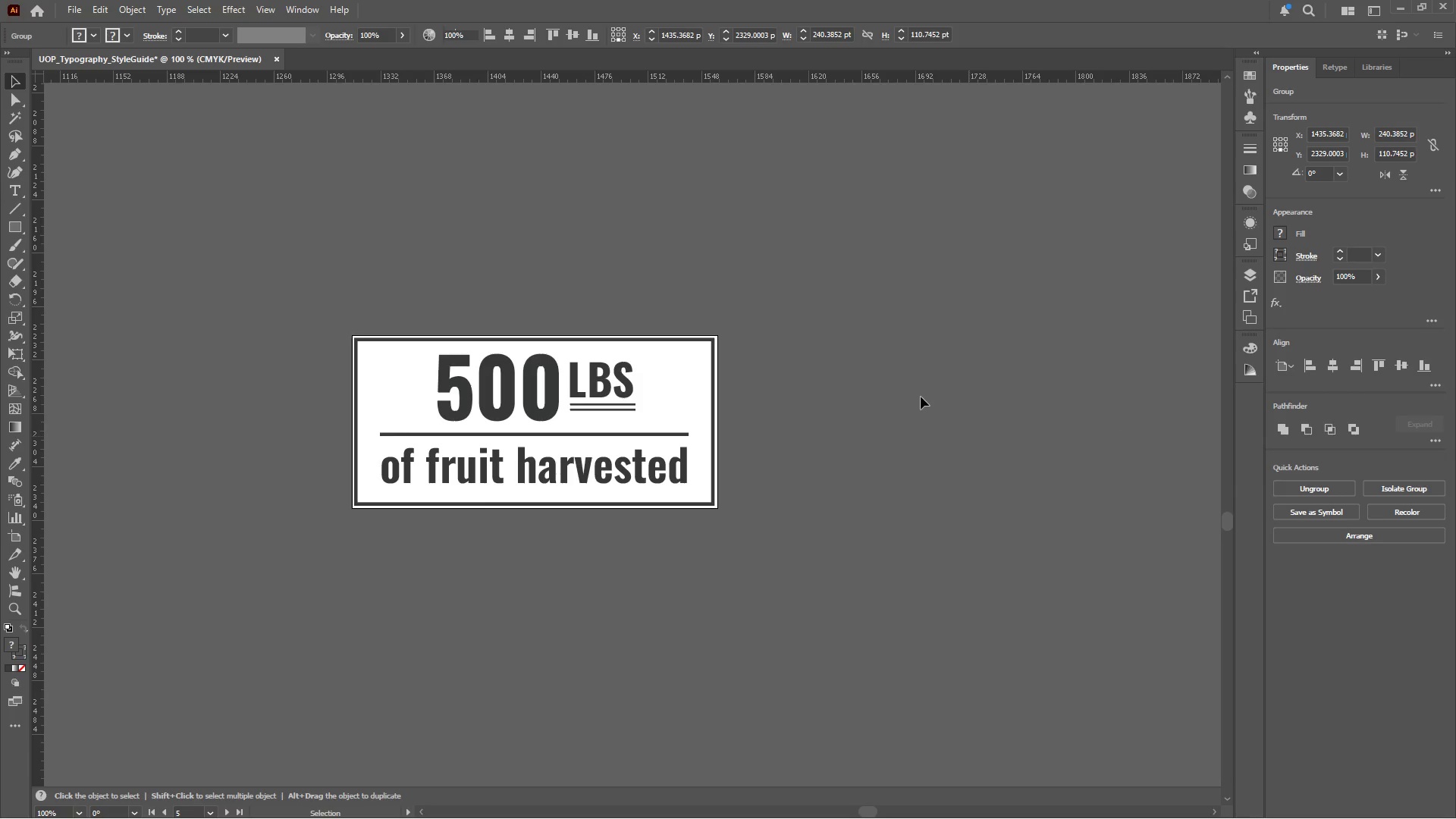 
hold_key(key=AltLeft, duration=0.62)
scroll: coordinate [893, 388], scroll_direction: down, amount: 3.0
 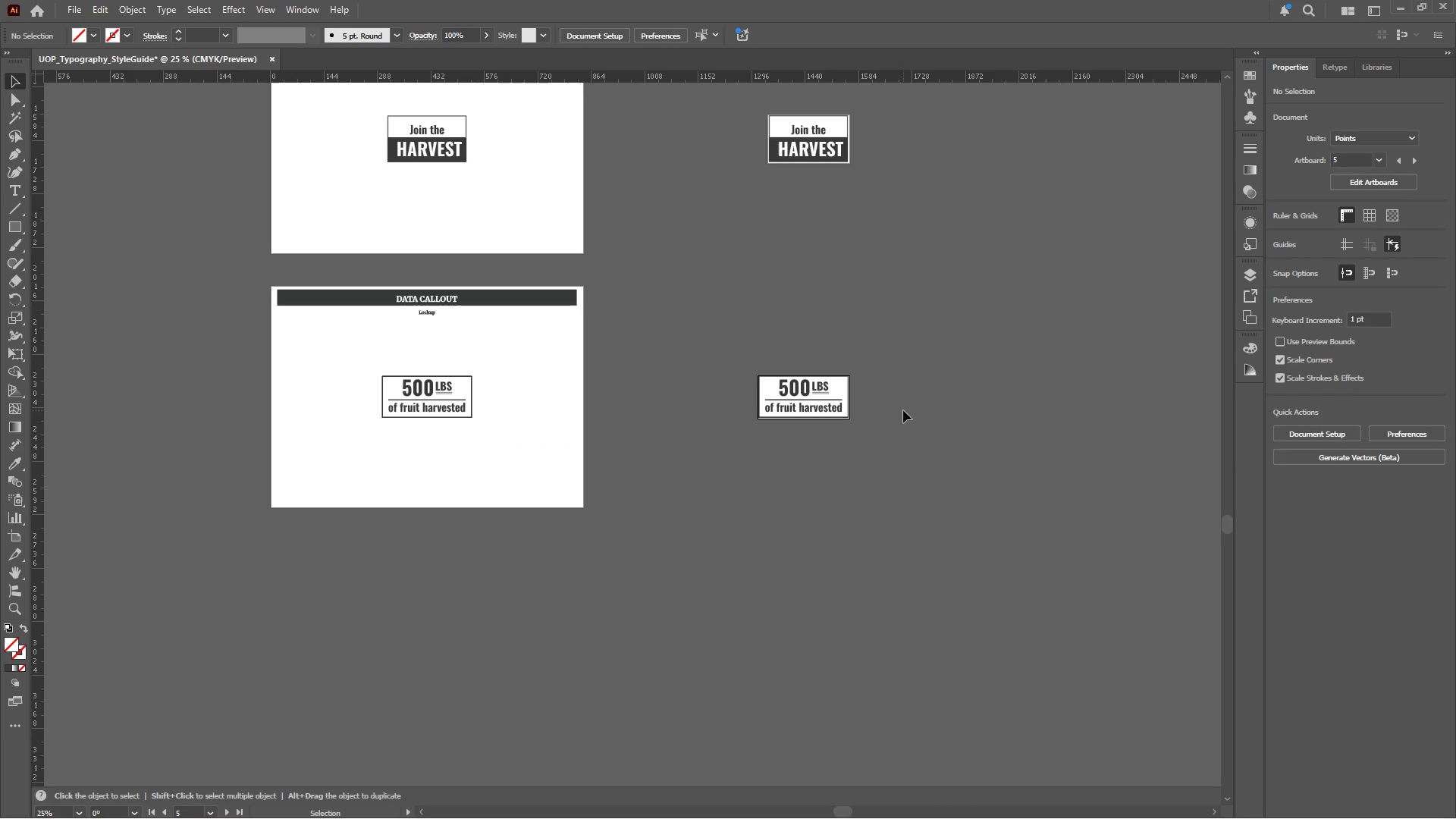 
hold_key(key=Space, duration=0.66)
 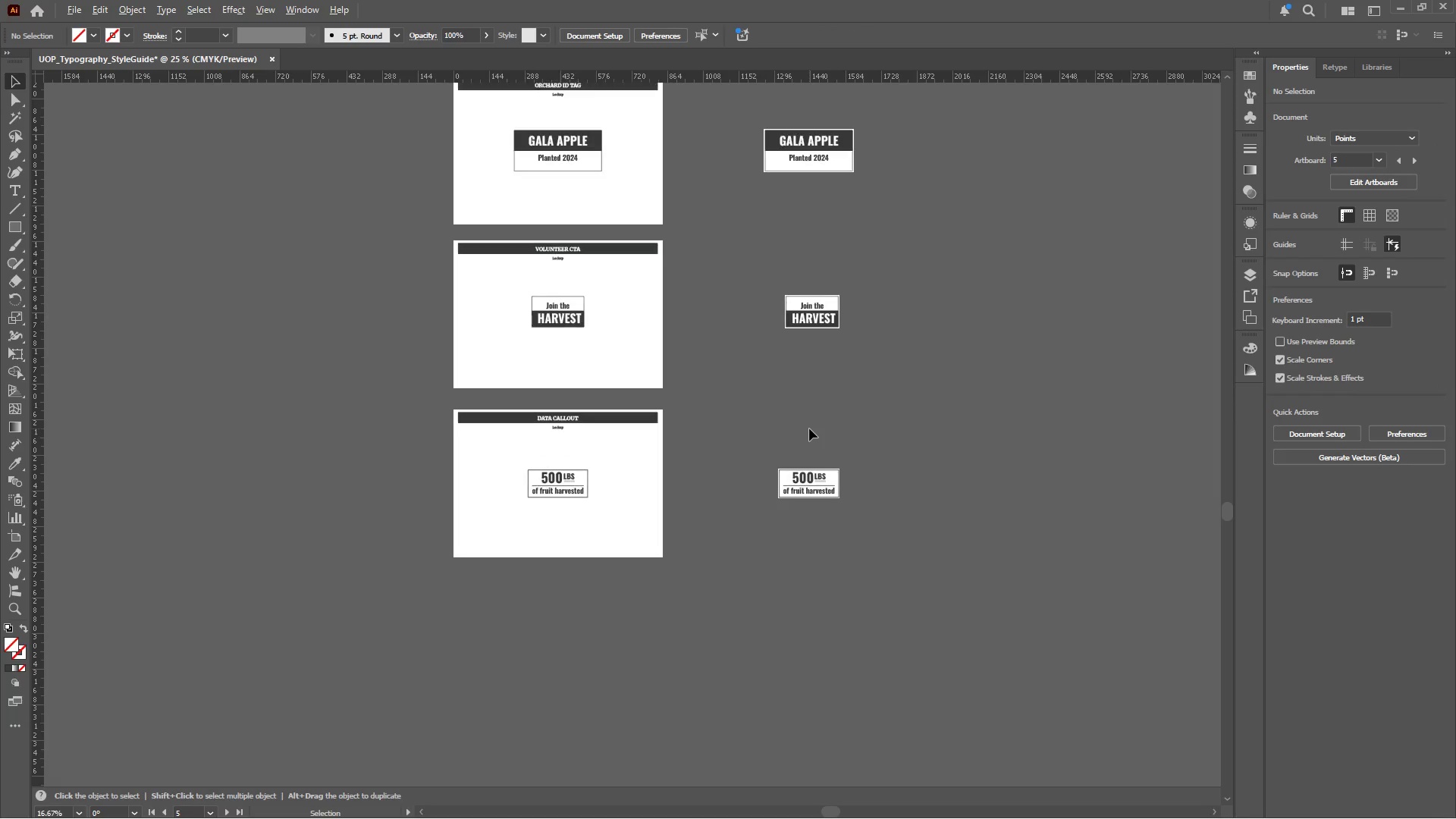 
left_click_drag(start_coordinate=[959, 356], to_coordinate=[965, 471])
 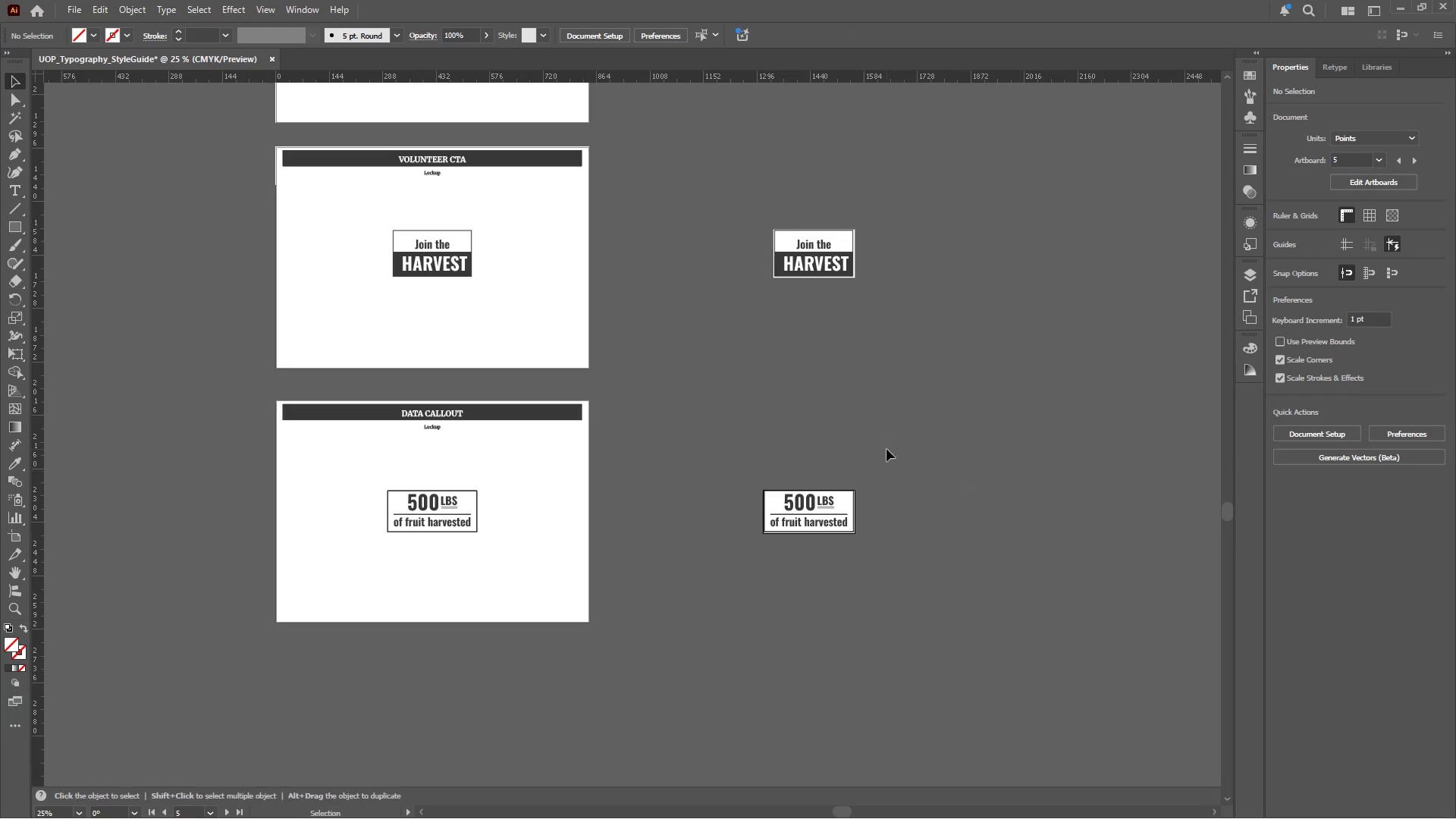 
hold_key(key=AltLeft, duration=0.47)
hold_key(key=AltLeft, duration=0.62)
scroll: coordinate [941, 325], scroll_direction: up, amount: 10.0
 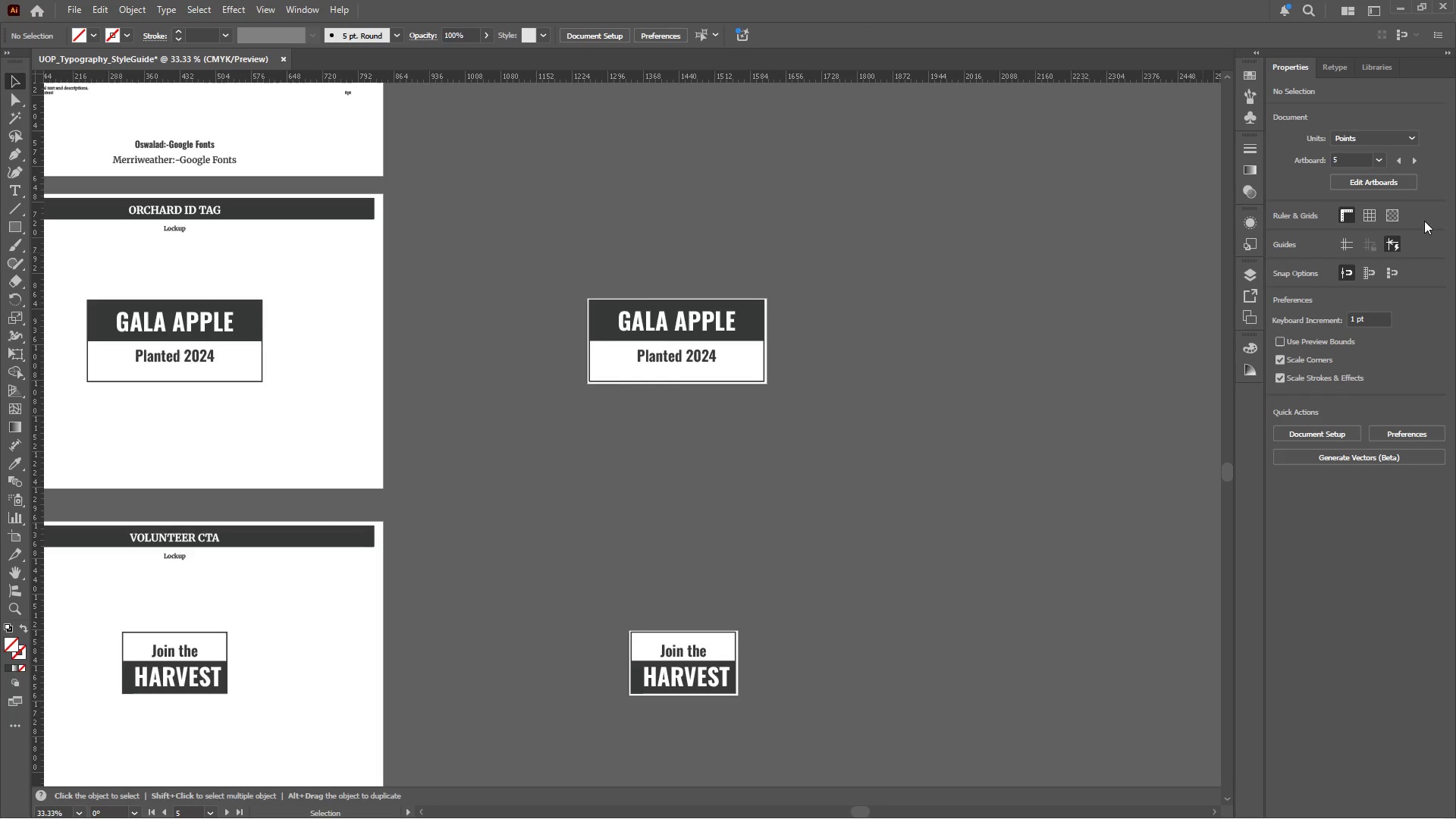 
left_click([1384, 187])
 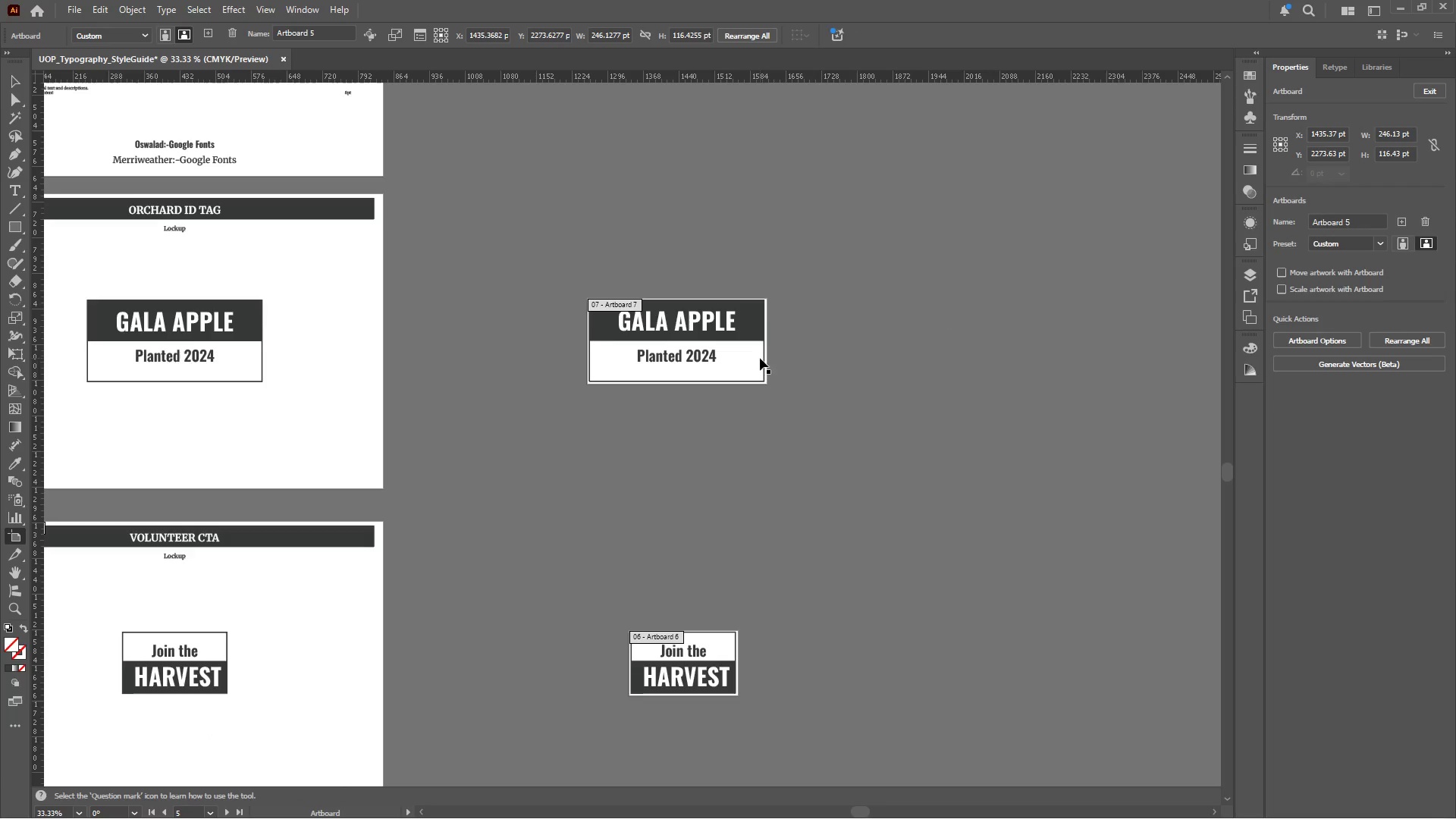 
left_click([750, 358])
 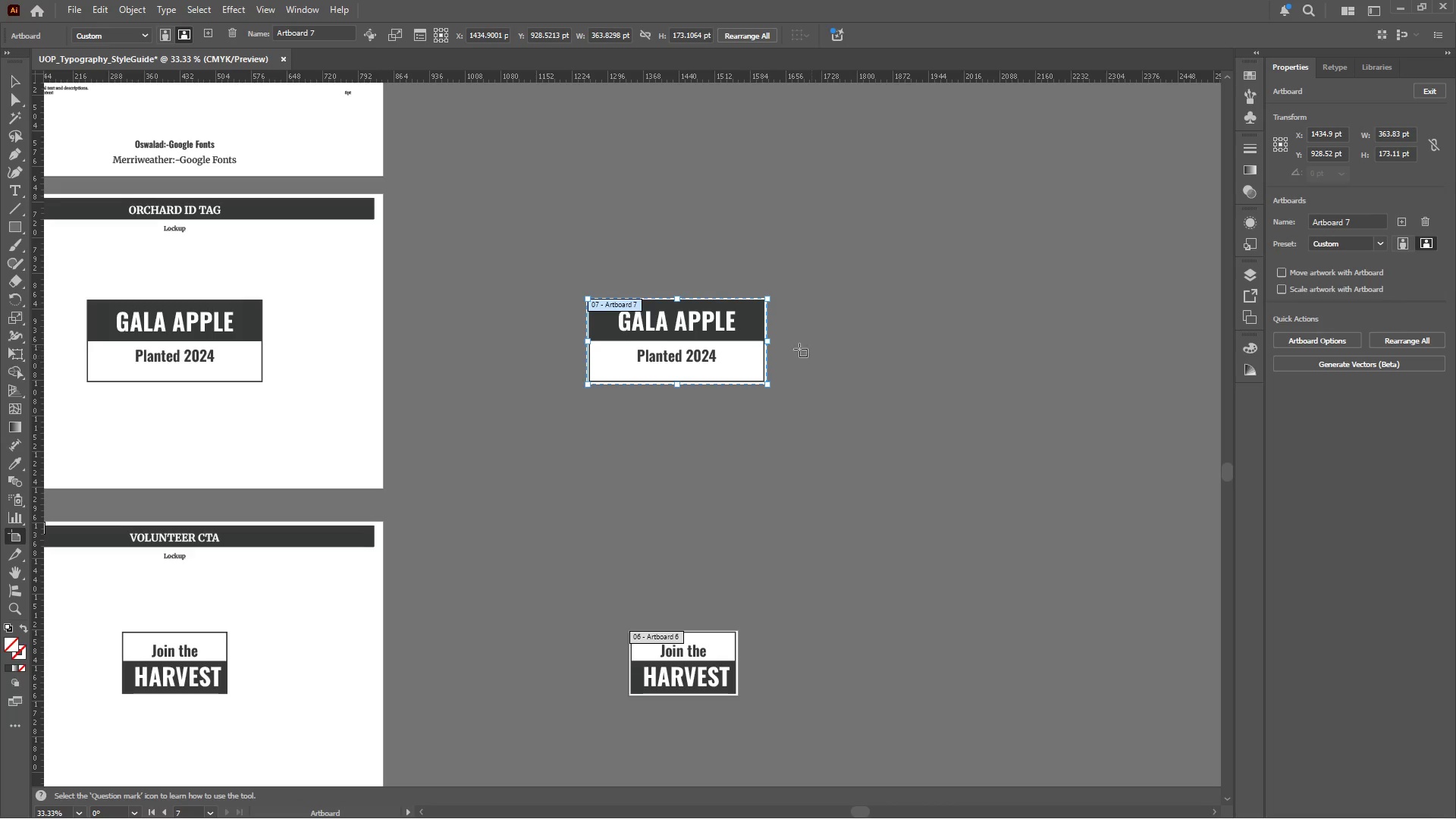 
hold_key(key=AltLeft, duration=0.67)
scroll: coordinate [1341, 219], scroll_direction: up, amount: 1.0
 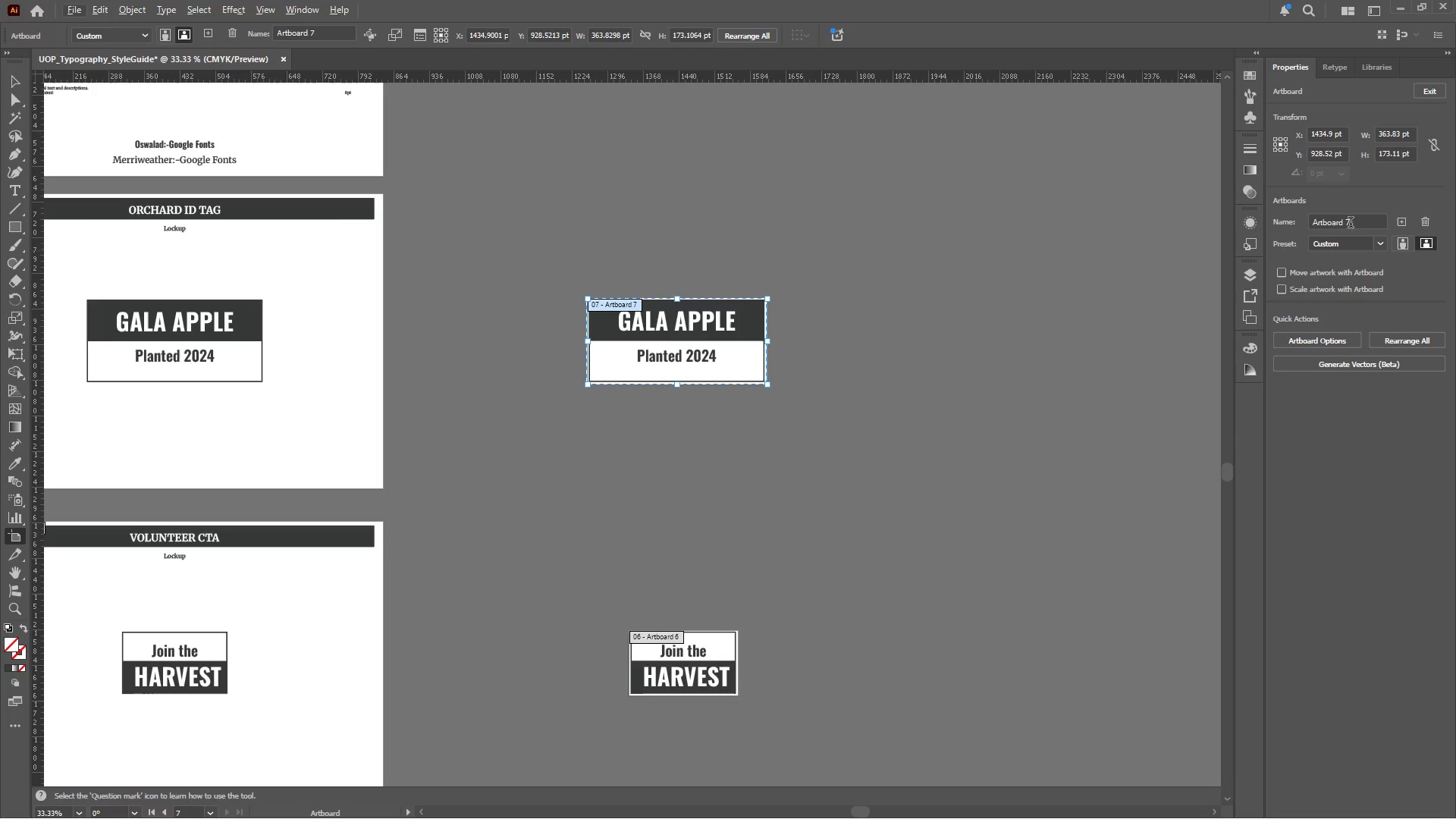 
hold_key(key=AltLeft, duration=0.58)
scroll: coordinate [1352, 224], scroll_direction: up, amount: 2.0
 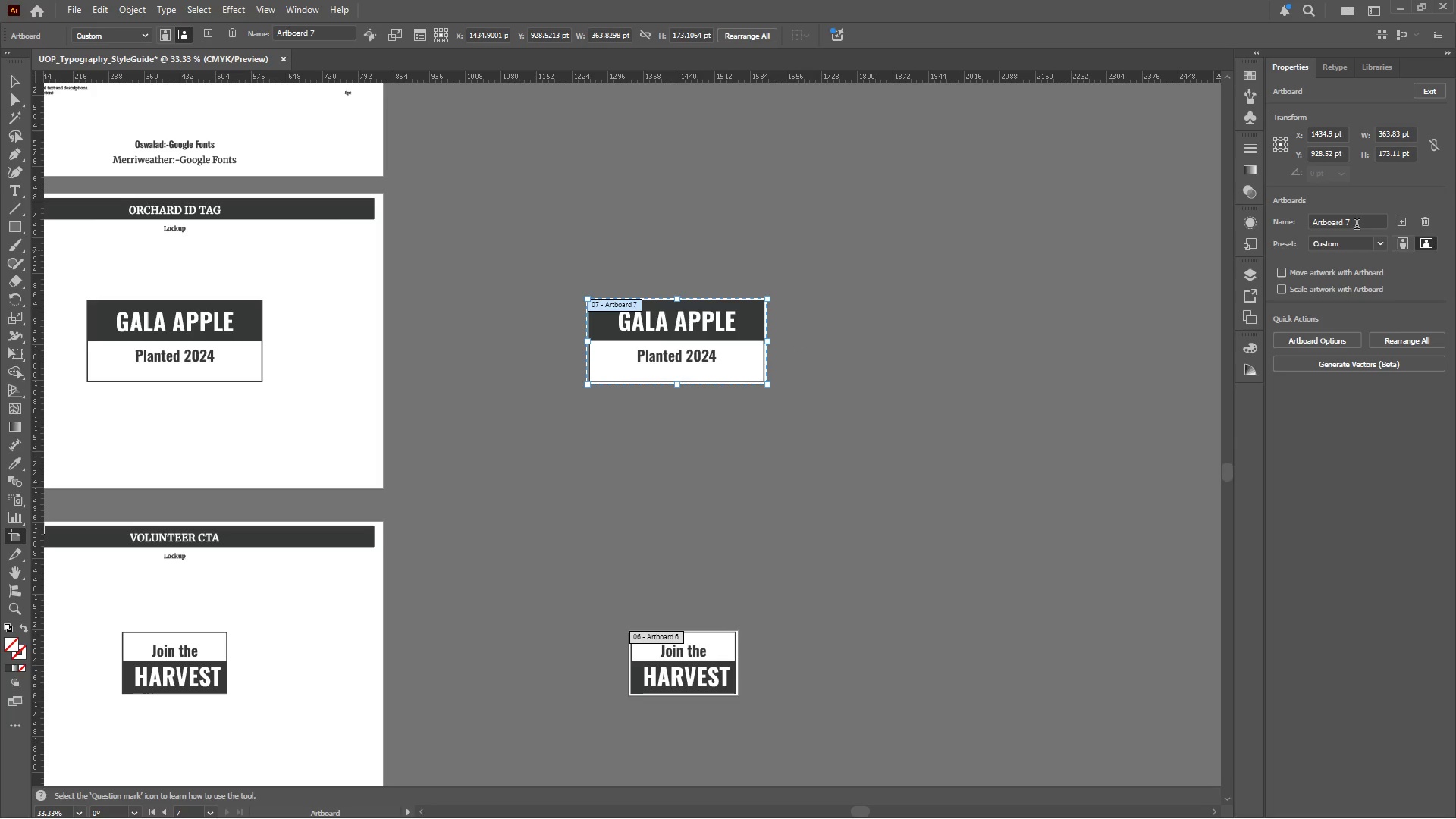 
left_click_drag(start_coordinate=[1362, 224], to_coordinate=[1272, 230])
 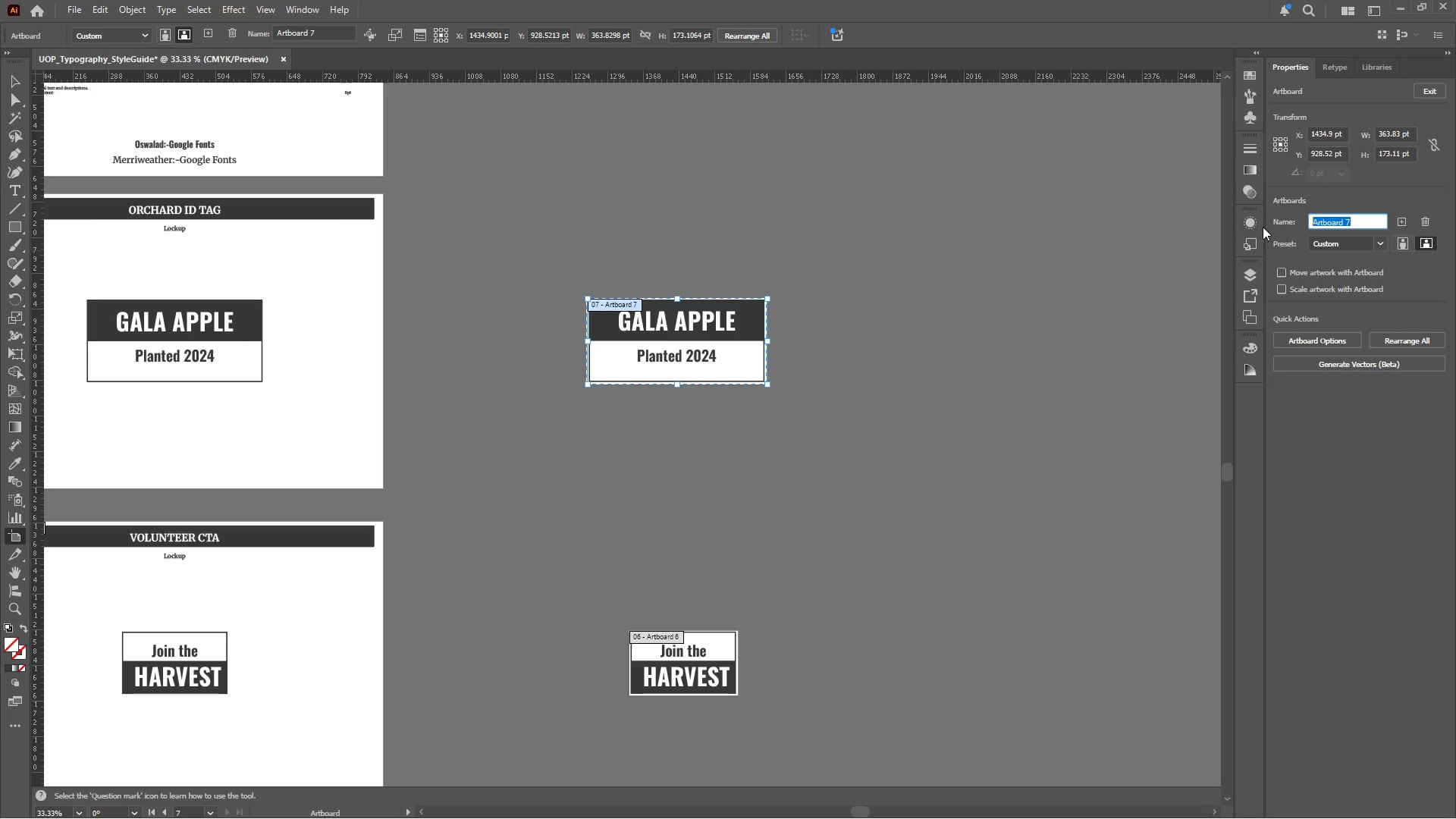 
type(Id )
key(Backspace)
key(Backspace)
type(D Tag )
 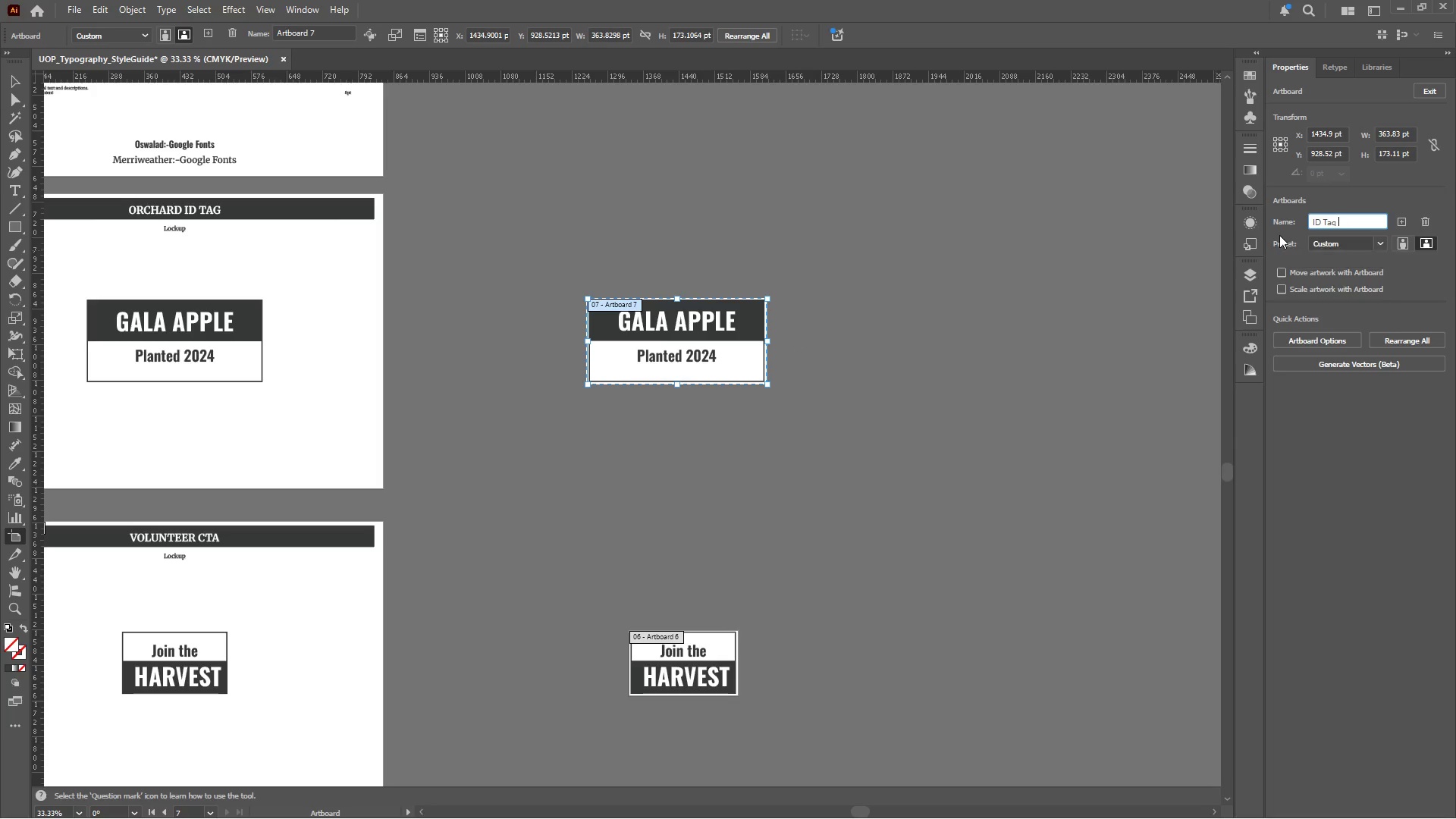 
 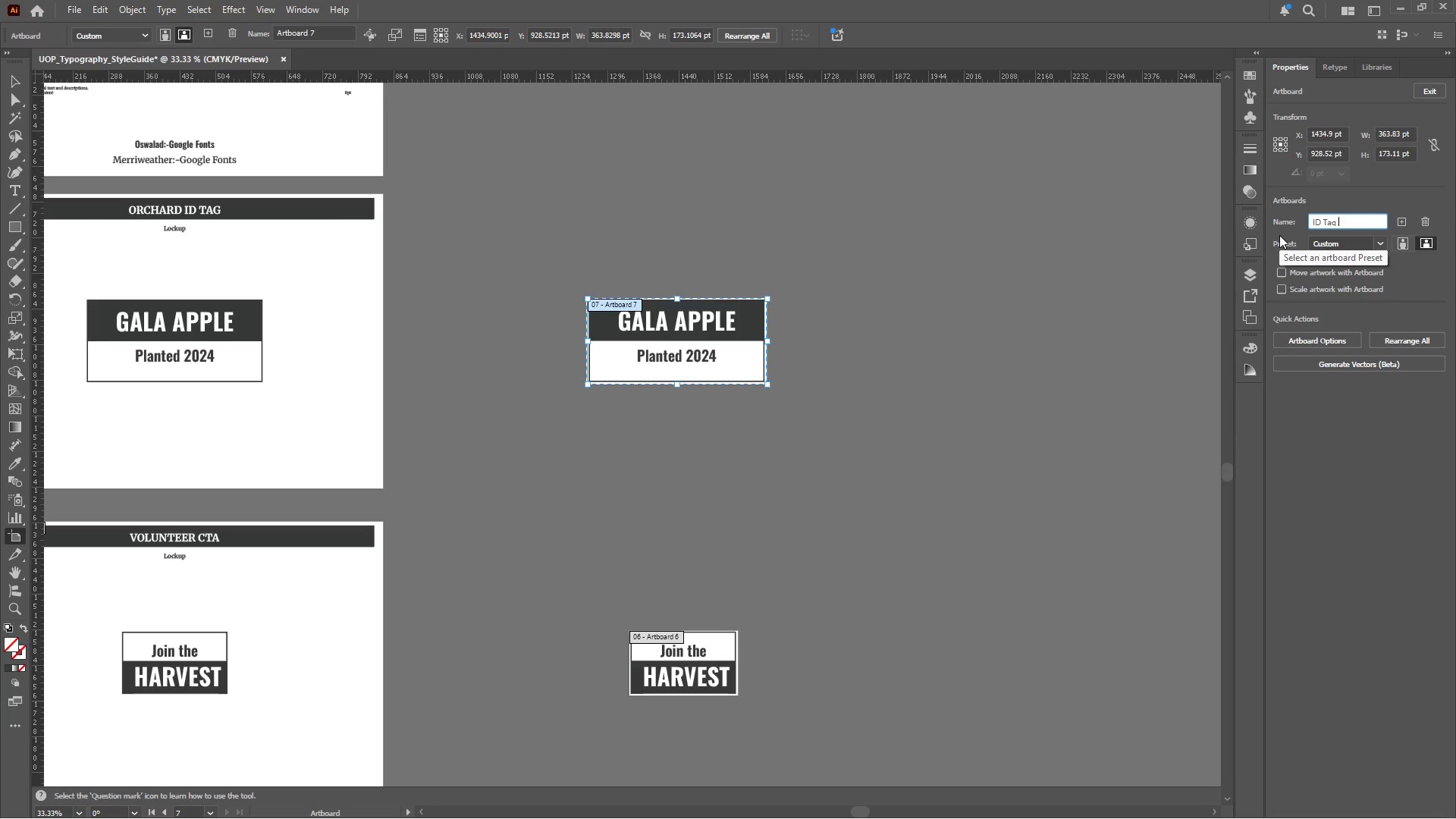 
hold_key(key=ShiftLeft, duration=2.5)
 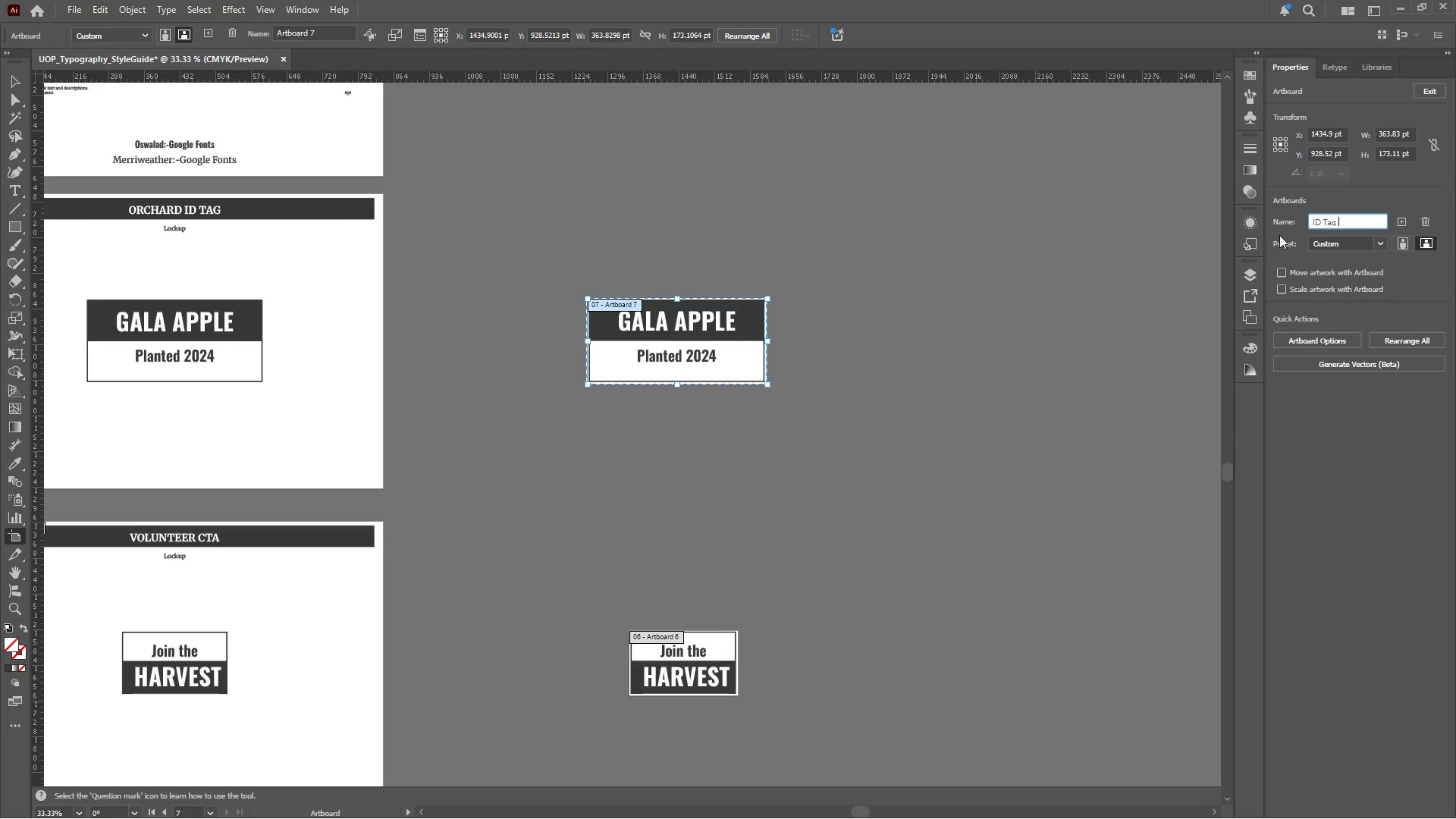 
hold_key(key=ArrowLeft, duration=1.02)
 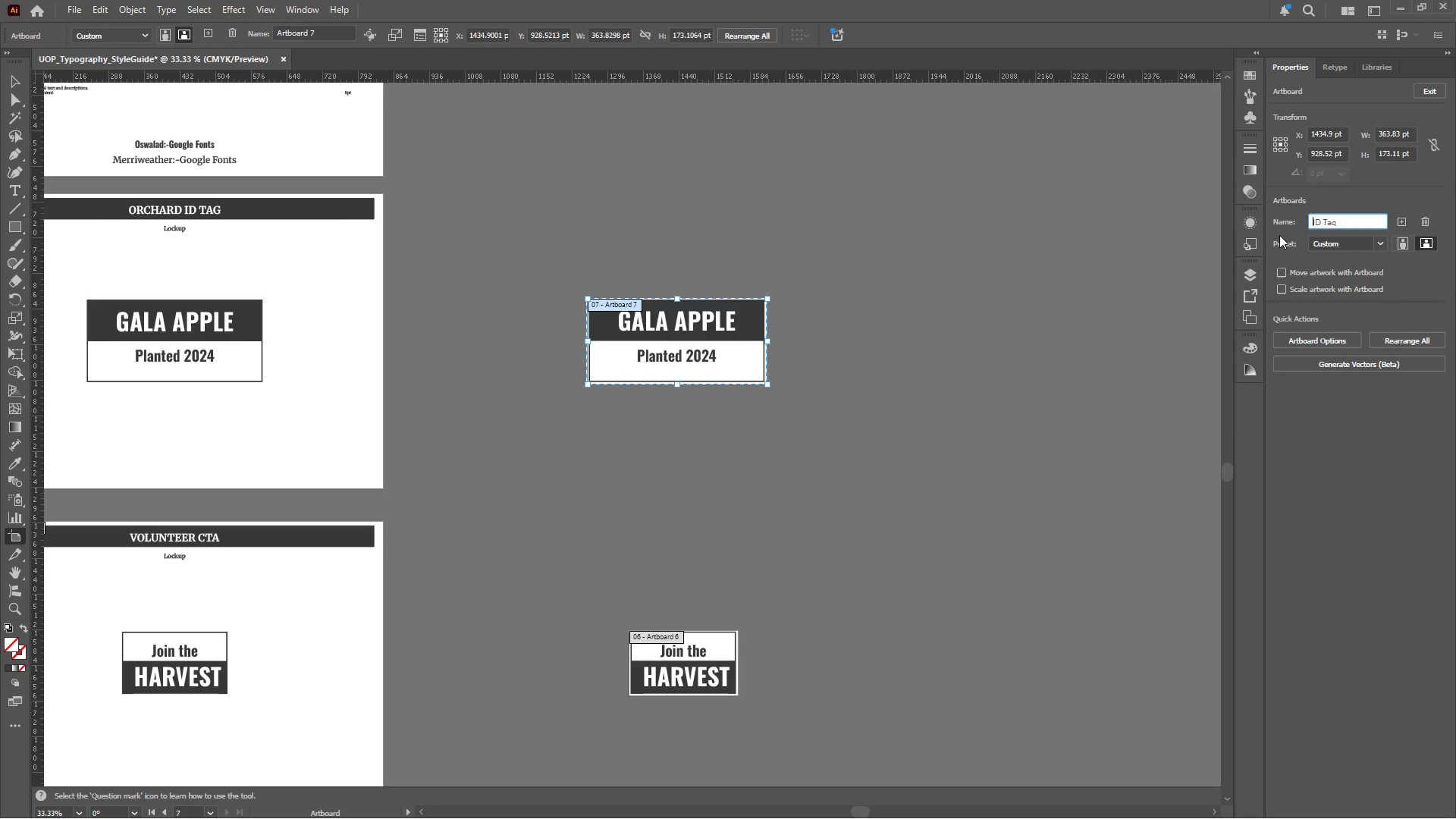 
type(Orchard )
 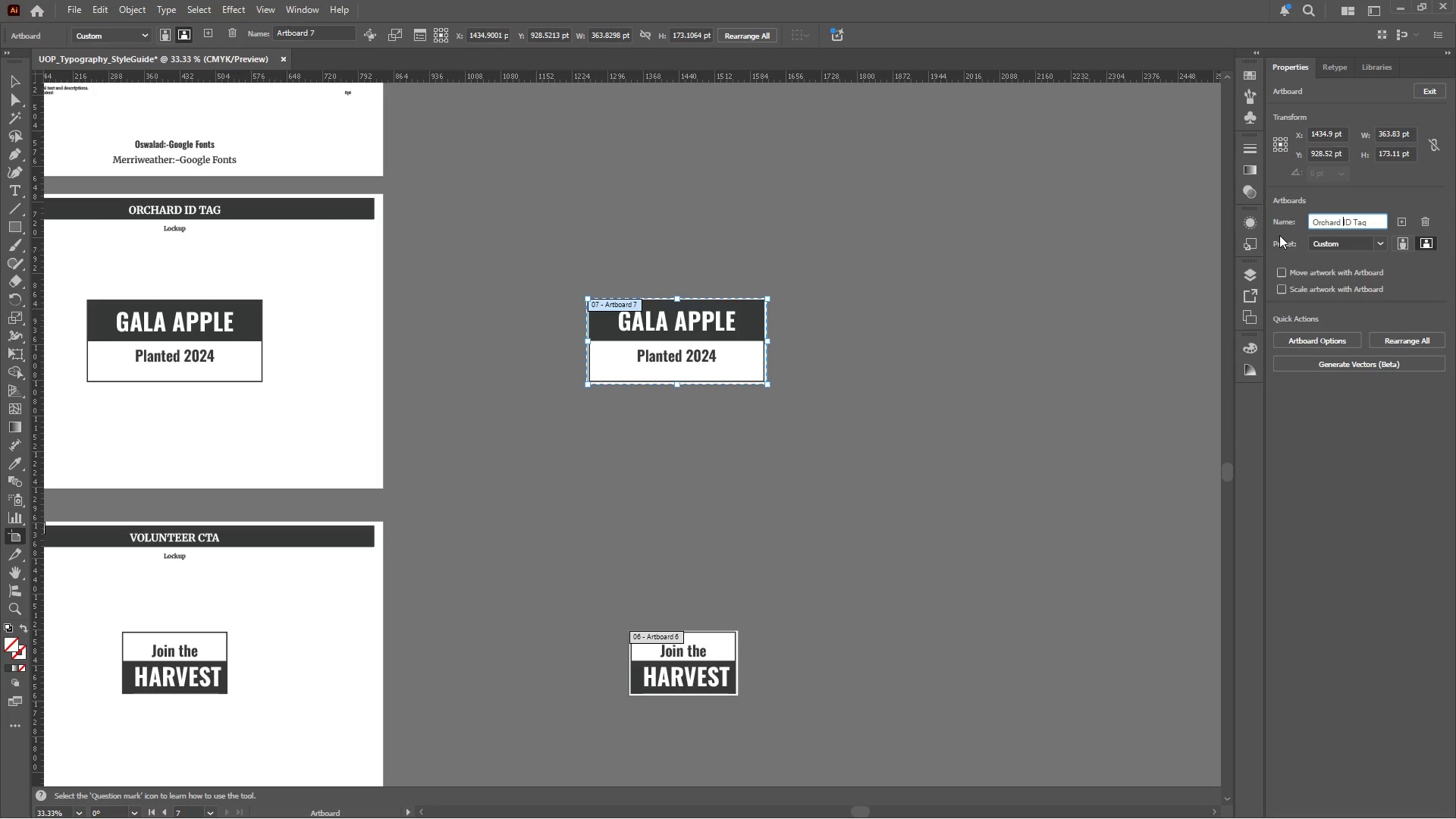 
key(Enter)
 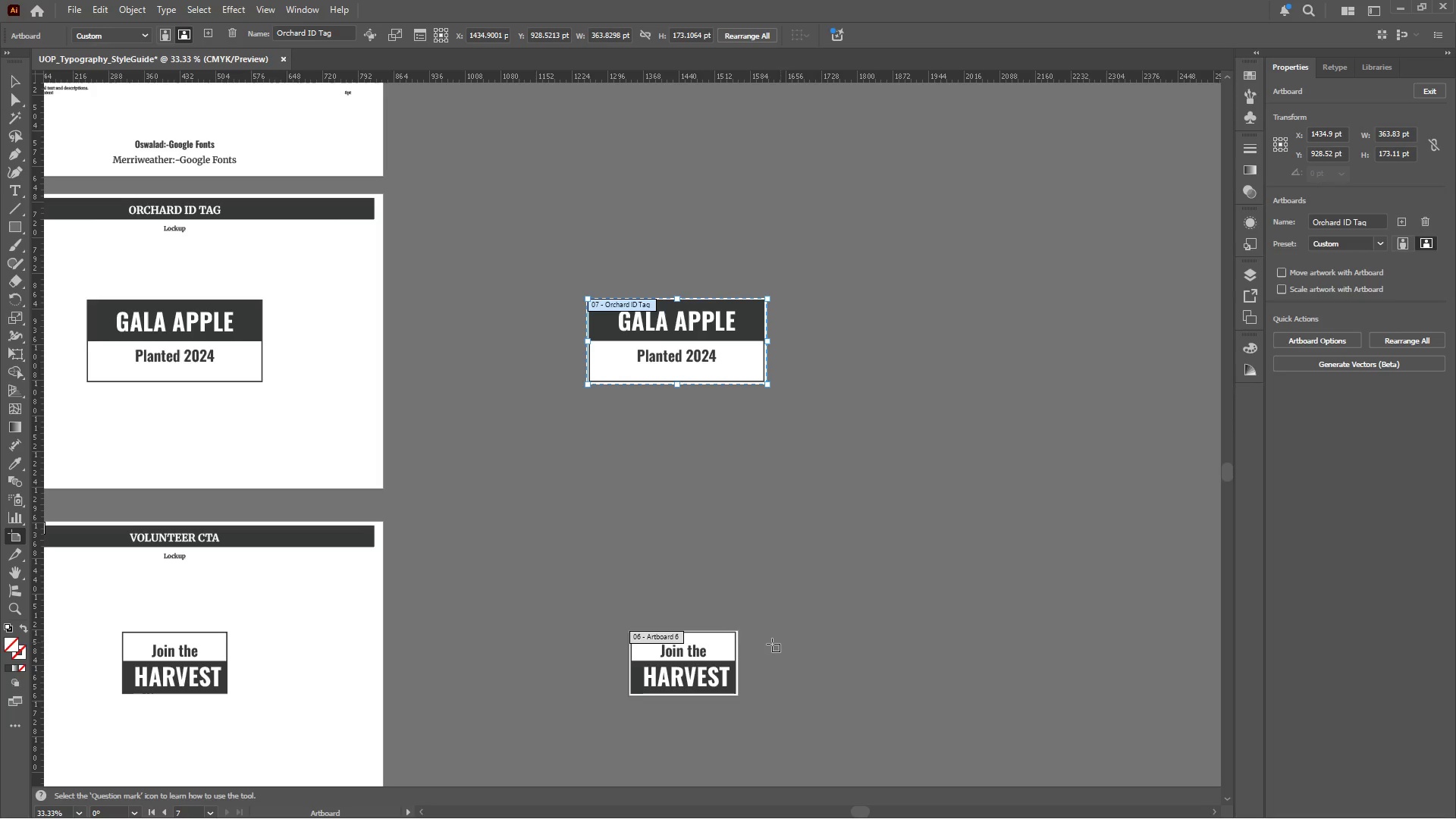 
left_click([693, 656])
 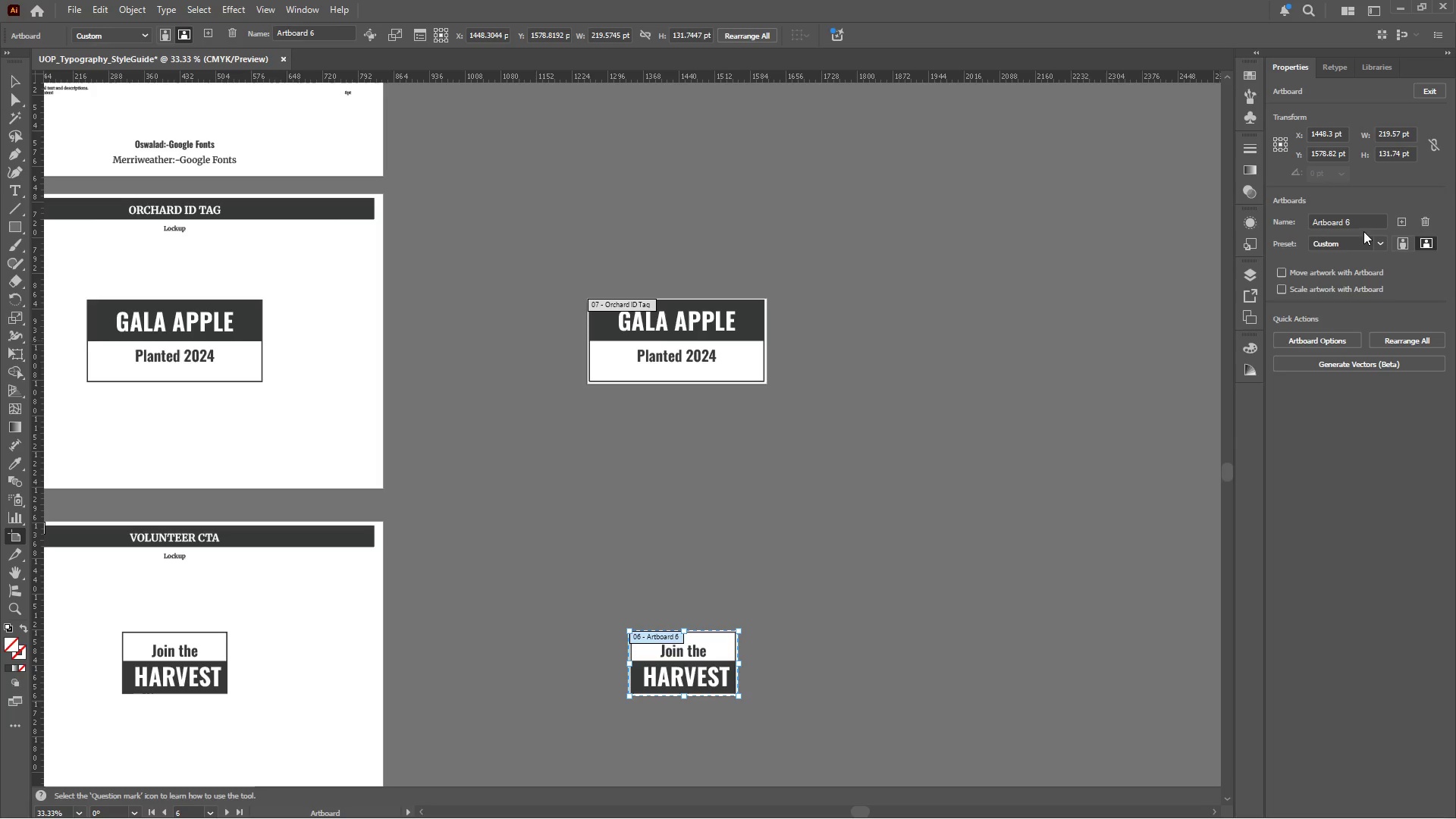 
left_click_drag(start_coordinate=[1351, 224], to_coordinate=[1225, 229])
 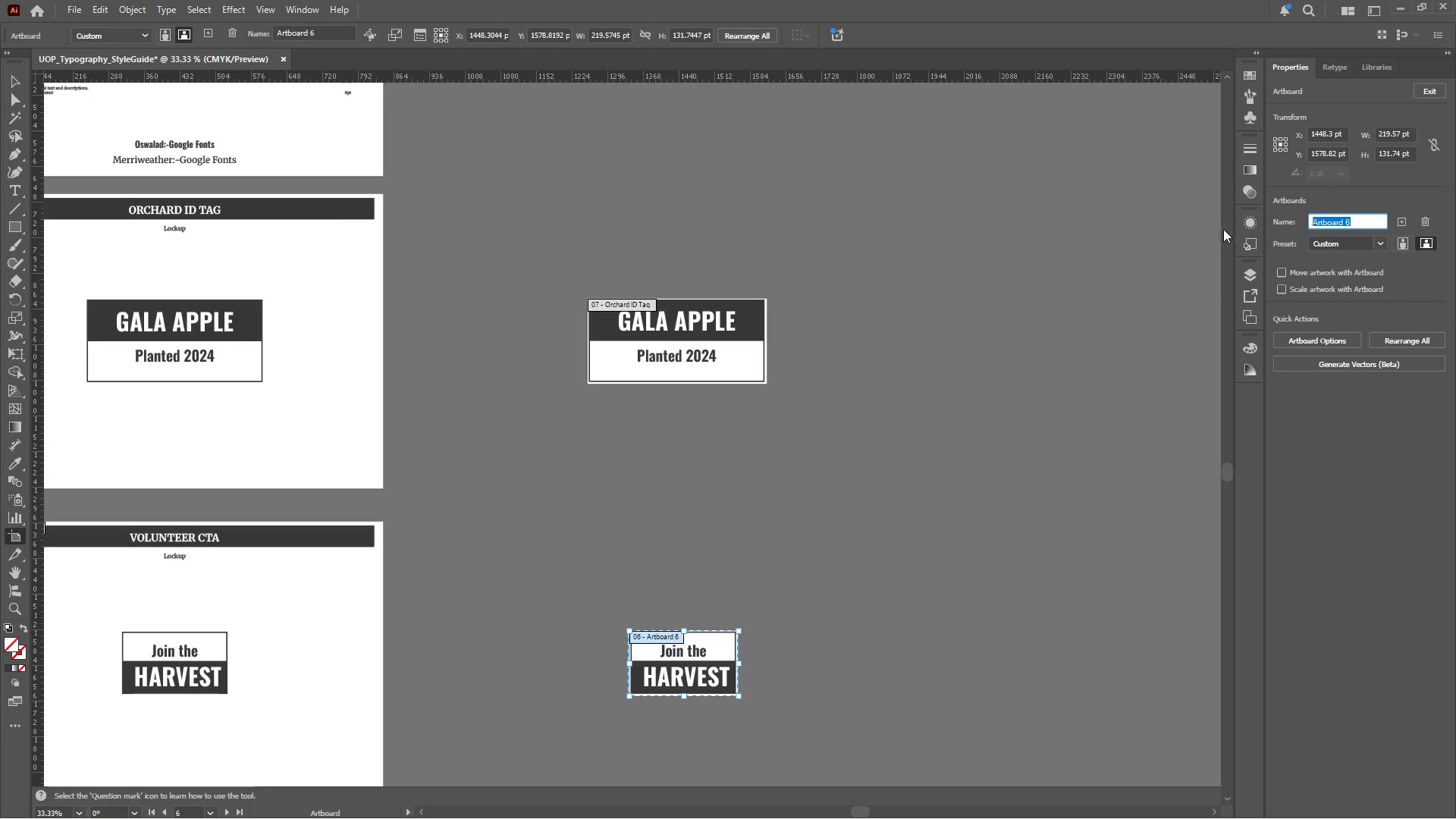 
type(Volunteer CTA)
 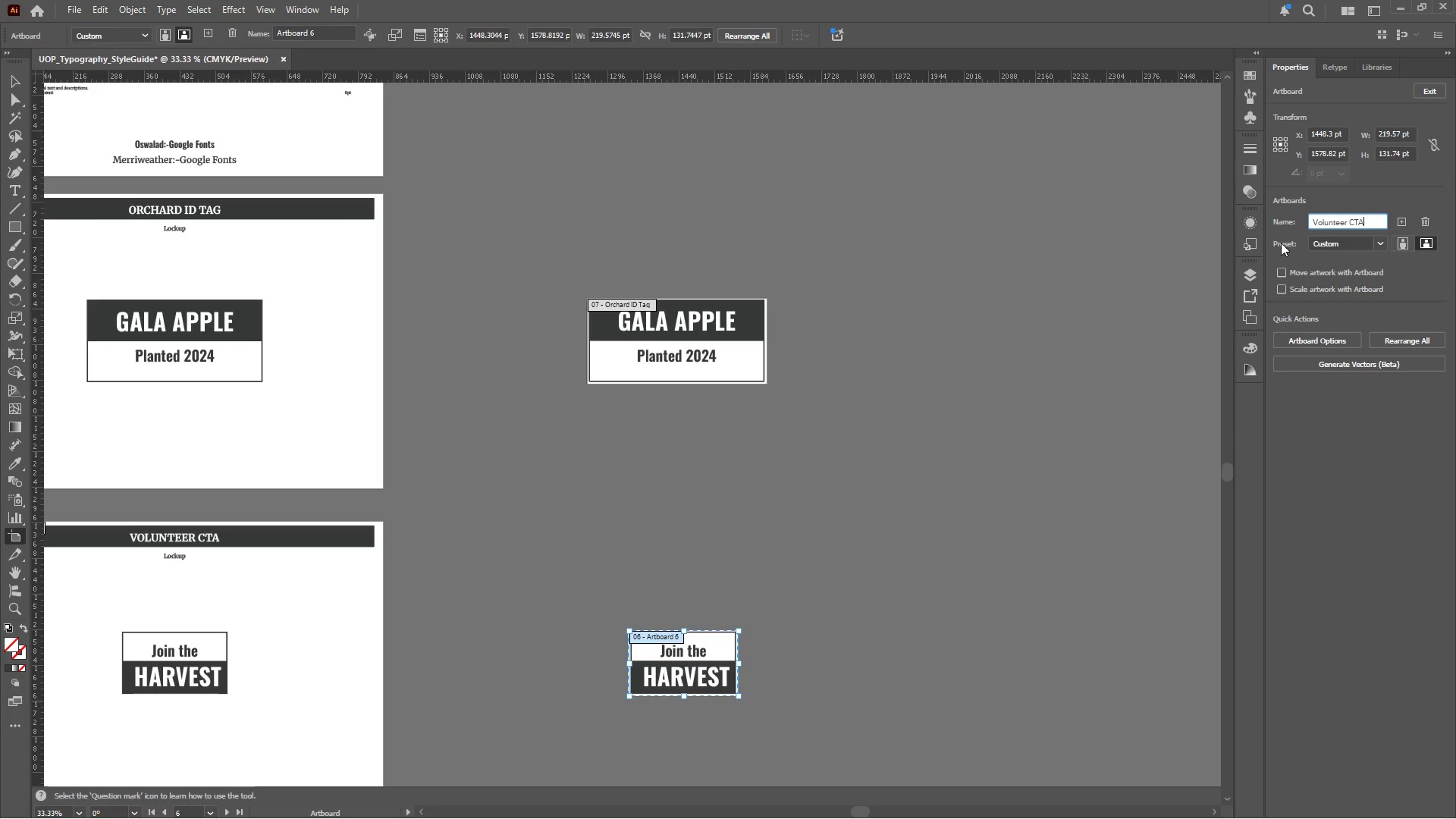 
key(Enter)
 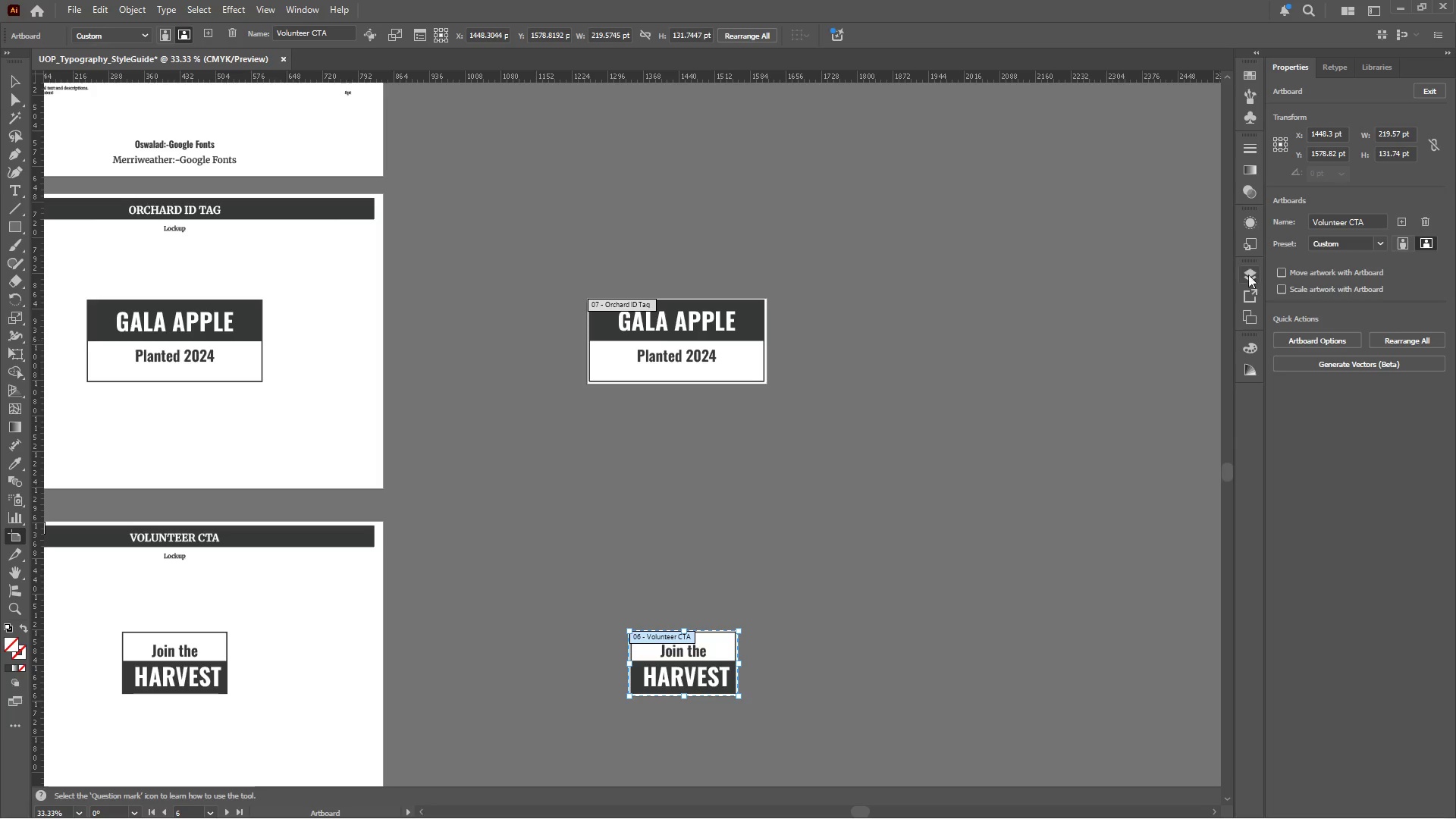 
scroll: coordinate [948, 378], scroll_direction: down, amount: 20.0
 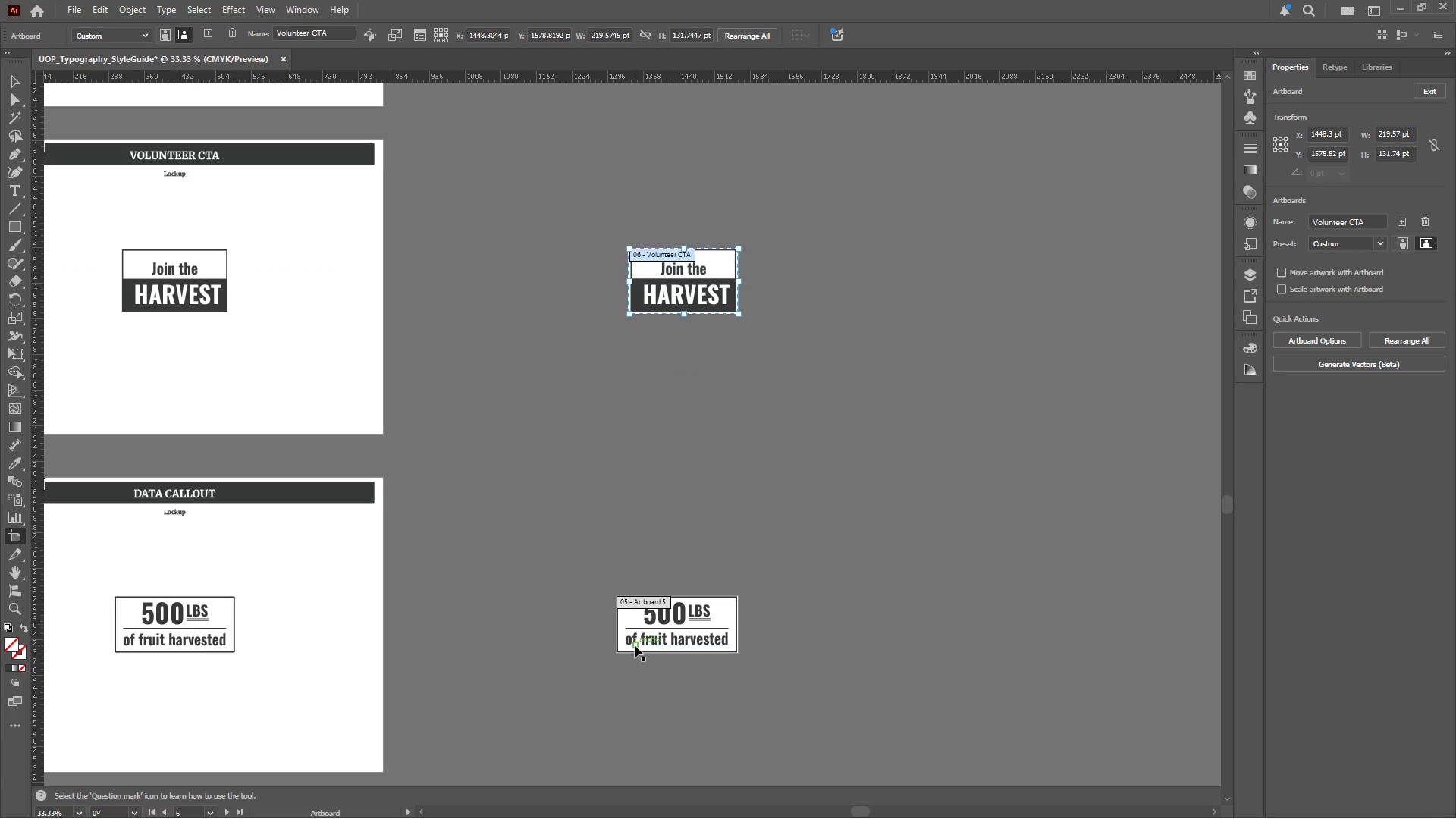 
left_click([654, 631])
 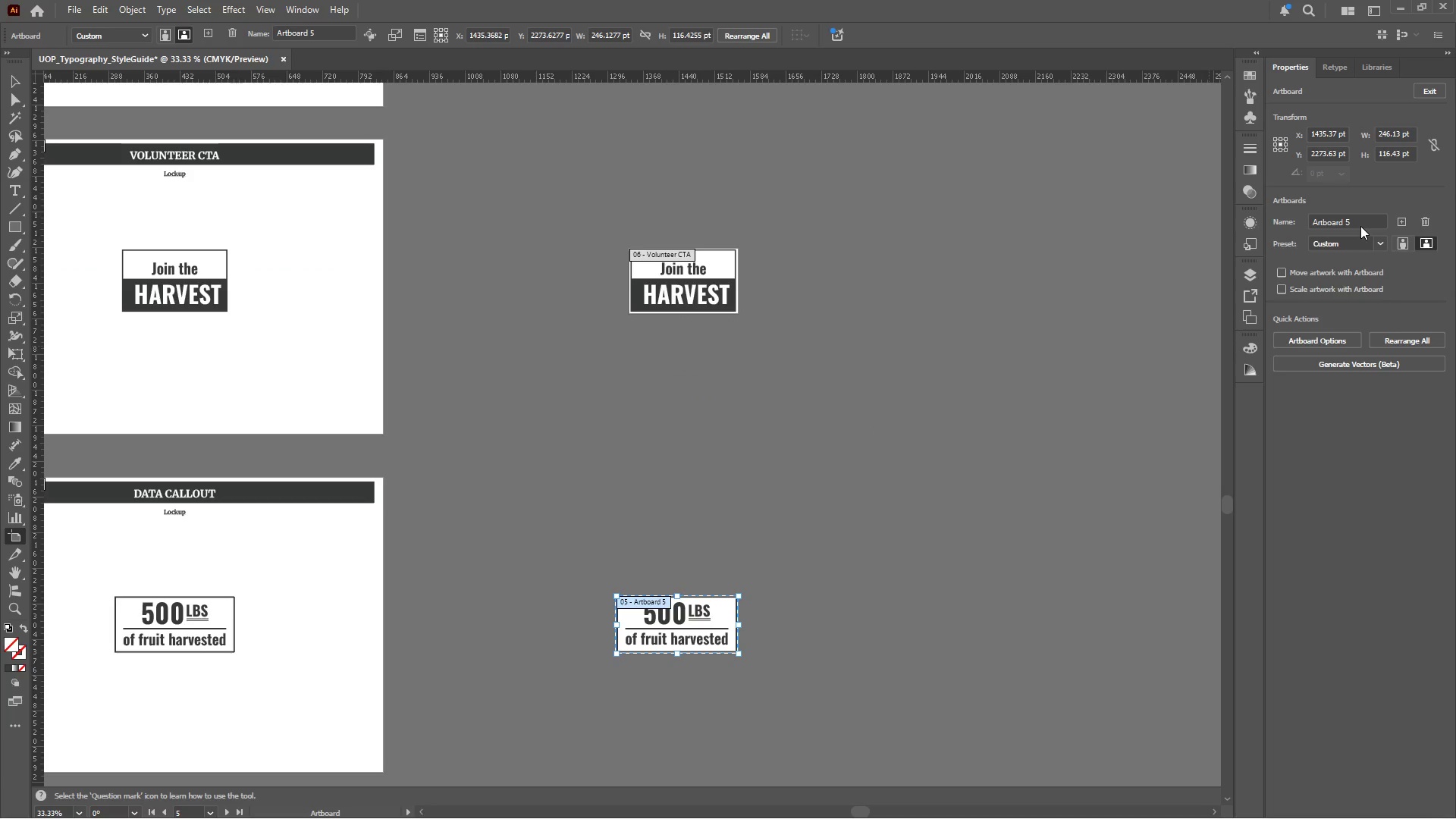 
left_click_drag(start_coordinate=[1360, 223], to_coordinate=[1247, 225])
 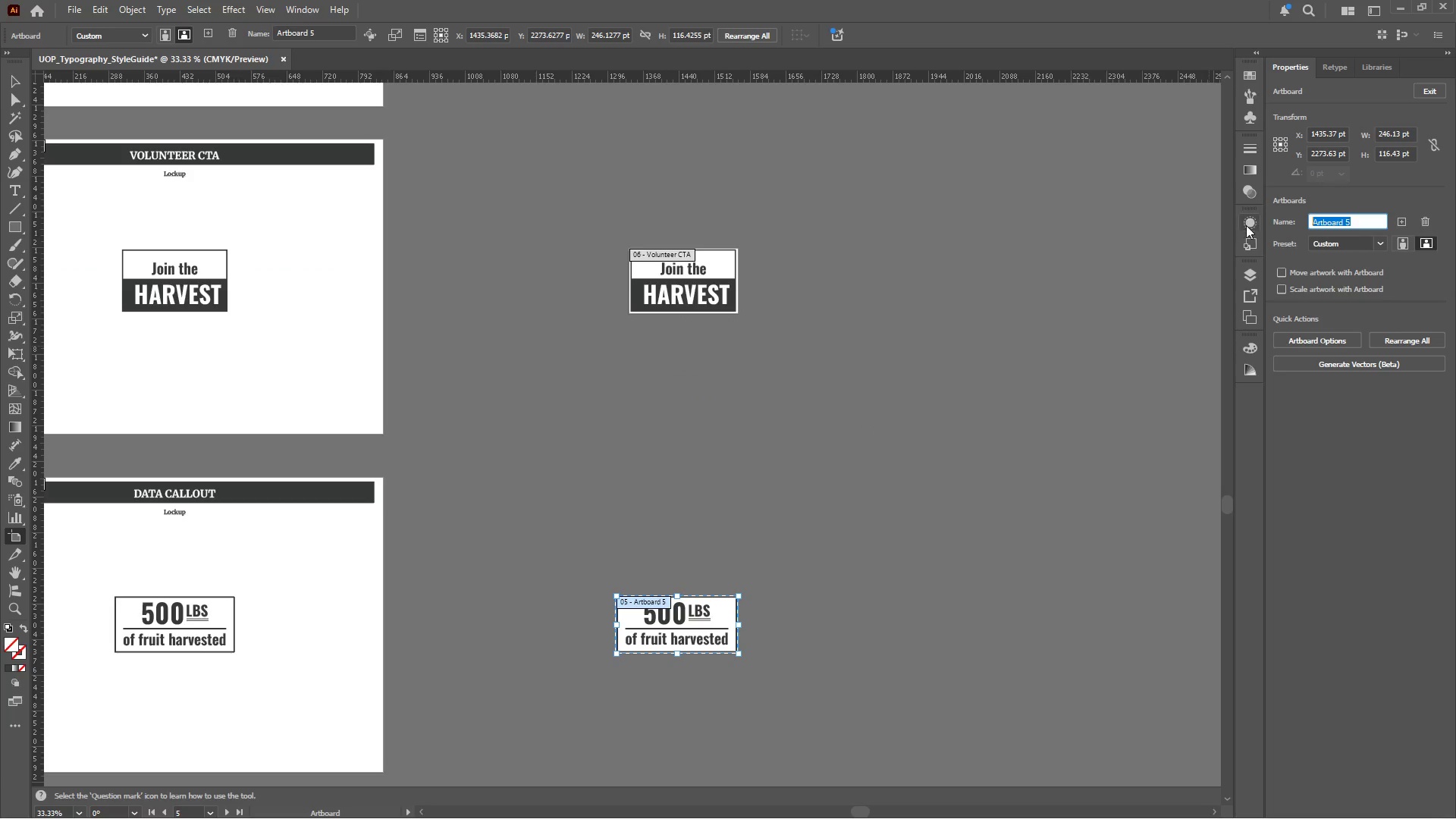 
type(Data Callout)
 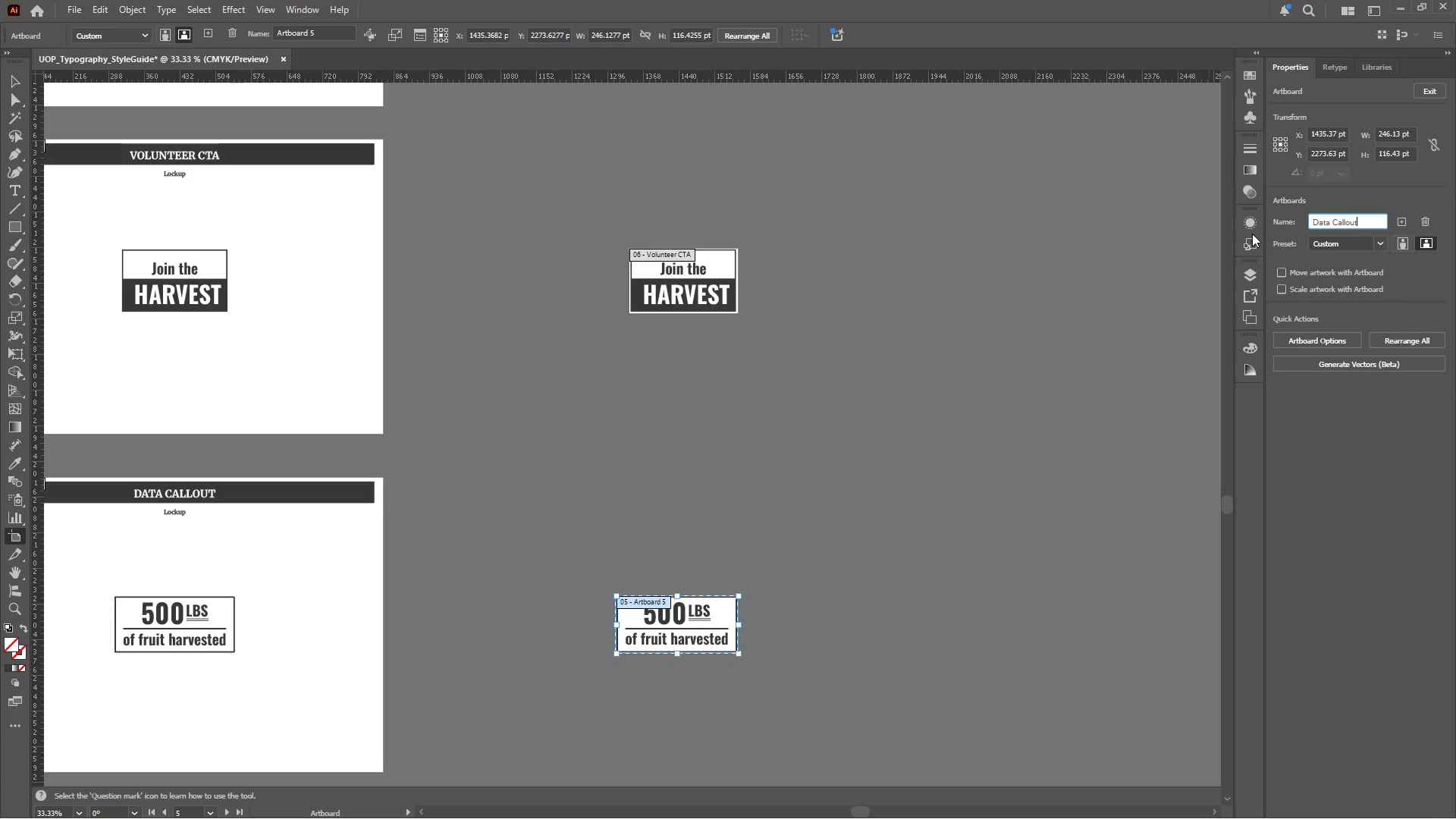 
key(Enter)
 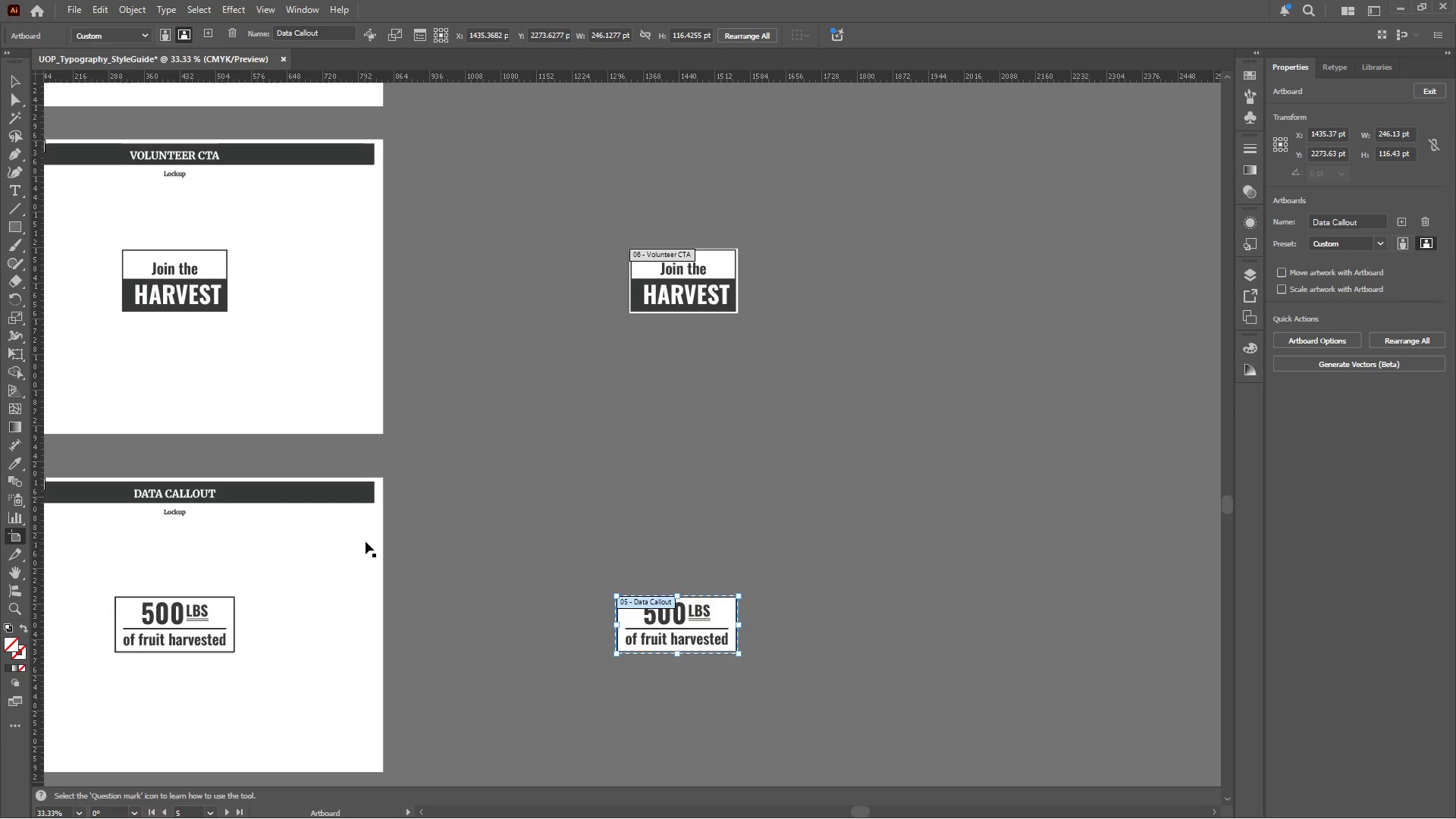 
left_click([337, 544])
 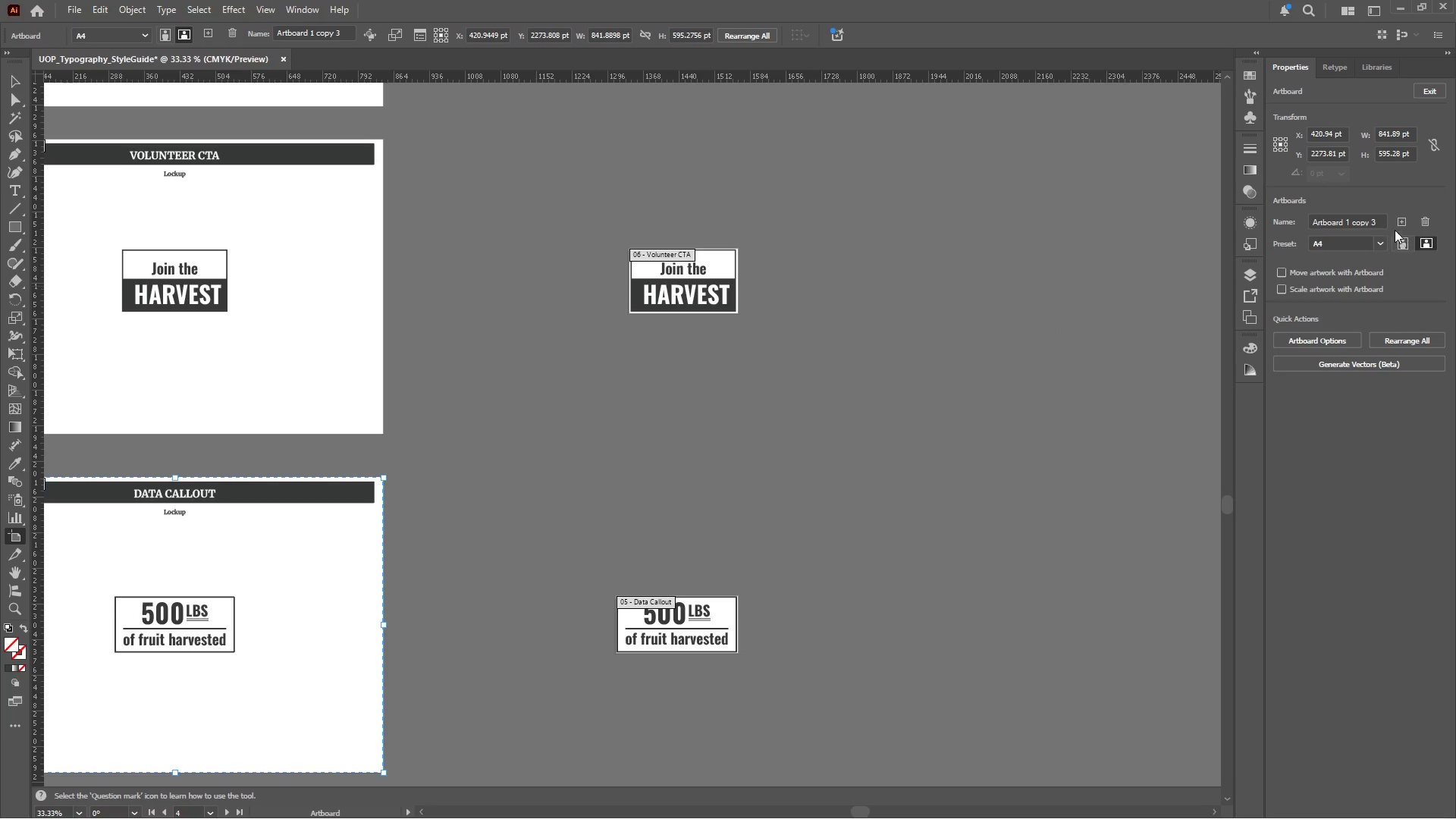 
left_click_drag(start_coordinate=[1377, 222], to_coordinate=[1247, 234])
 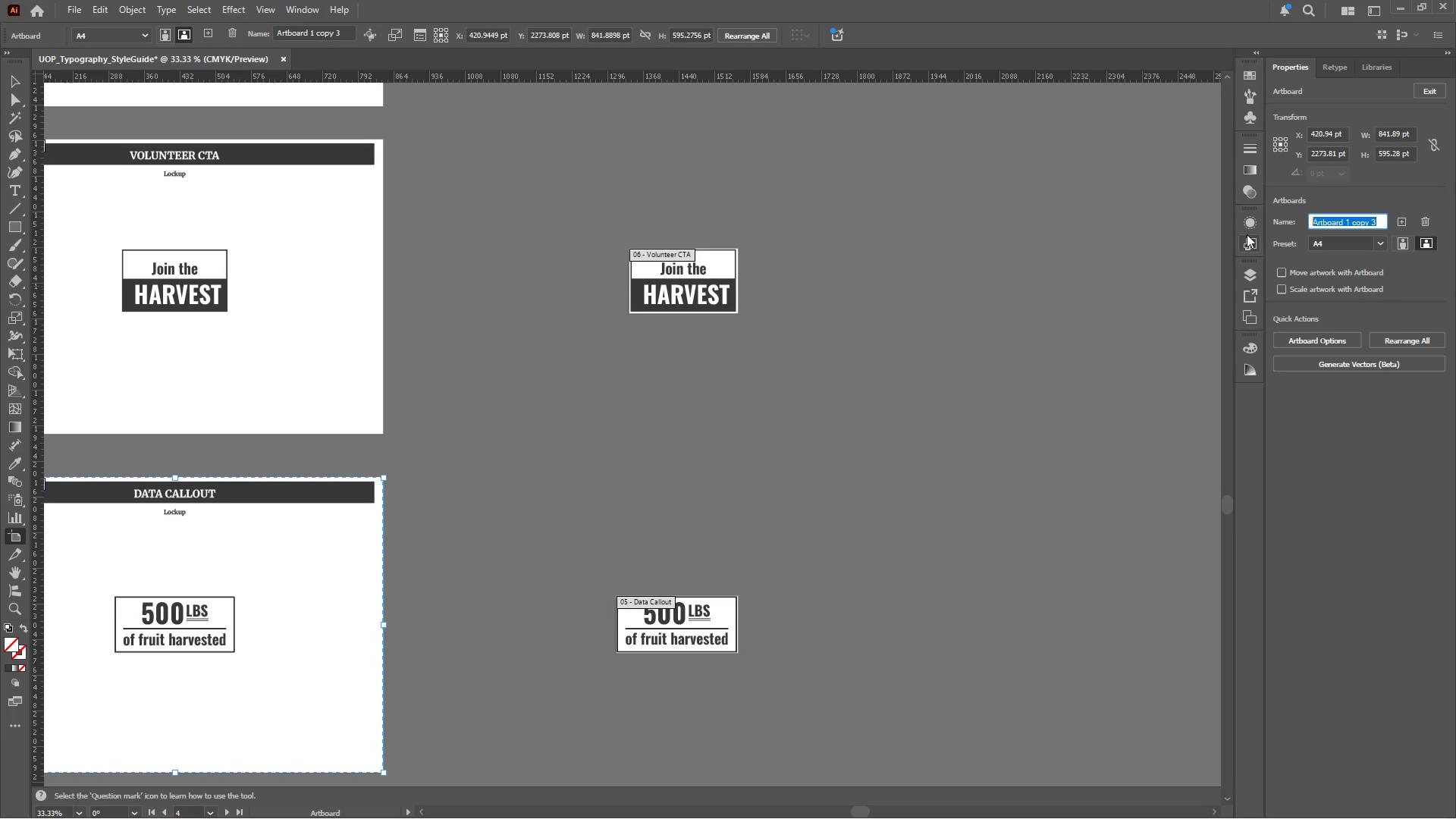 
type(Data L)
key(Backspace)
type(Callout Lockup)
 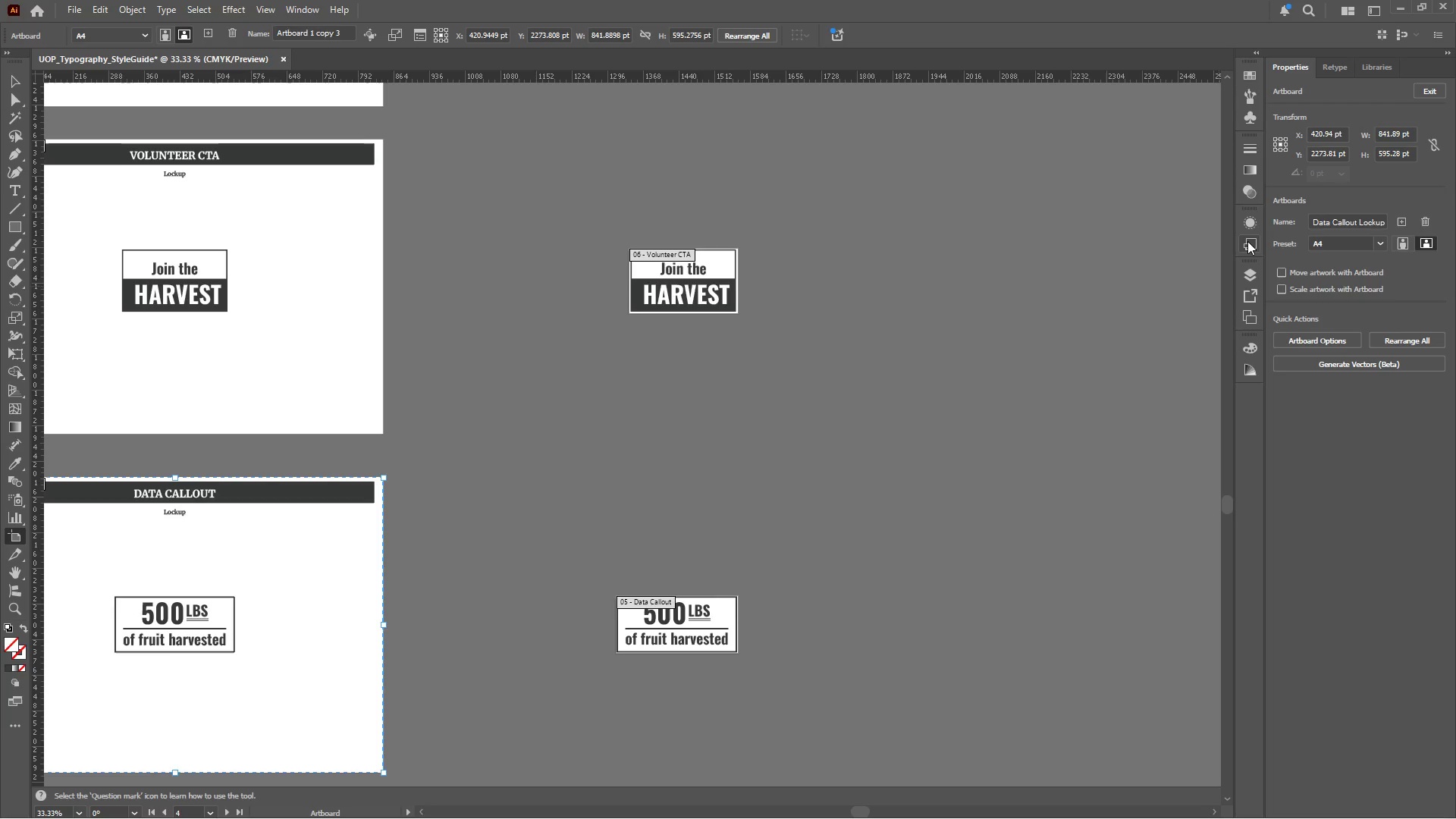 
 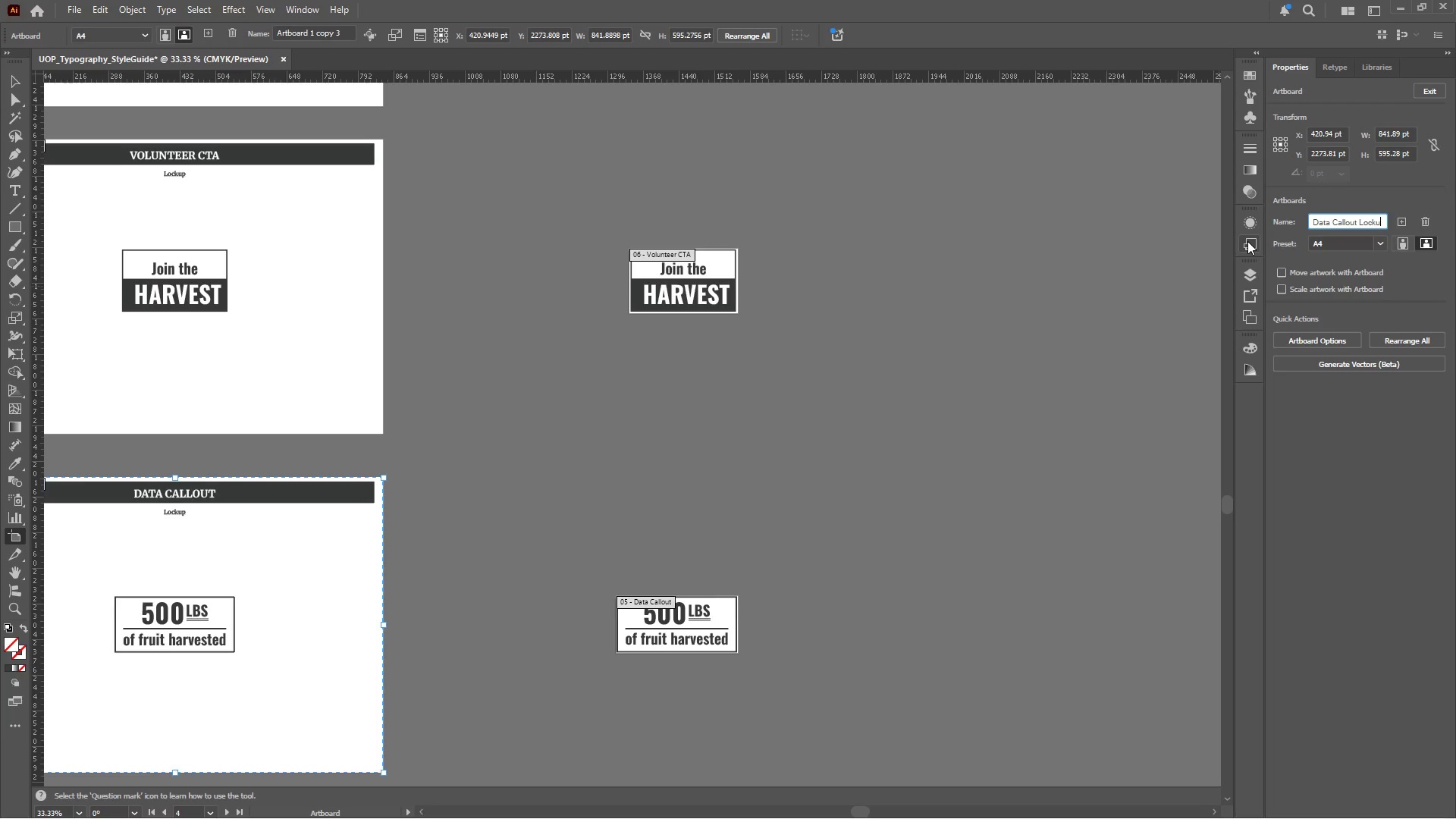 
key(Enter)
 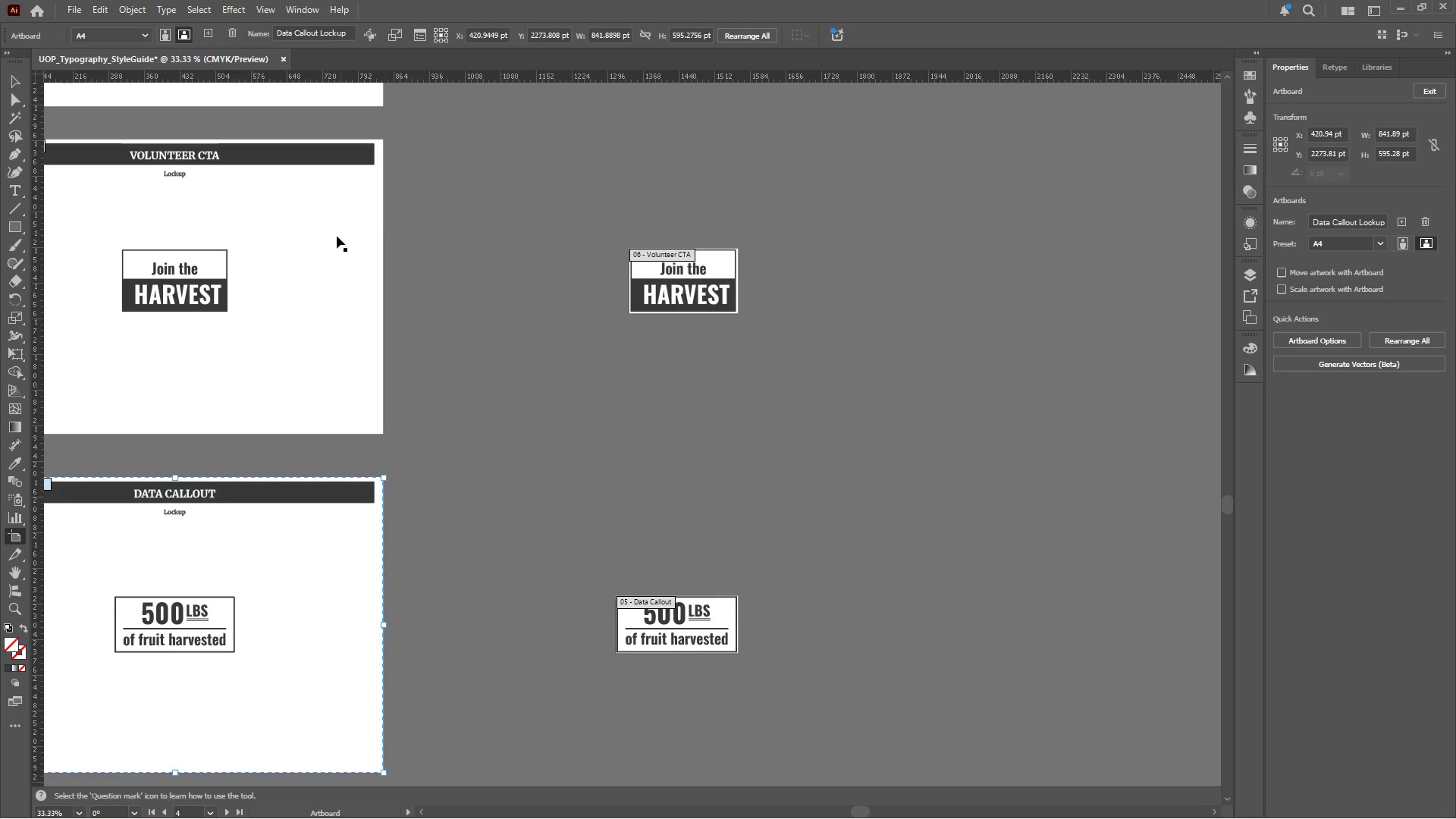 
left_click([328, 238])
 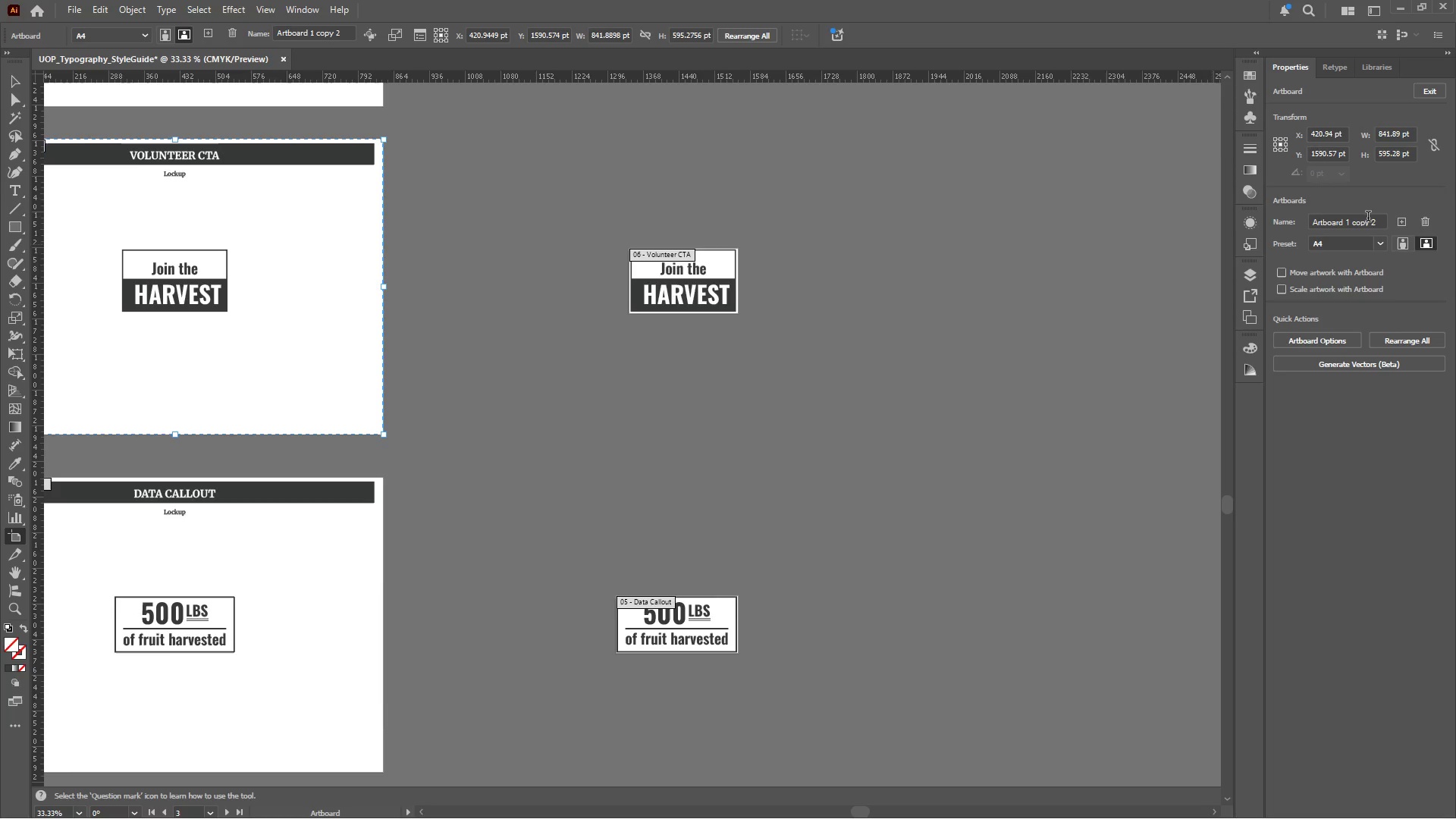 
left_click_drag(start_coordinate=[1381, 223], to_coordinate=[1253, 224])
 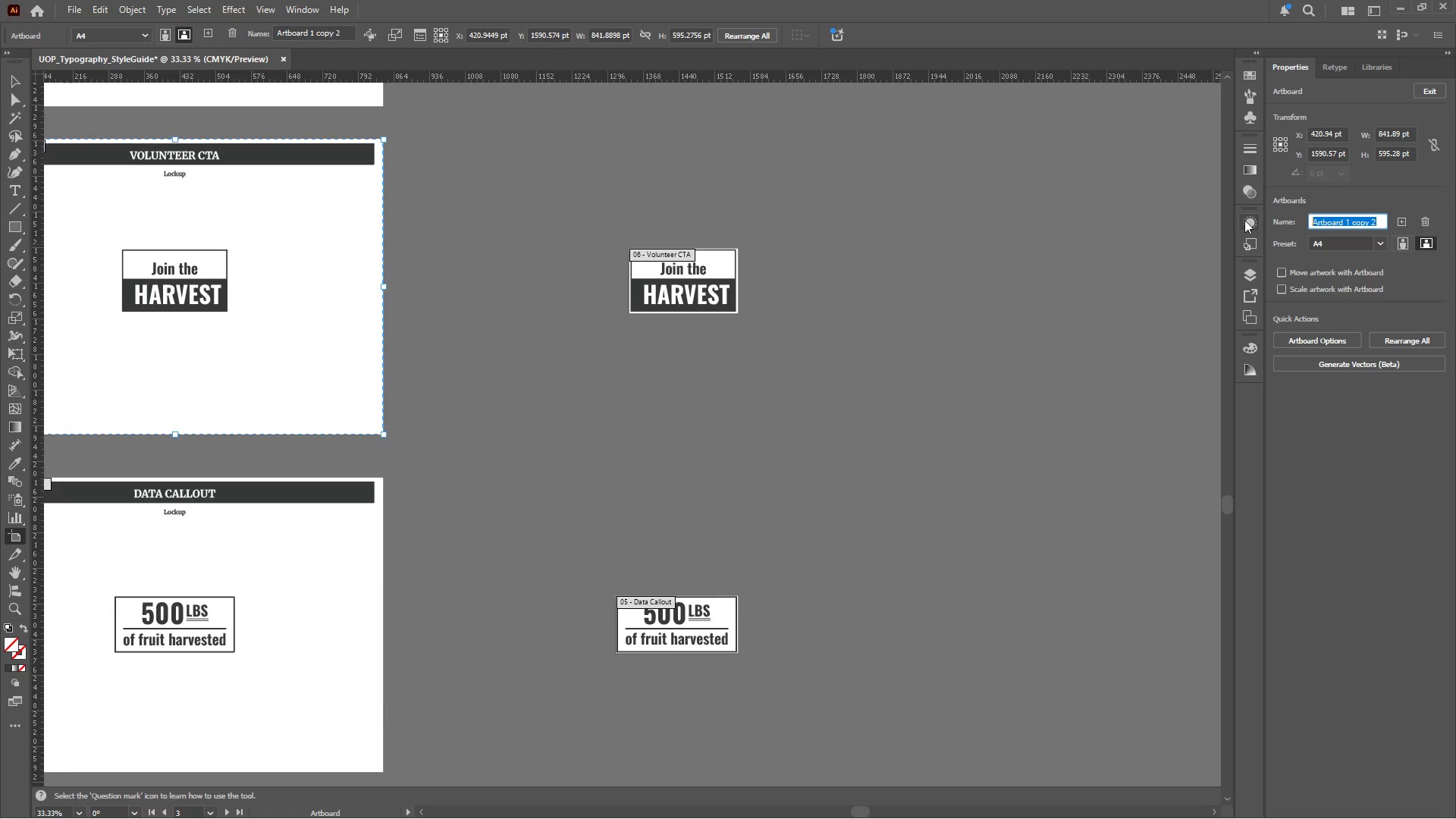 
type(Volunteer CTA Lockup)
 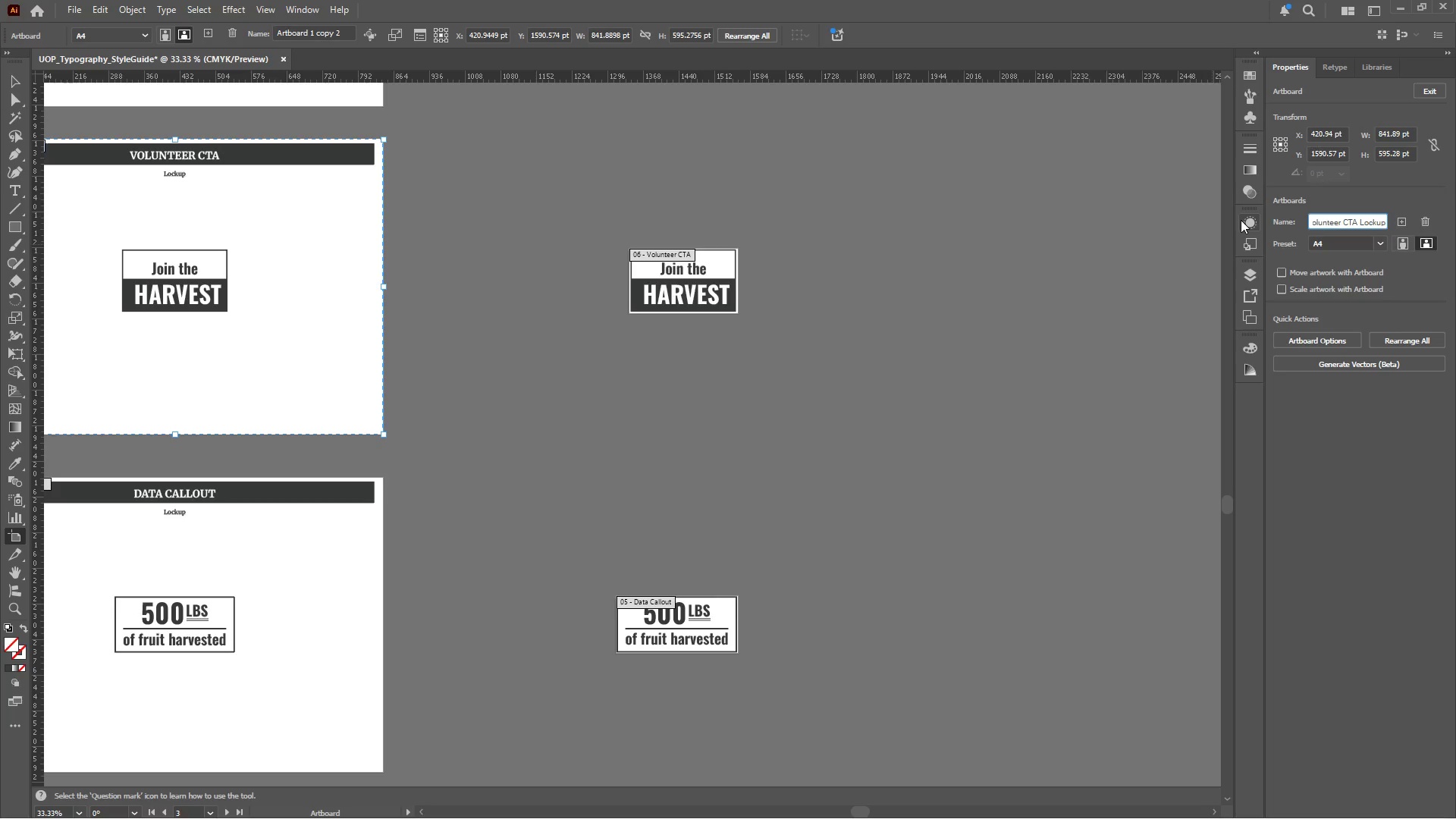 
key(Enter)
 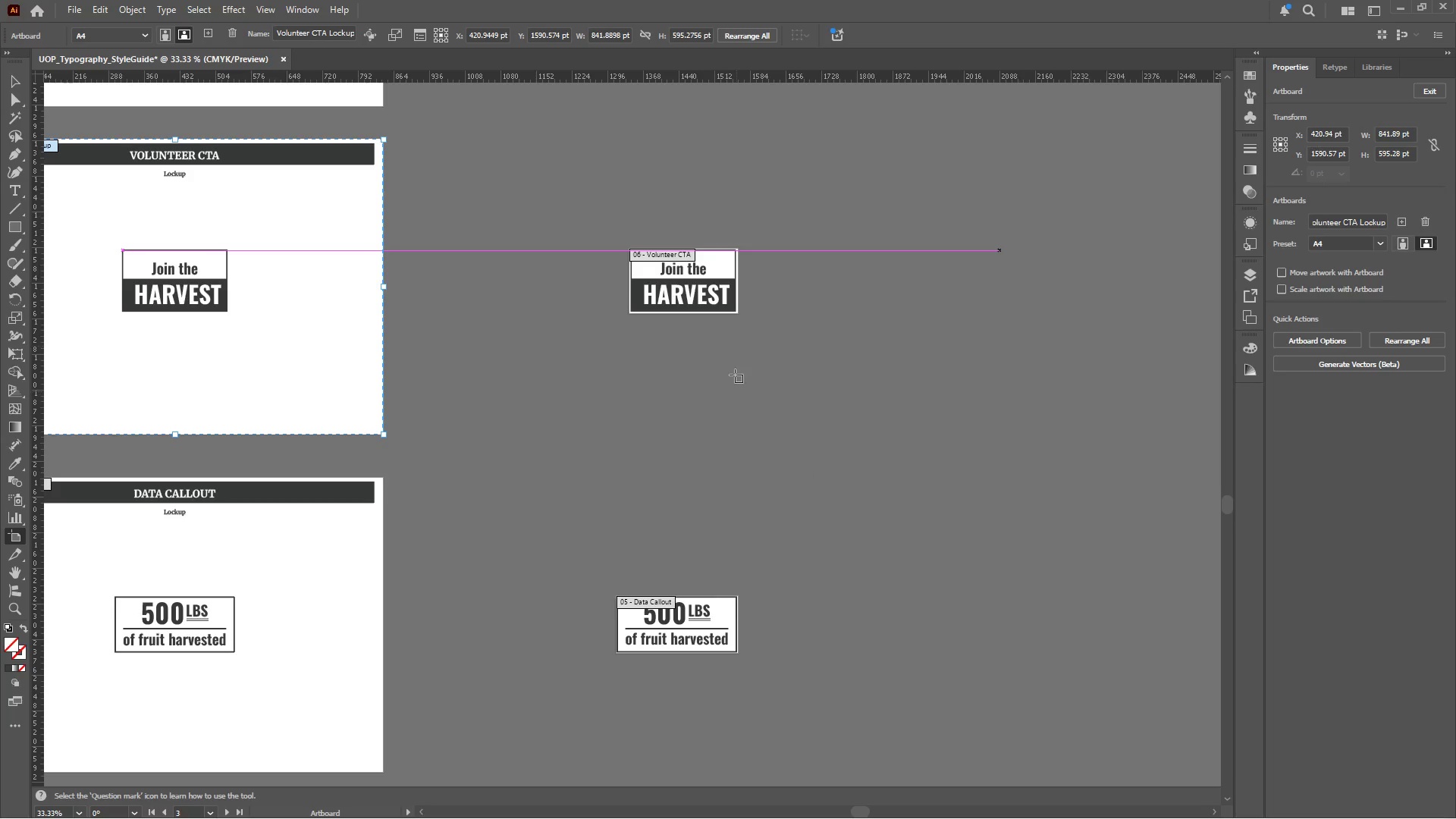 
left_click([332, 293])
 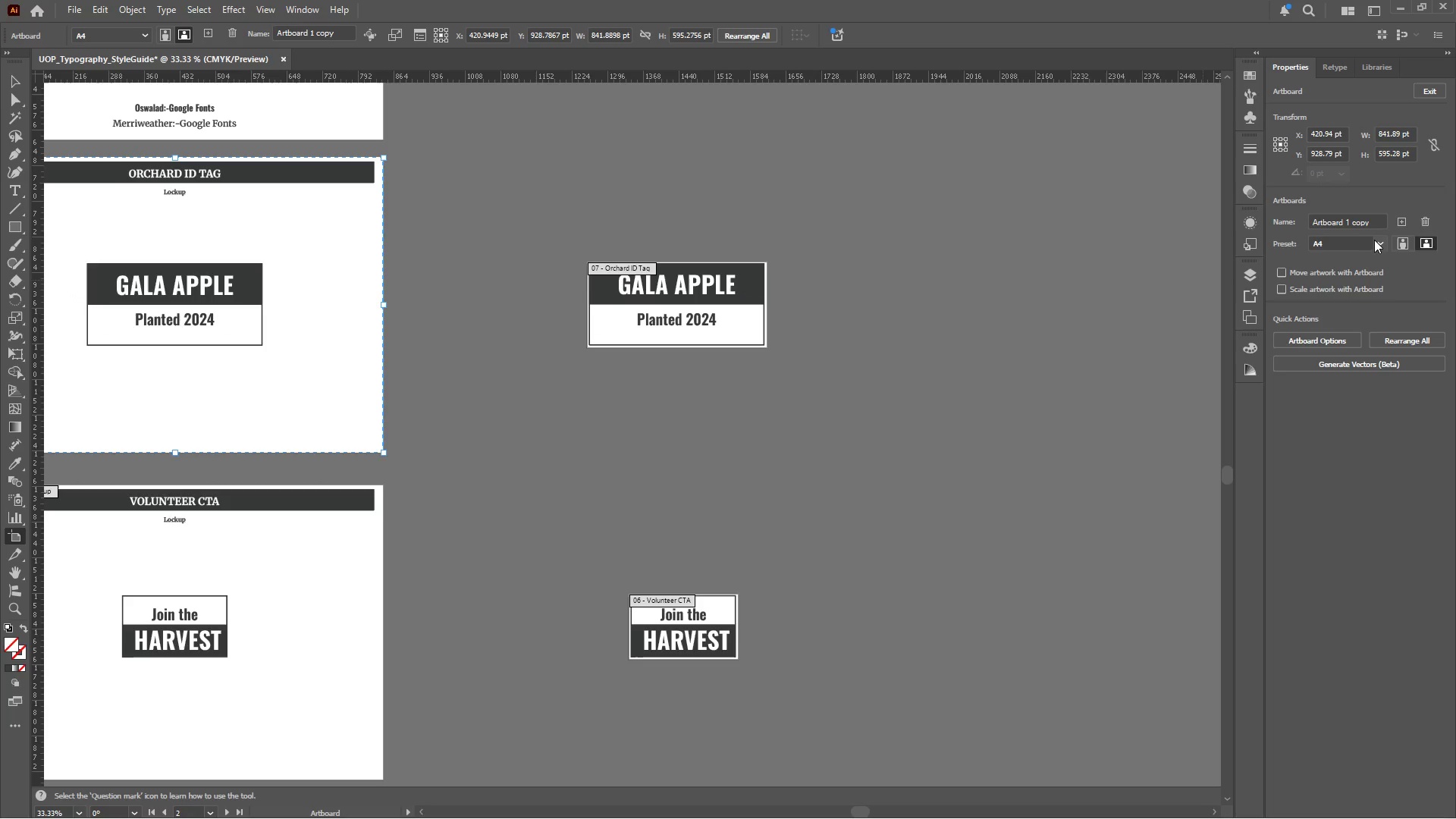 
scroll: coordinate [353, 325], scroll_direction: up, amount: 18.0
 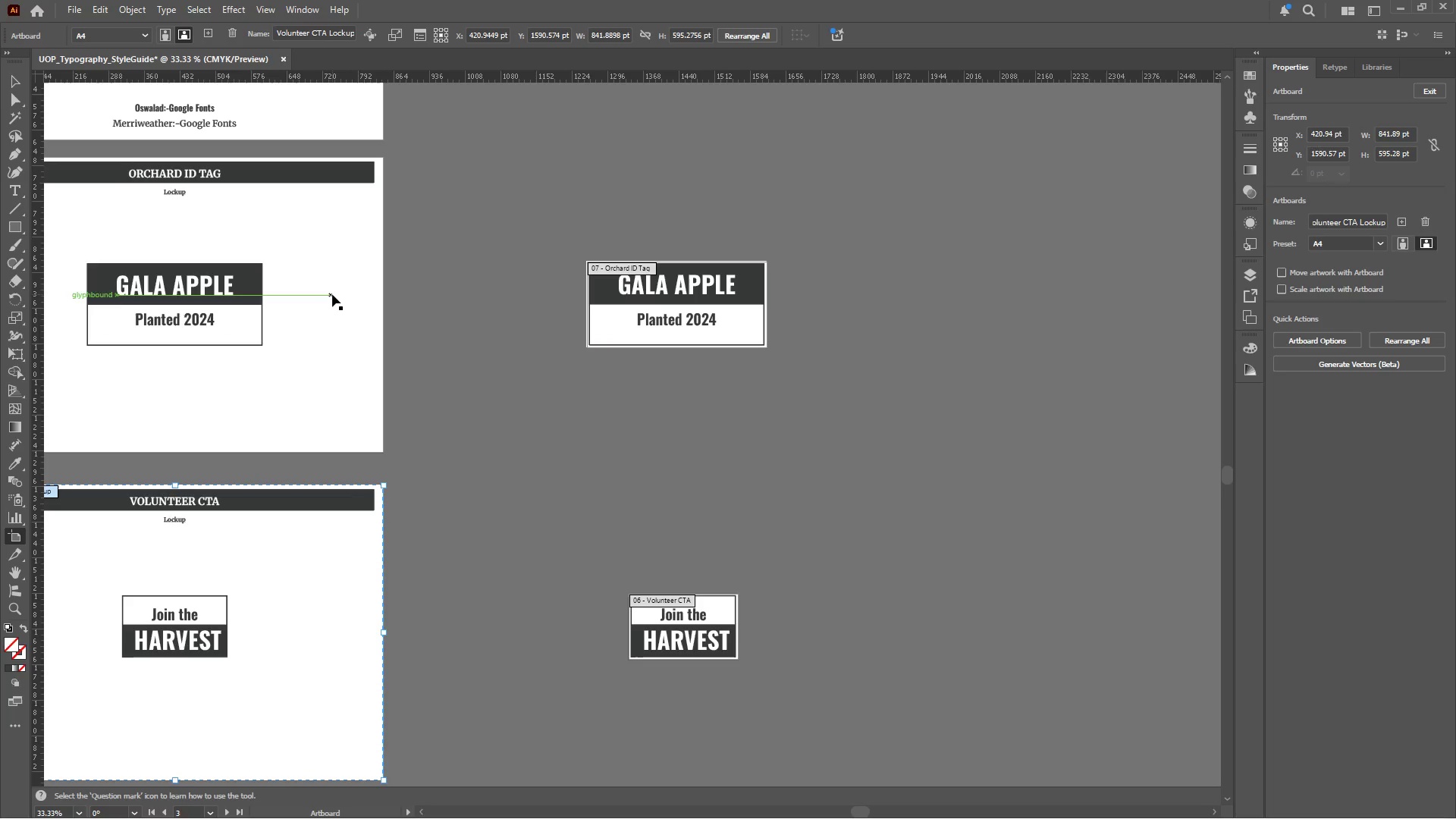 
left_click_drag(start_coordinate=[1373, 221], to_coordinate=[1253, 221])
 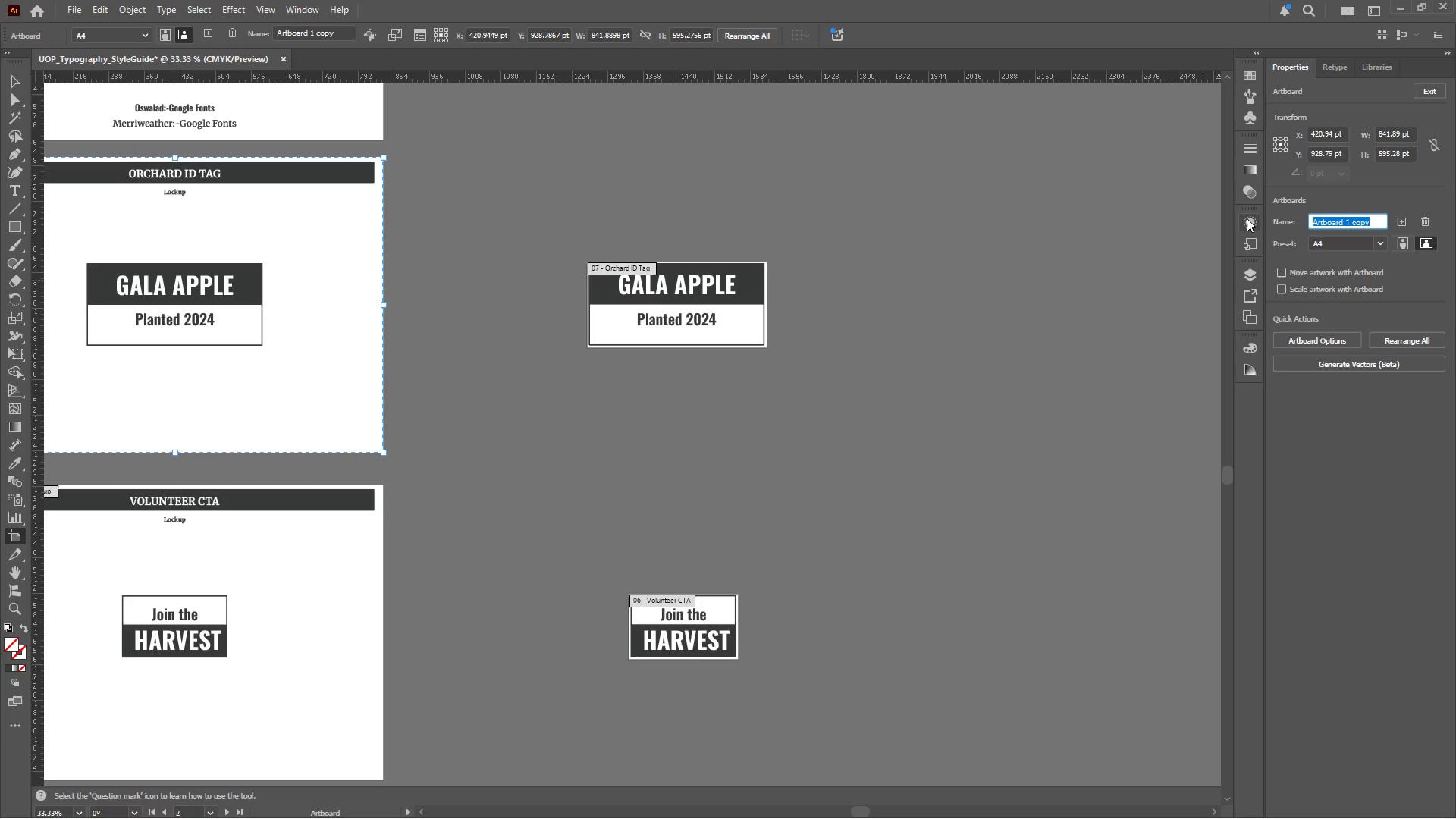 
type(Orchard Id Tag Lockup)
 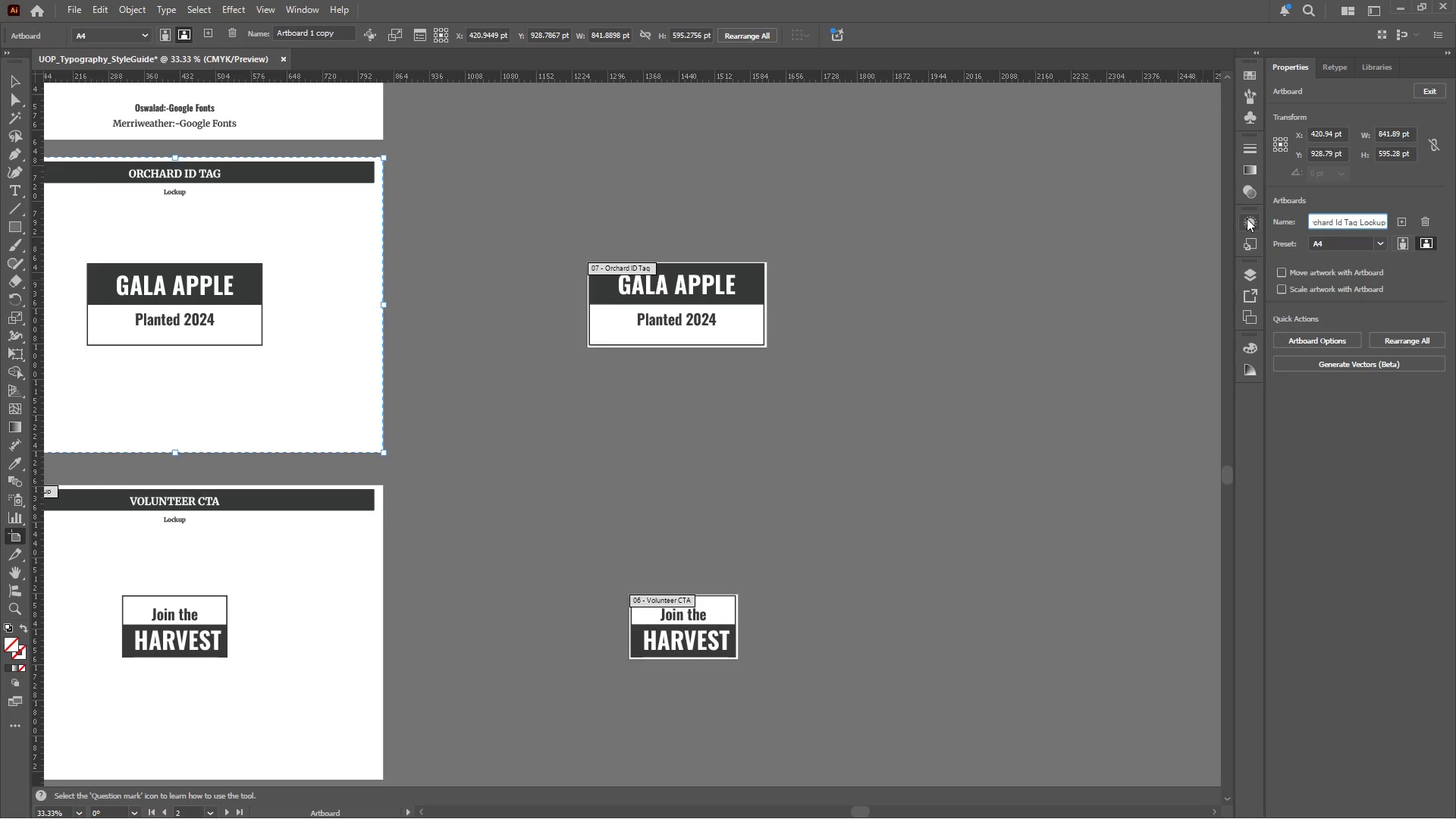 
 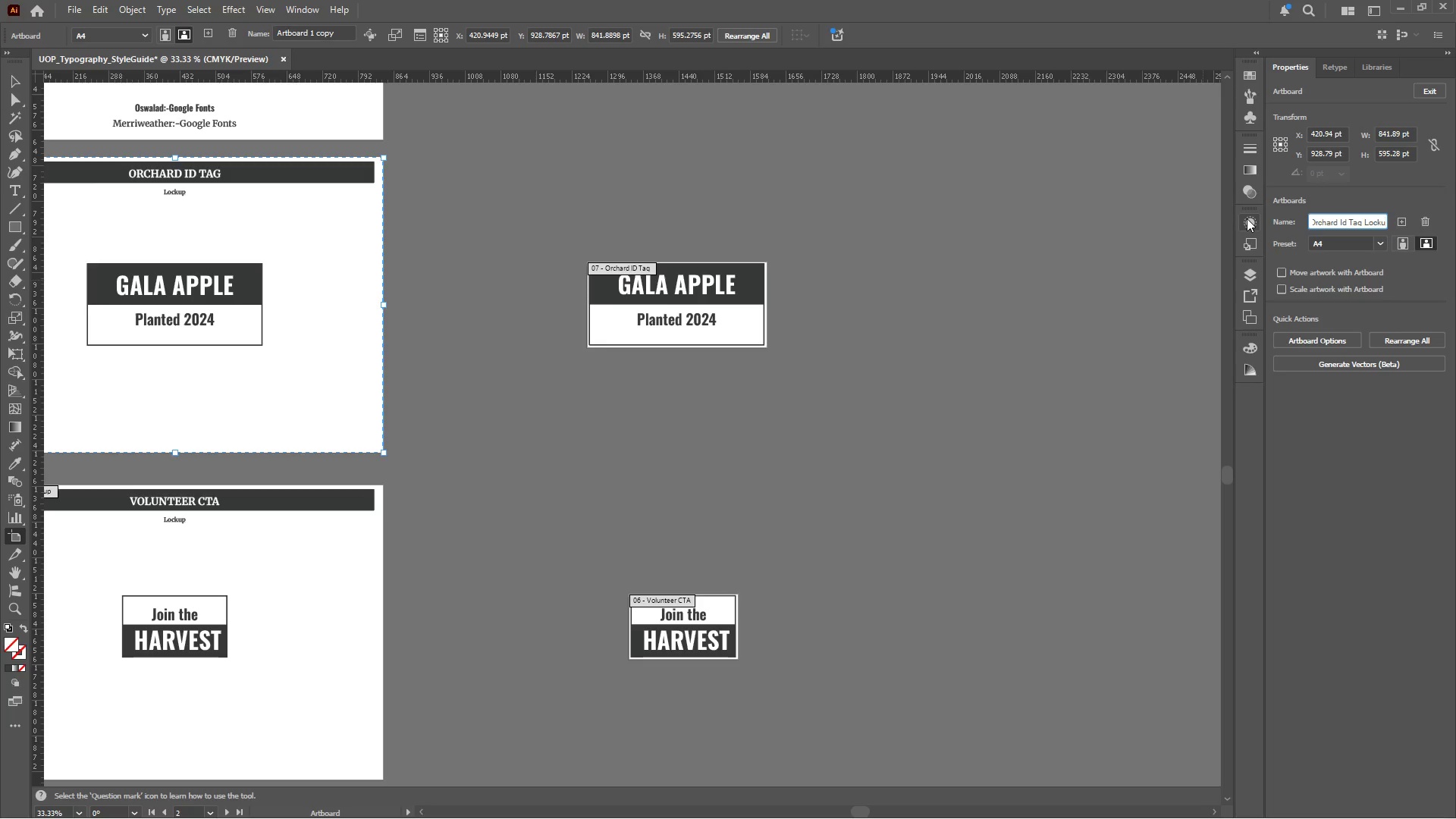 
key(Enter)
 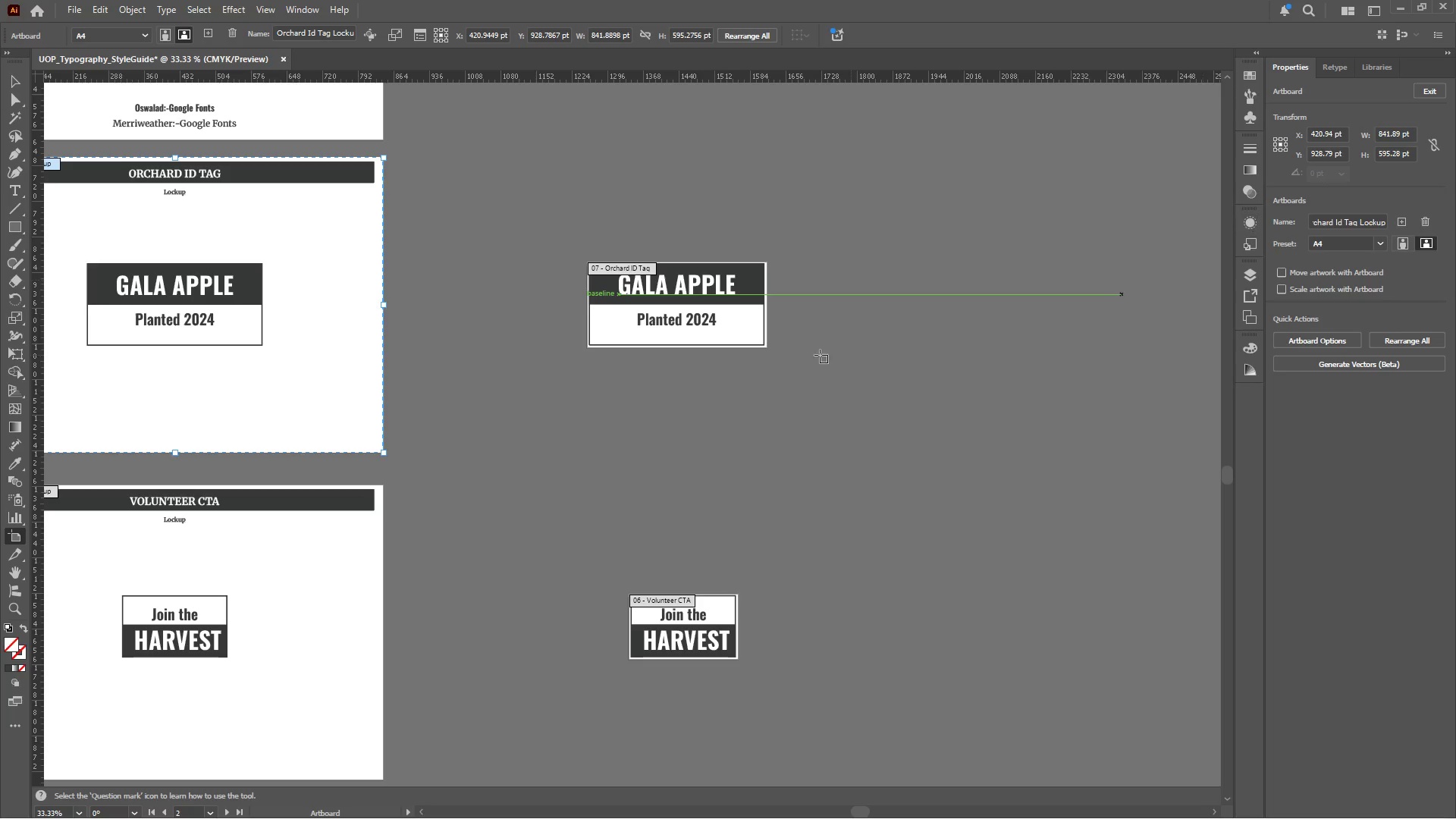 
hold_key(key=Space, duration=0.84)
 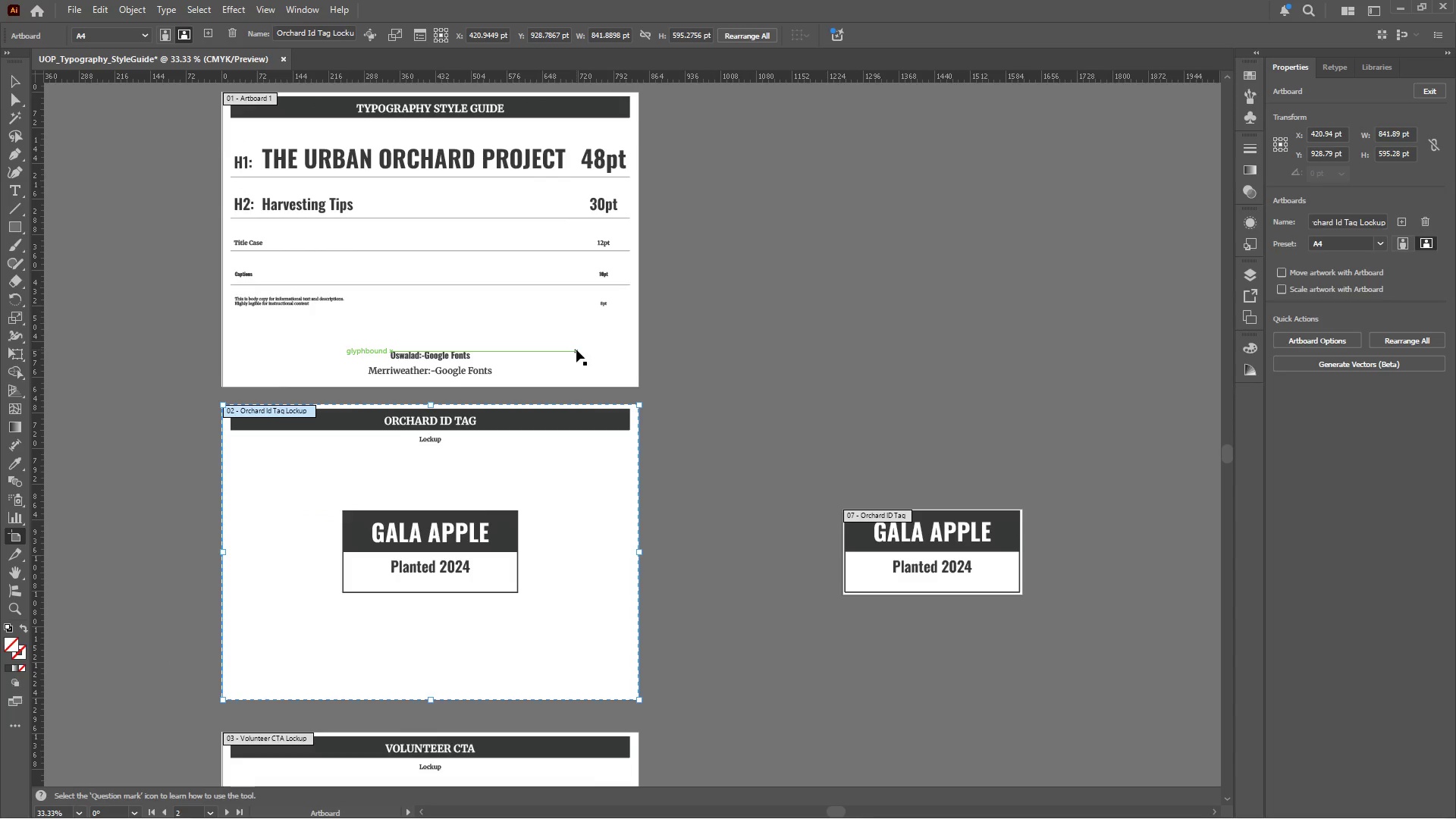 
left_click_drag(start_coordinate=[495, 290], to_coordinate=[751, 537])
 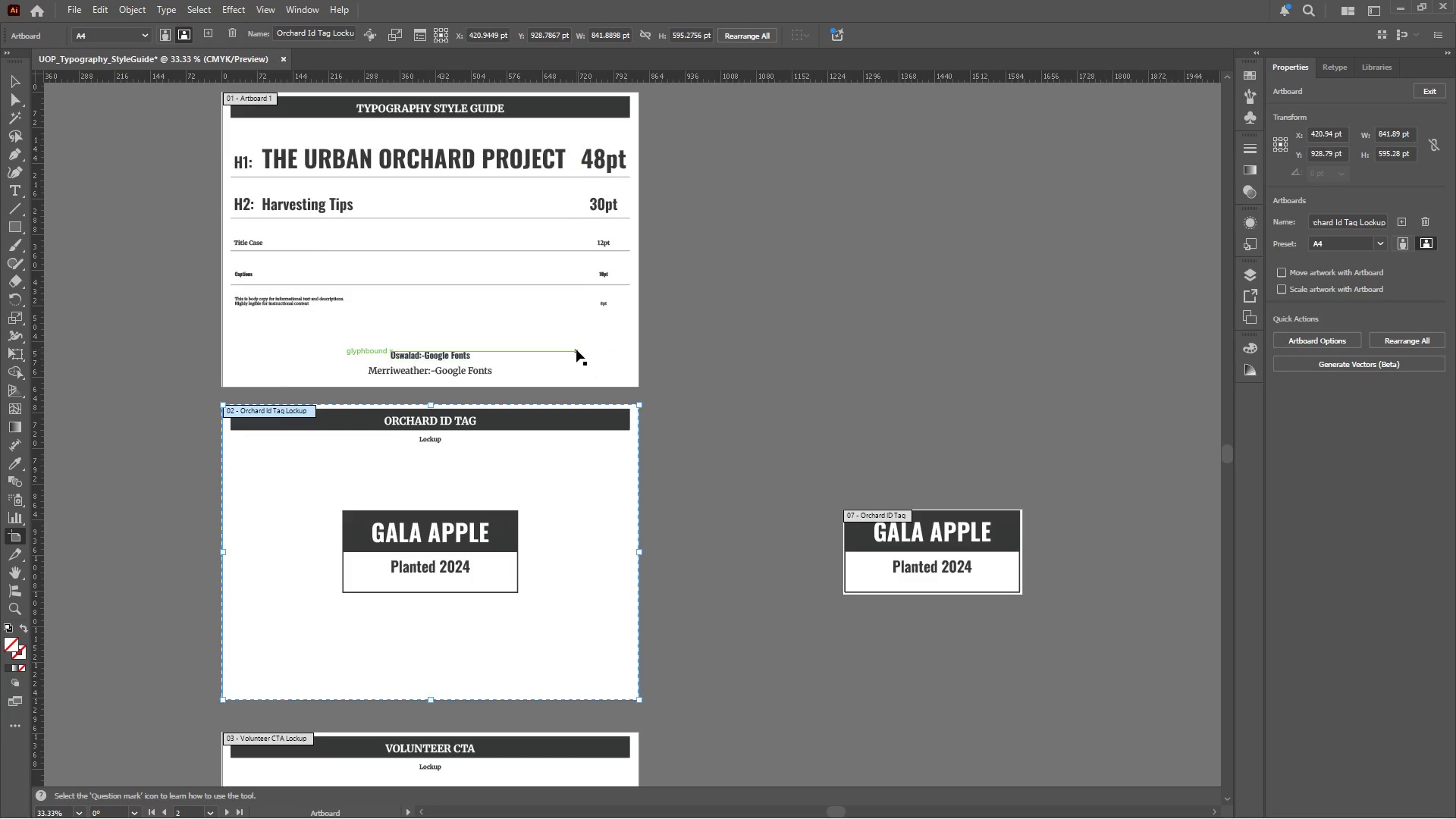 
left_click([576, 350])
 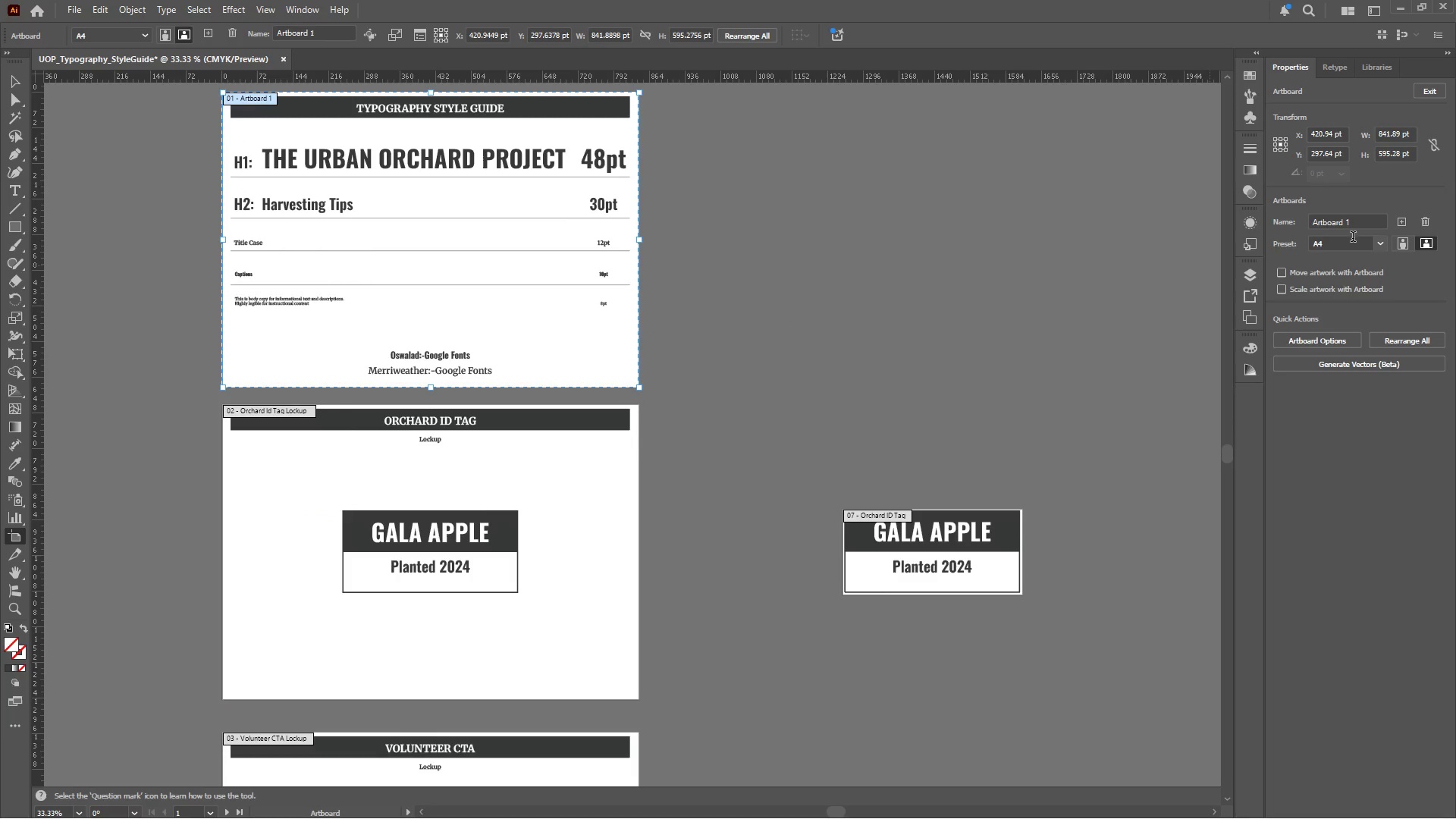 
left_click_drag(start_coordinate=[1357, 223], to_coordinate=[1195, 227])
 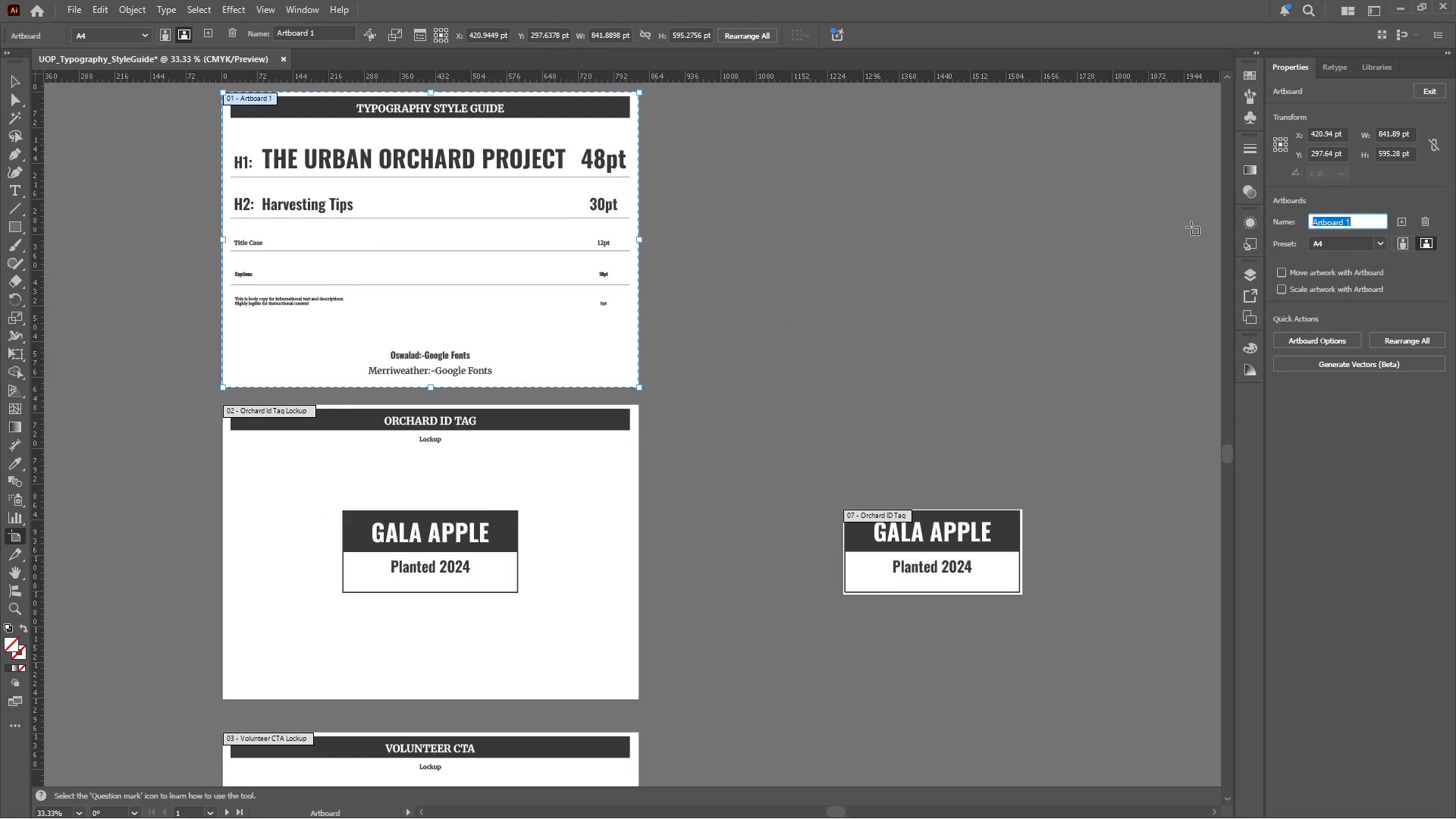 
type(Typography Style Guide)
 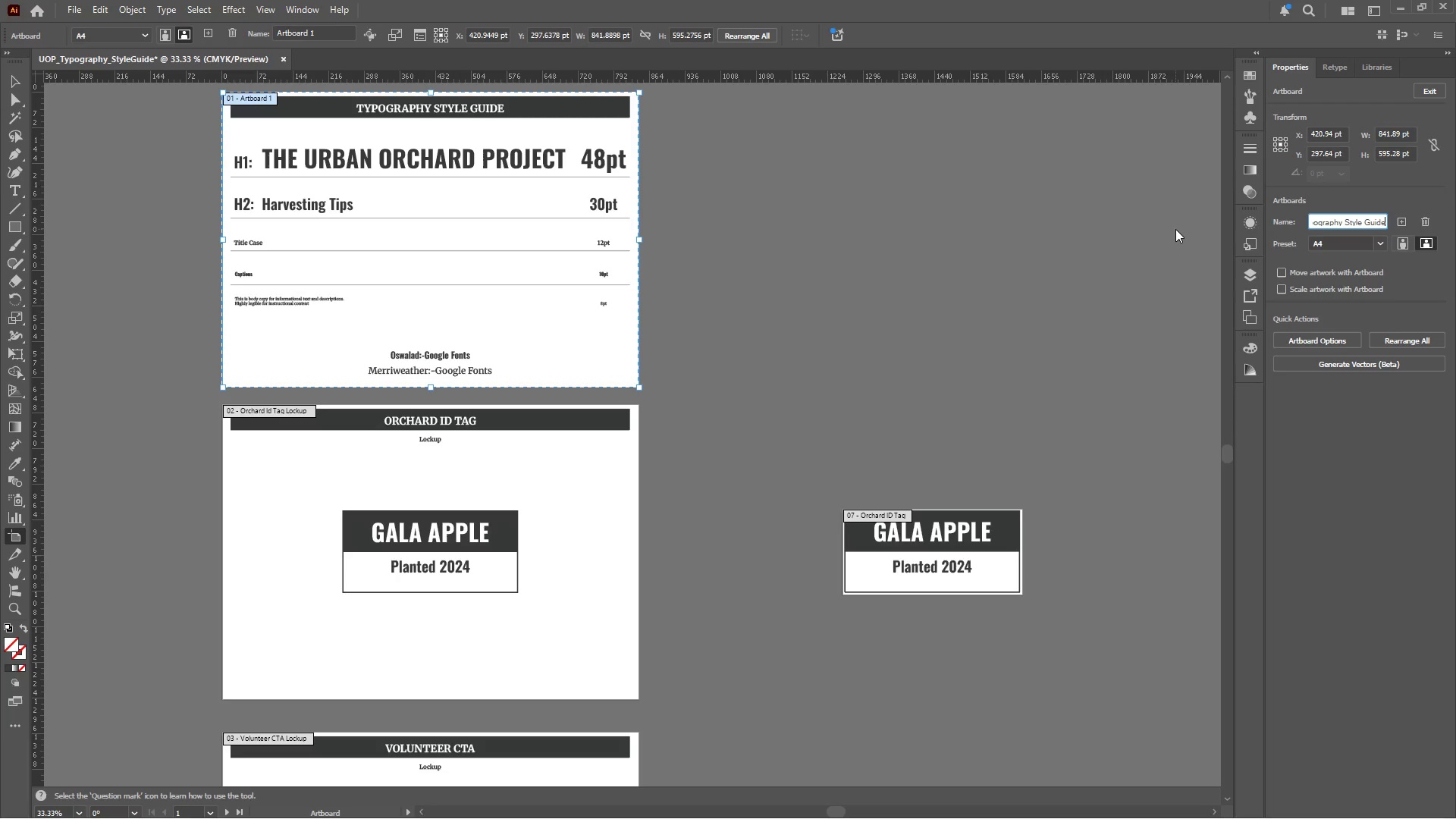 
key(Enter)
 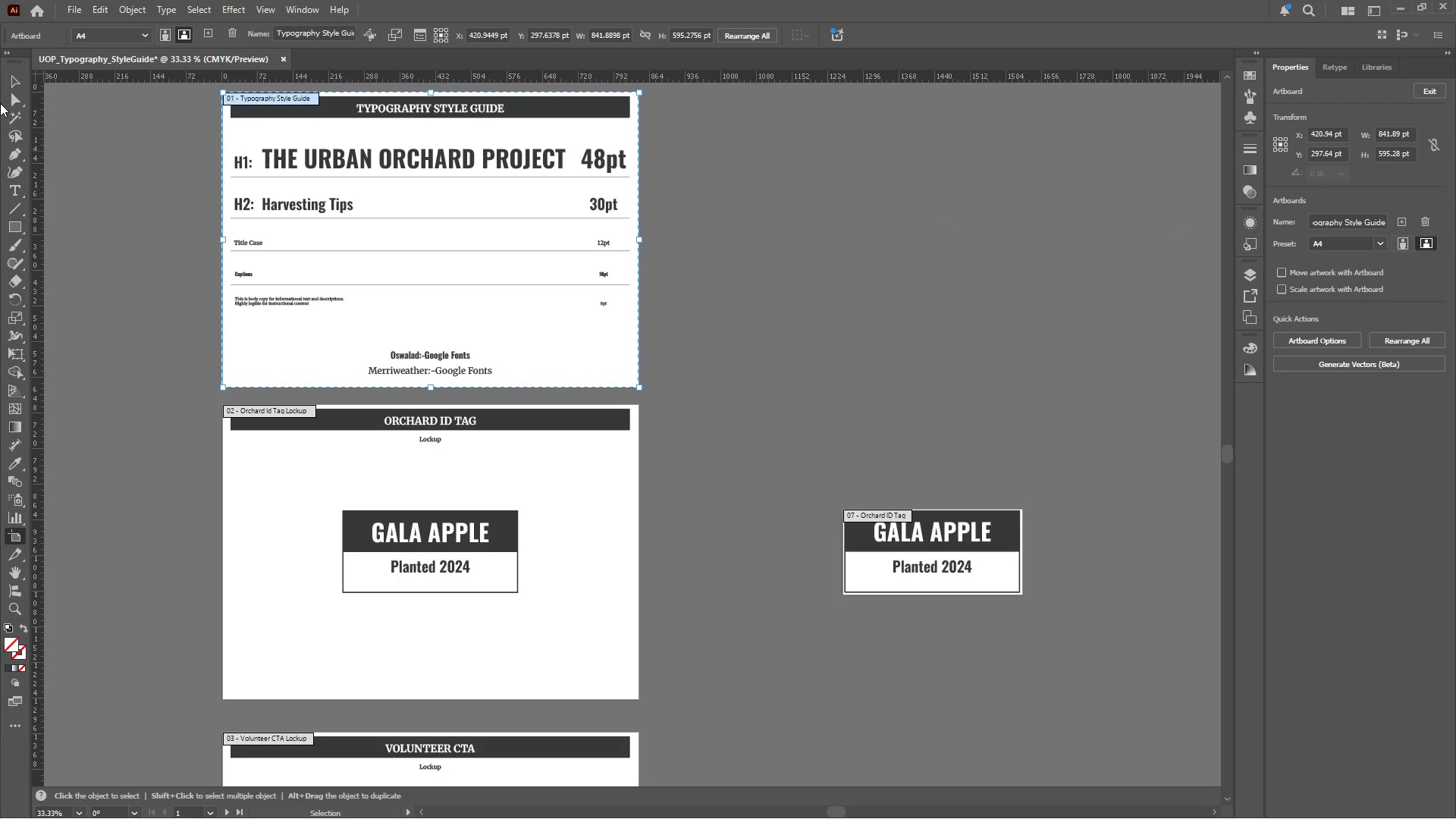 
left_click([8, 83])
 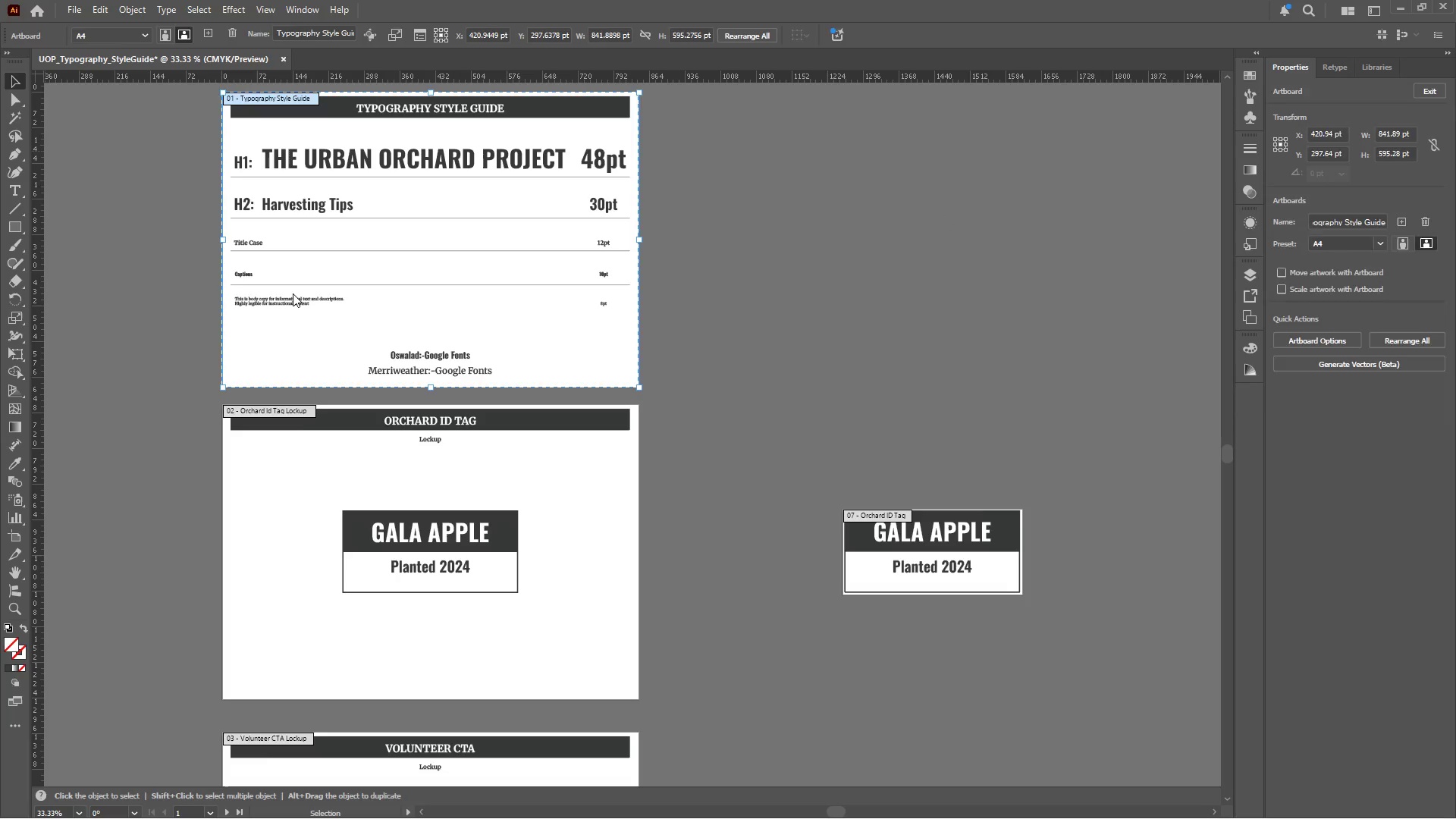 
hold_key(key=AltLeft, duration=0.48)
scroll: coordinate [438, 362], scroll_direction: up, amount: 2.0
 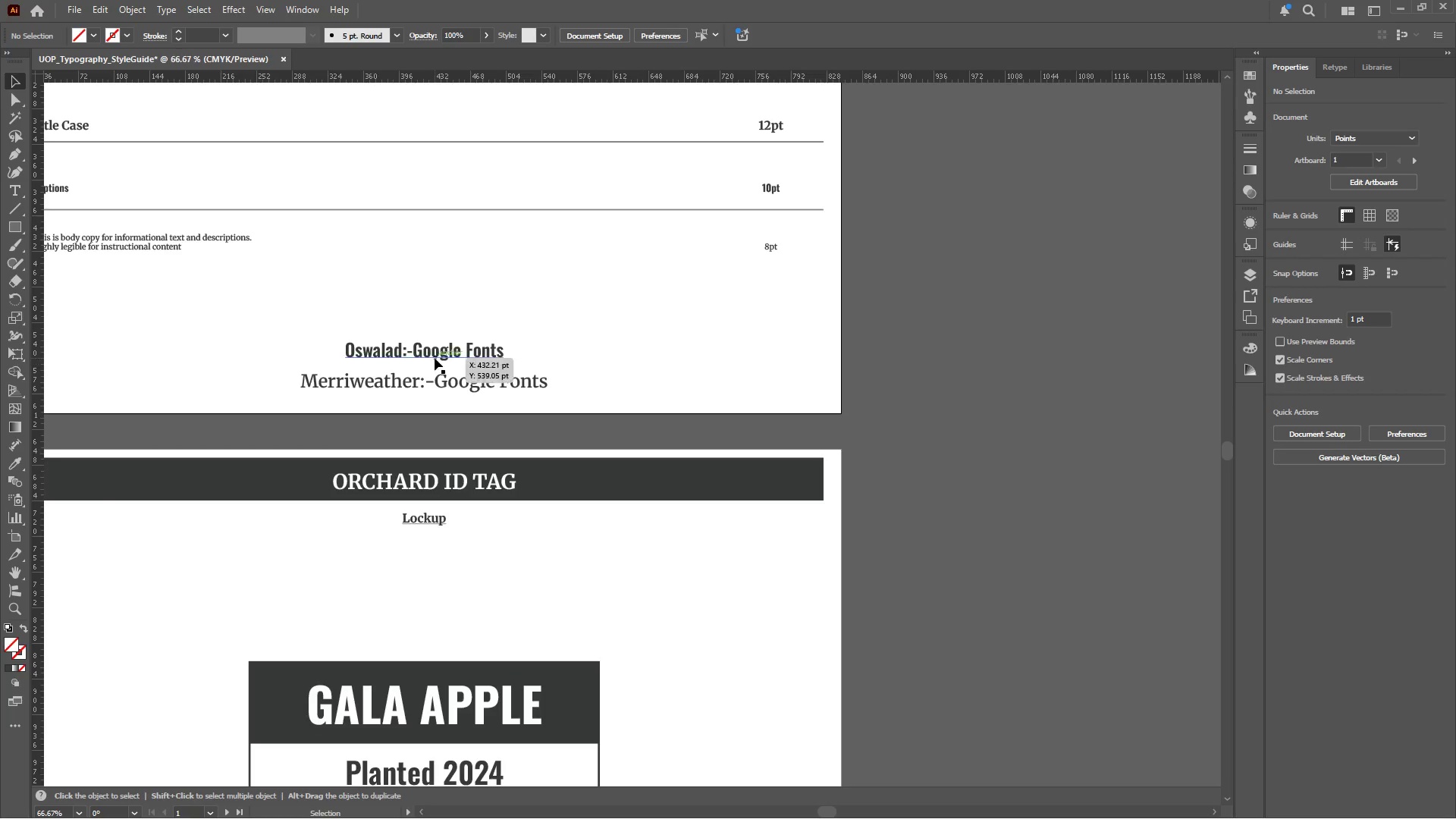 
left_click([435, 357])
 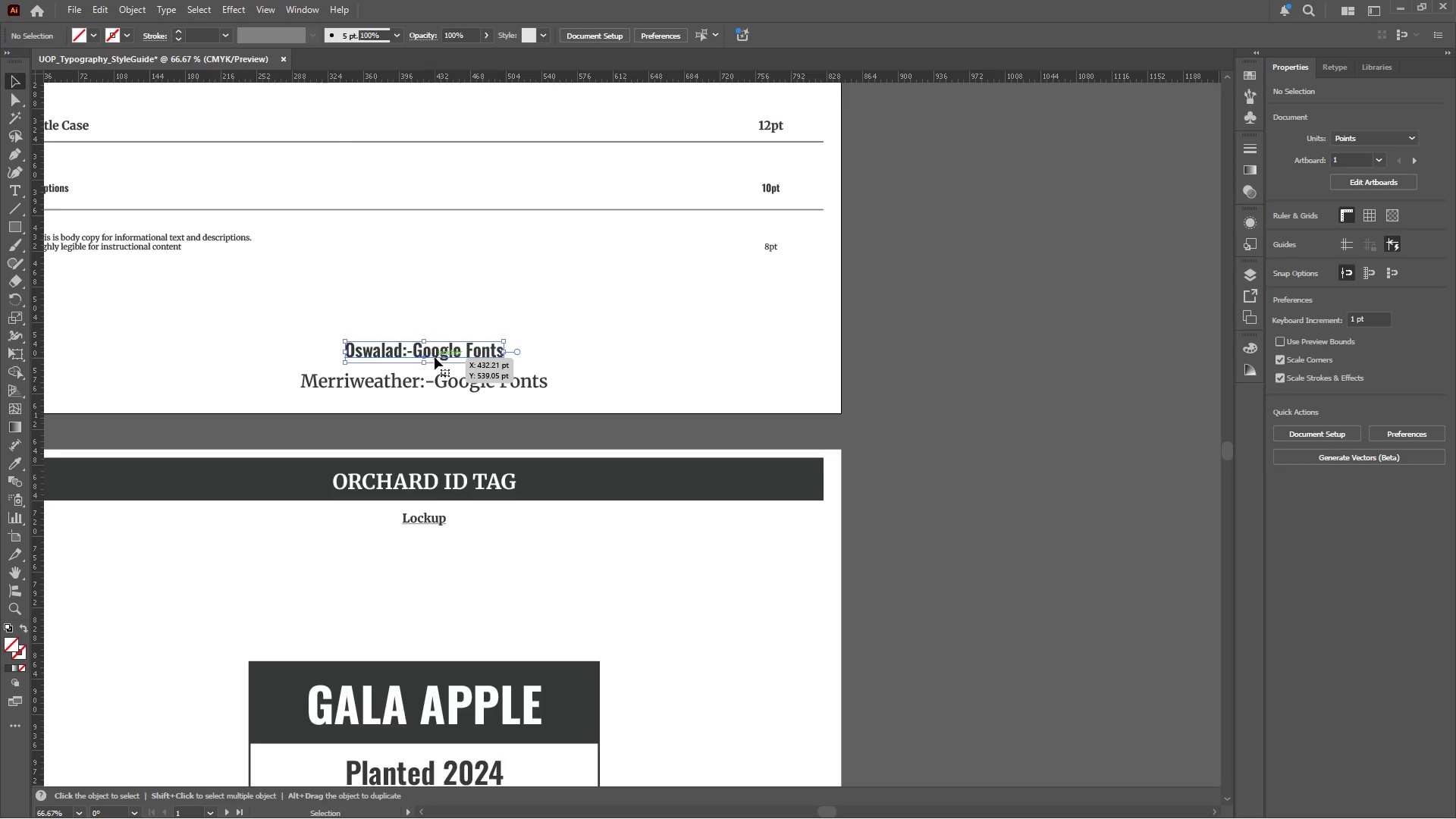 
hold_key(key=ShiftLeft, duration=1.31)
left_click([431, 386])
 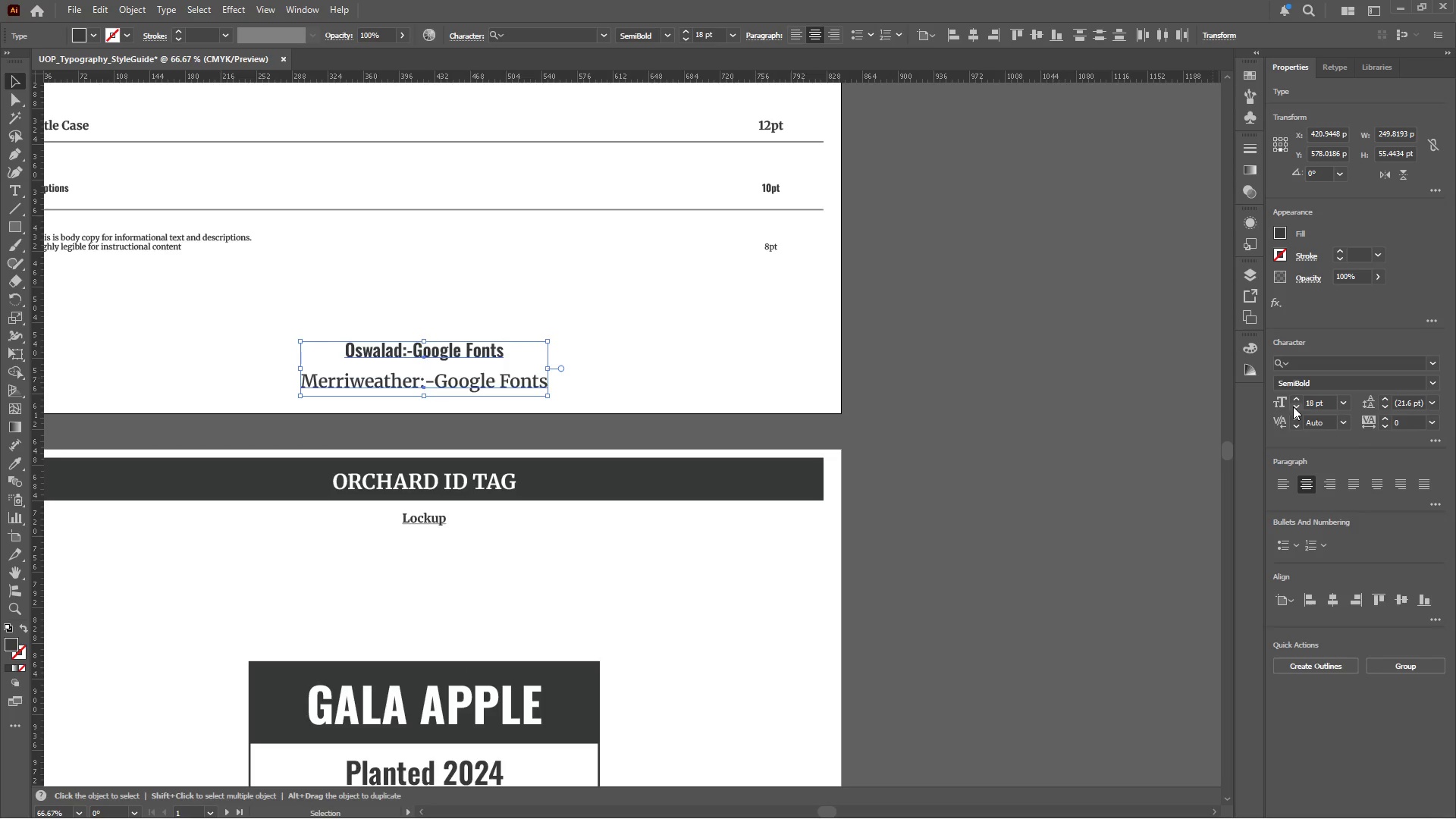 
double_click([1293, 406])
 